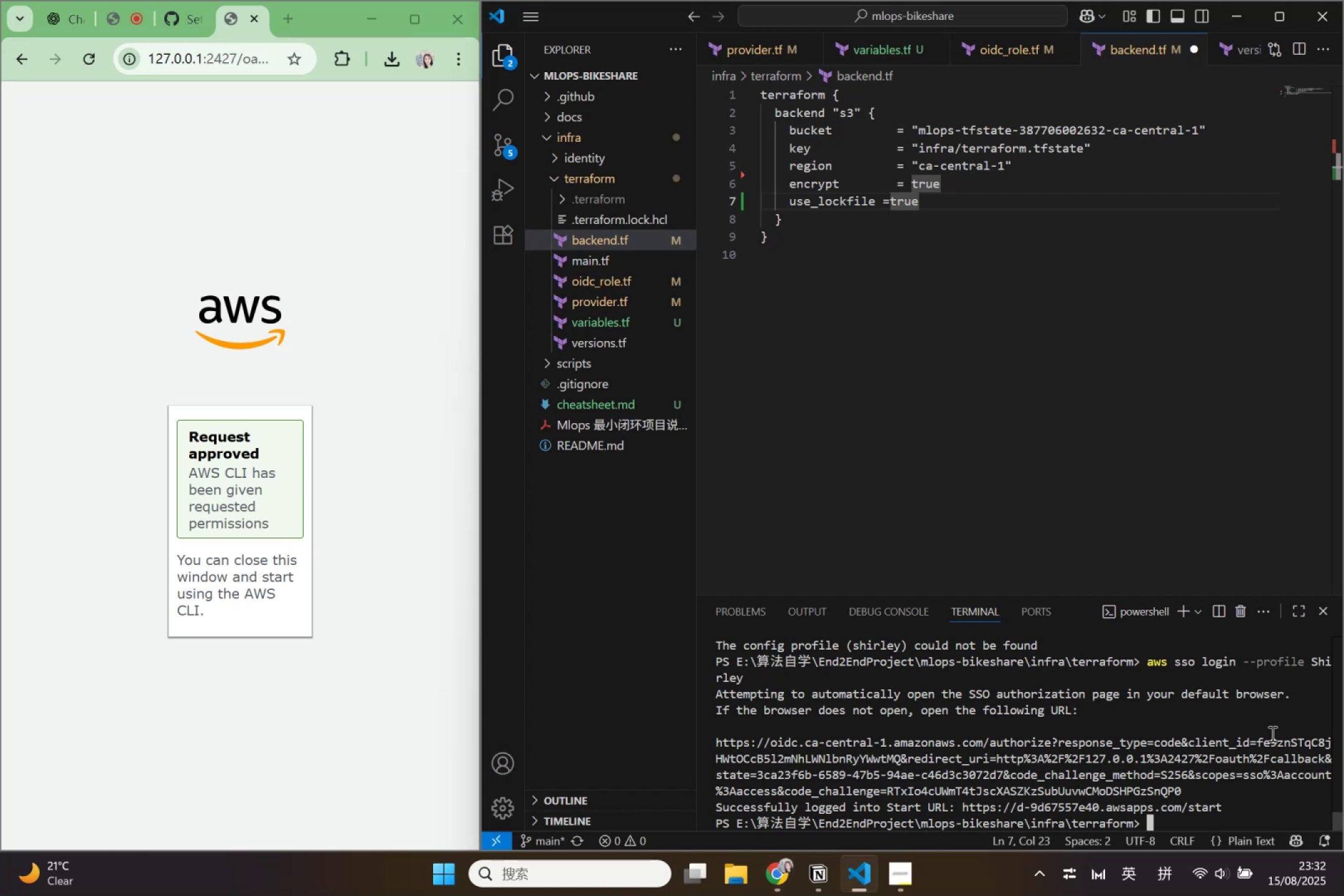 
key(ArrowUp)
 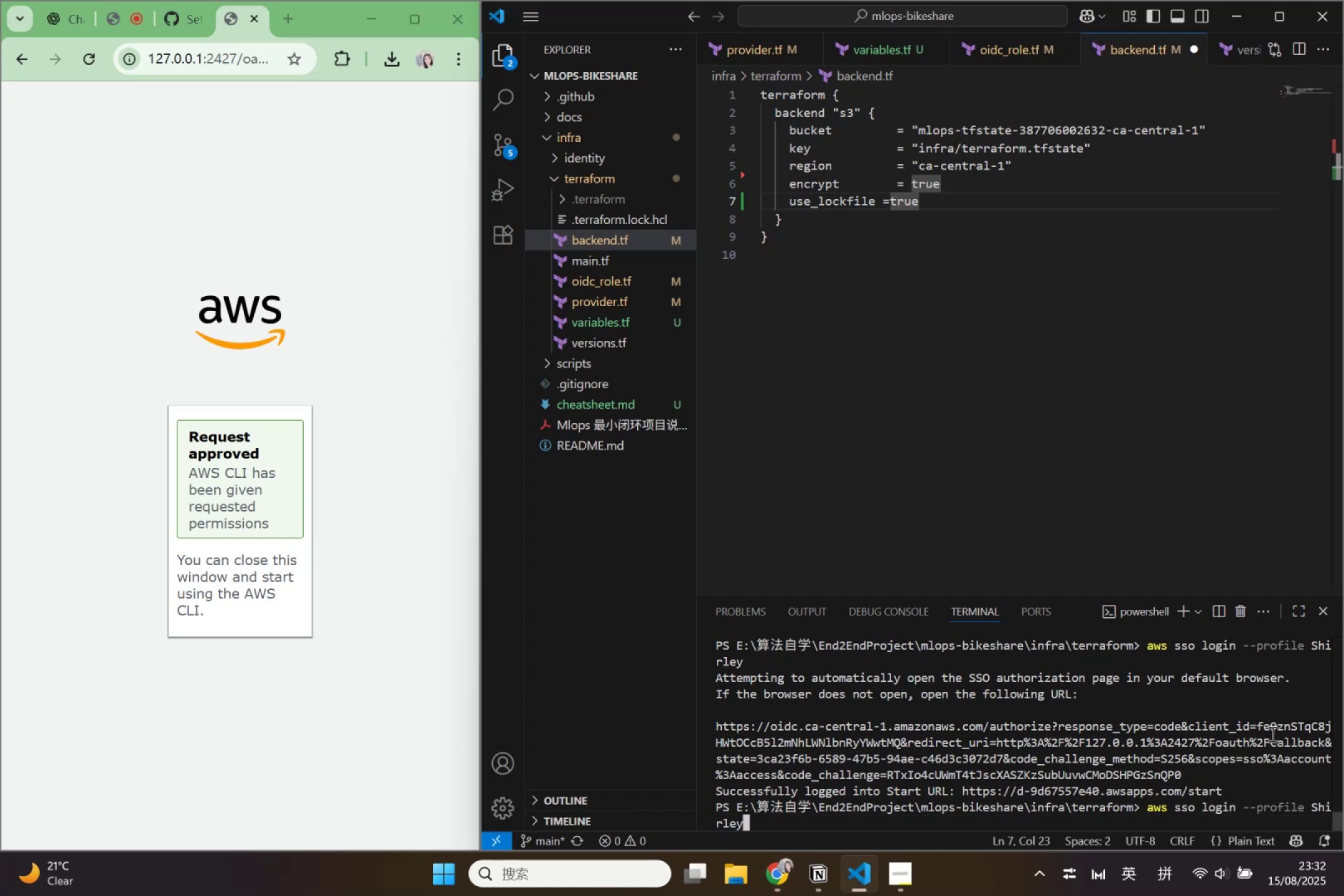 
key(ArrowUp)
 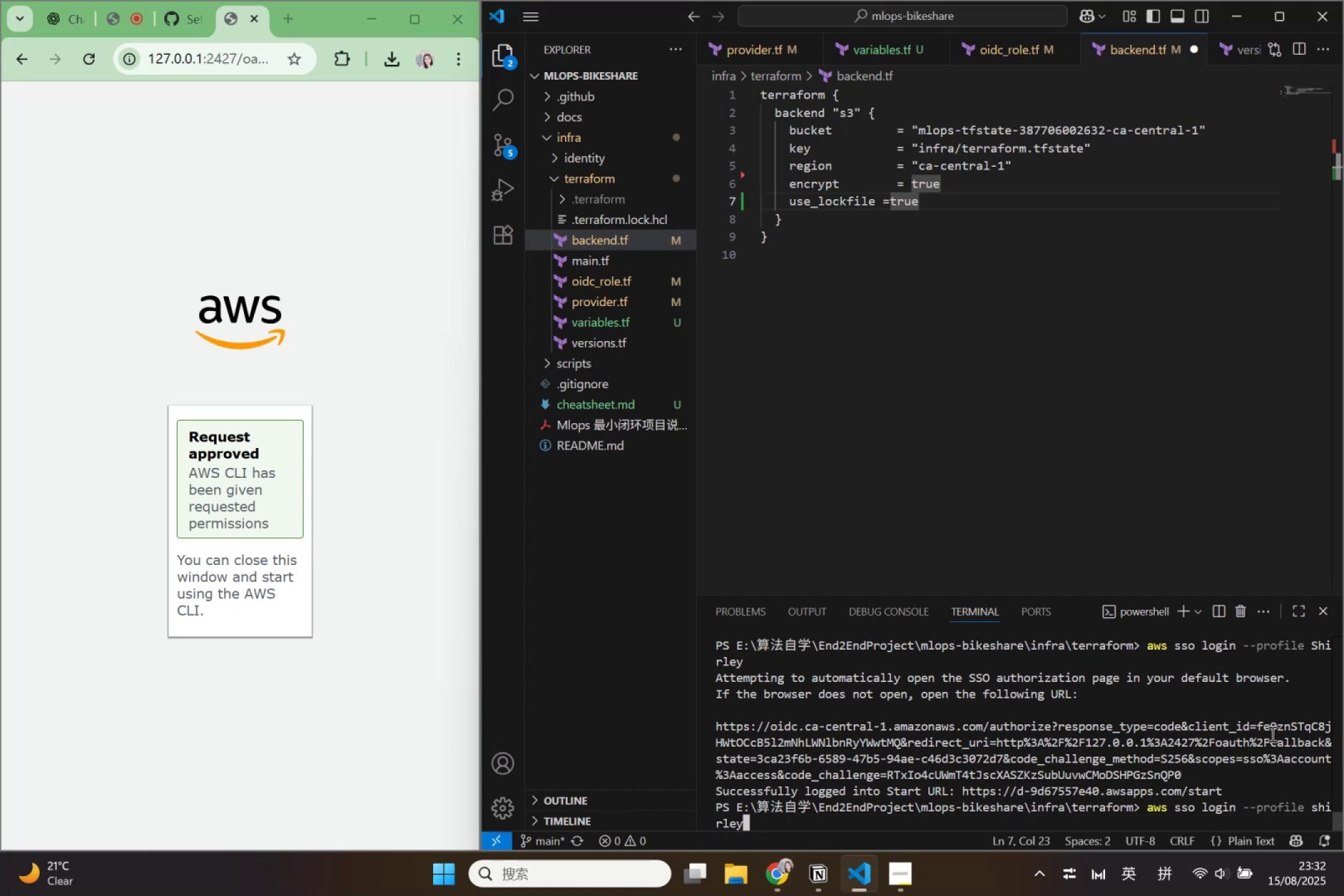 
key(ArrowDown)
 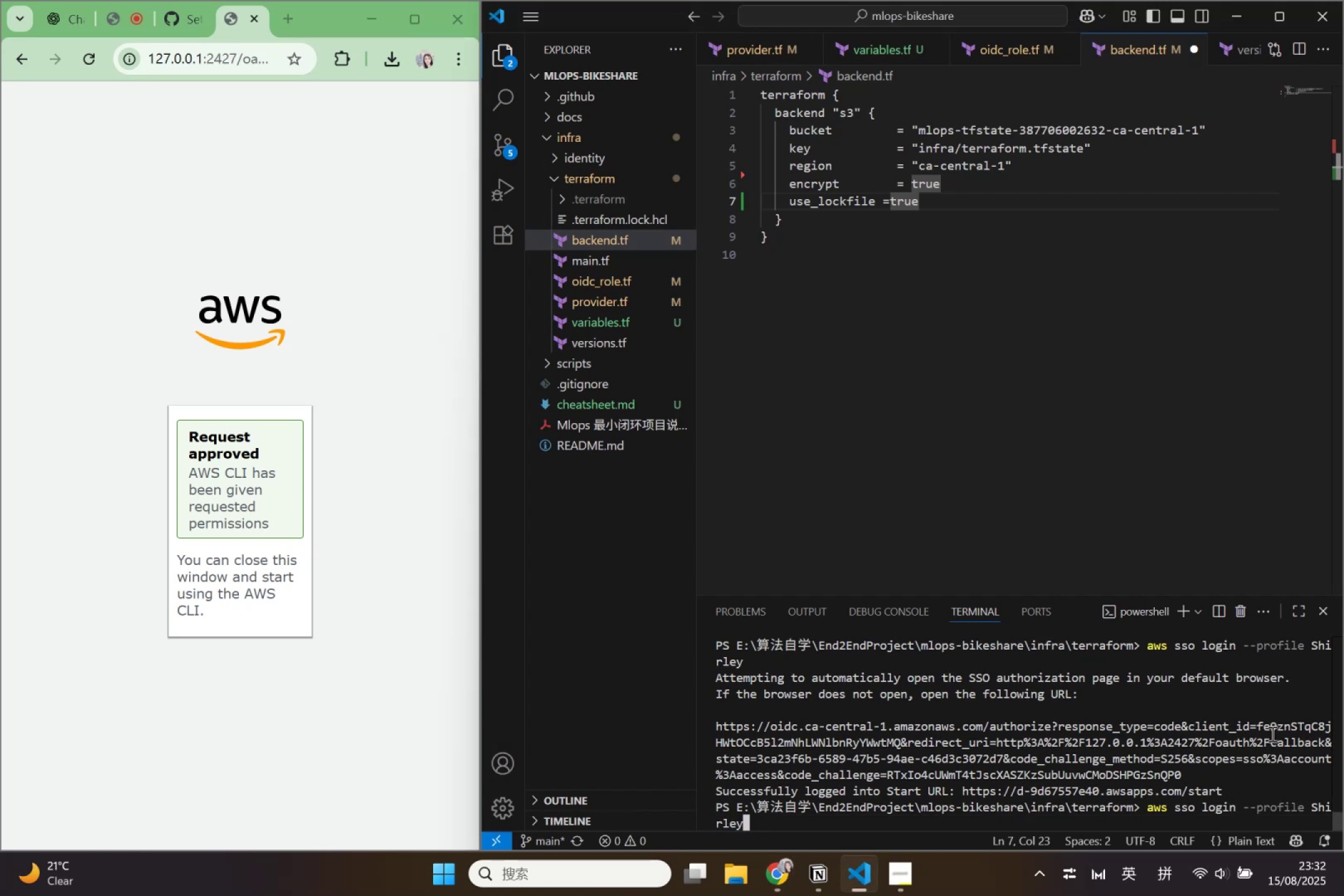 
key(Enter)
 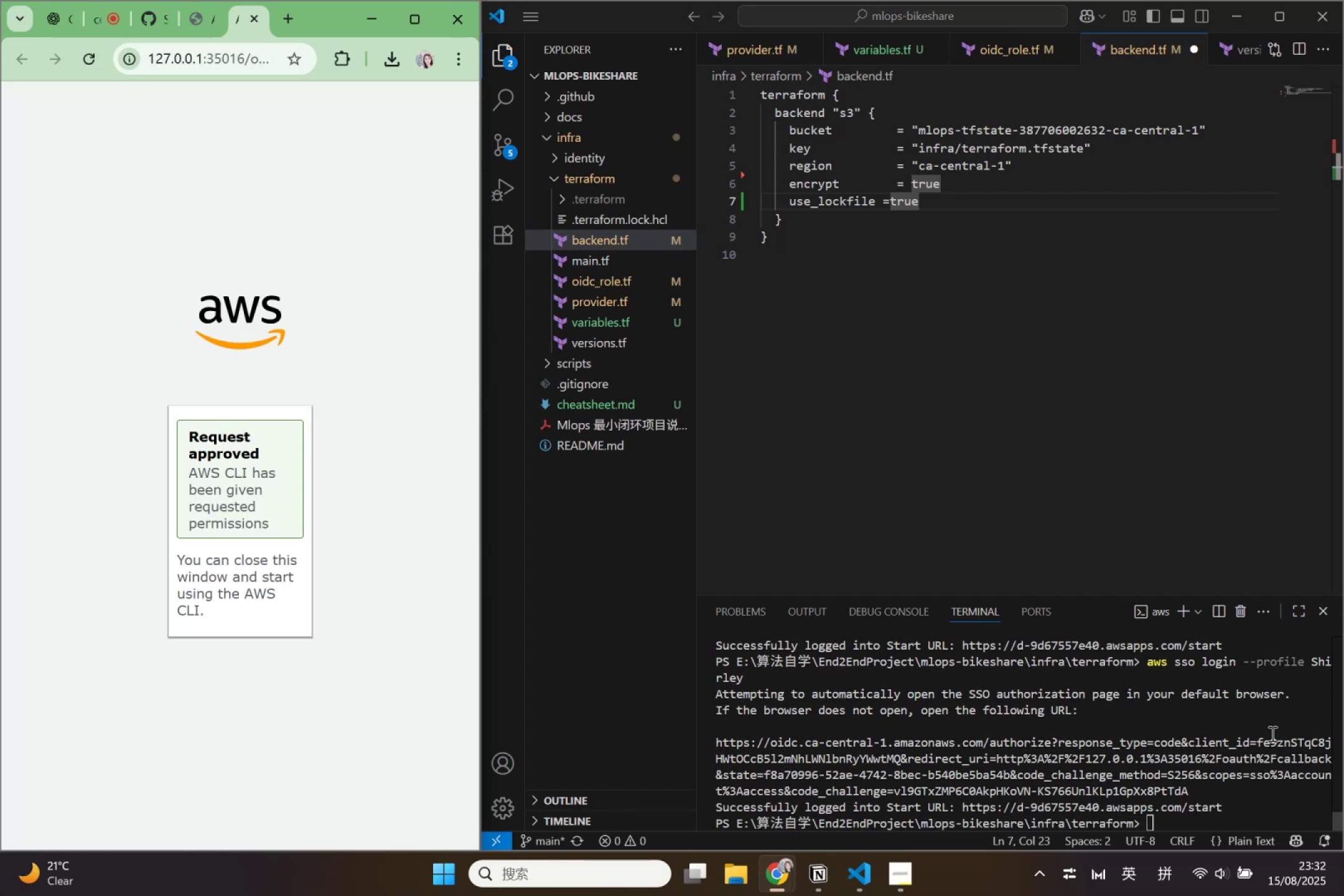 
wait(8.74)
 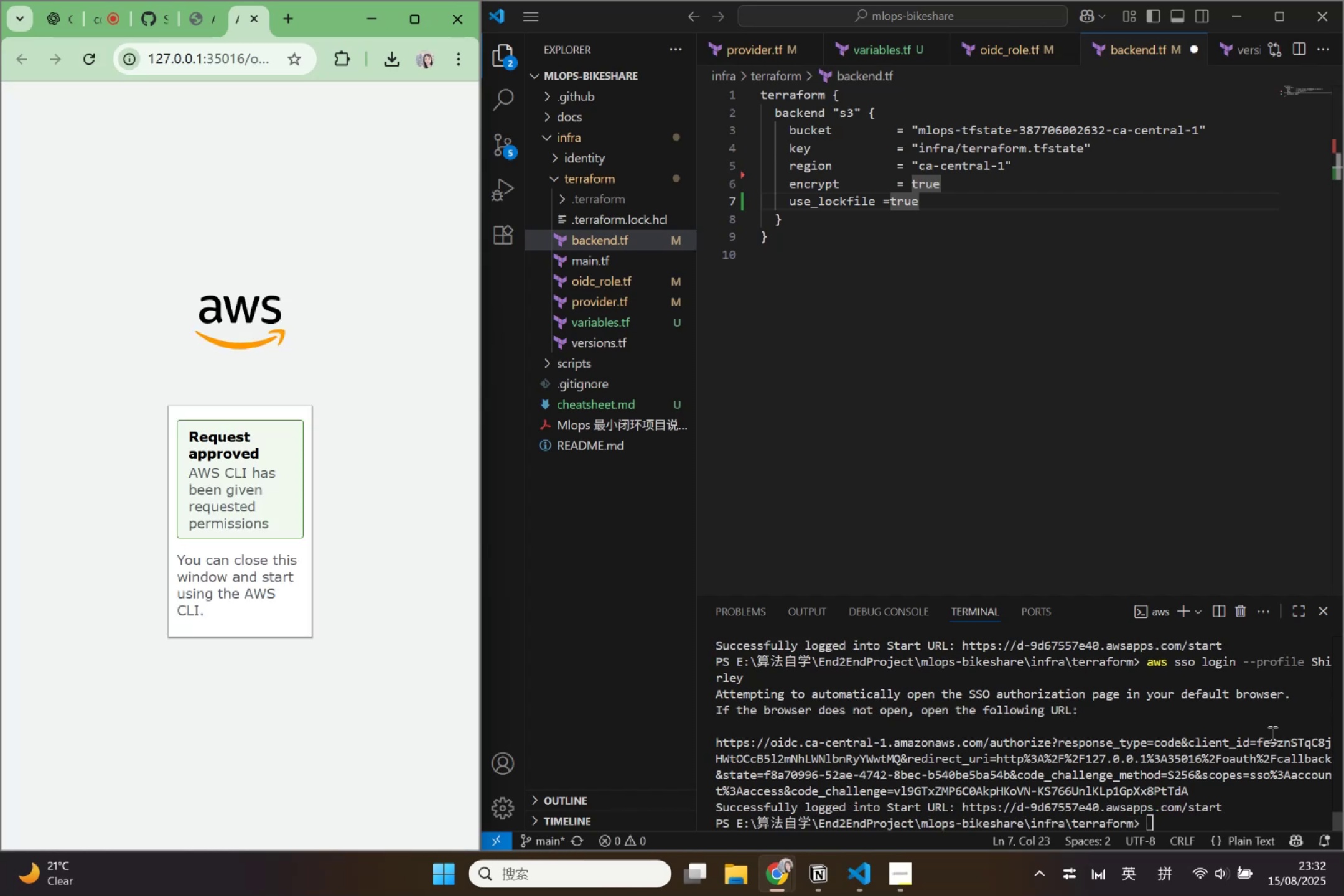 
left_click([252, 18])
 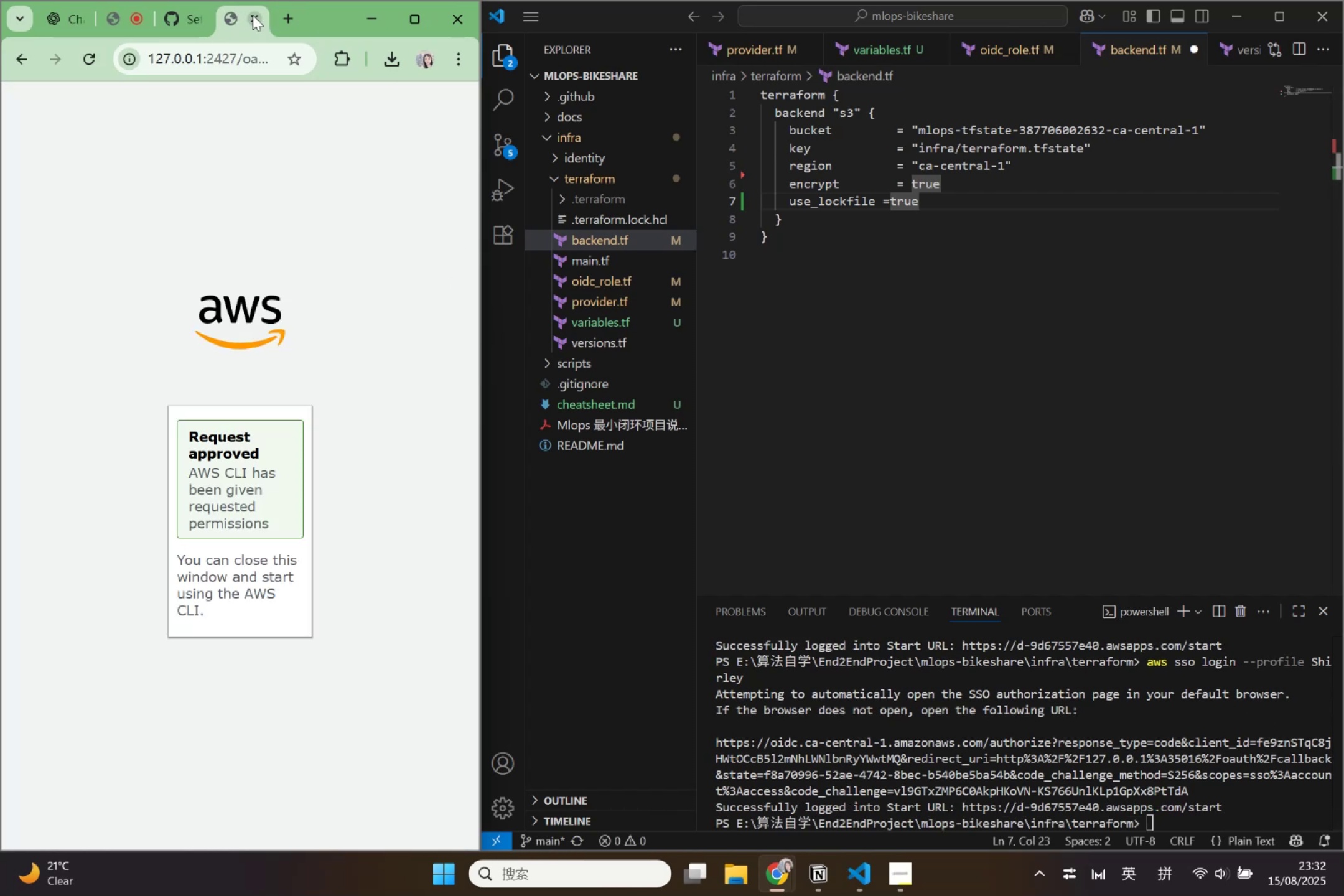 
left_click([253, 15])
 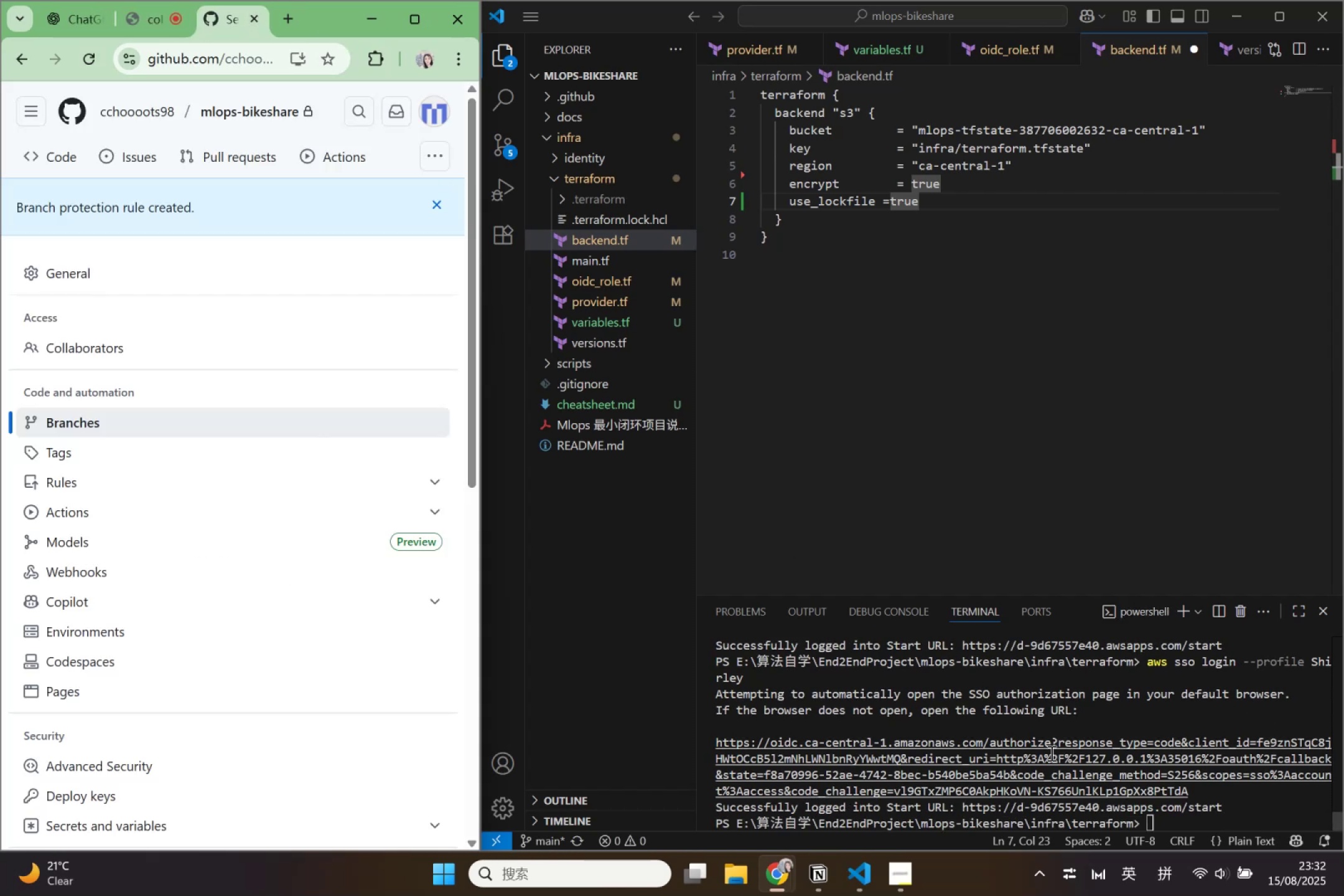 
key(ArrowUp)
 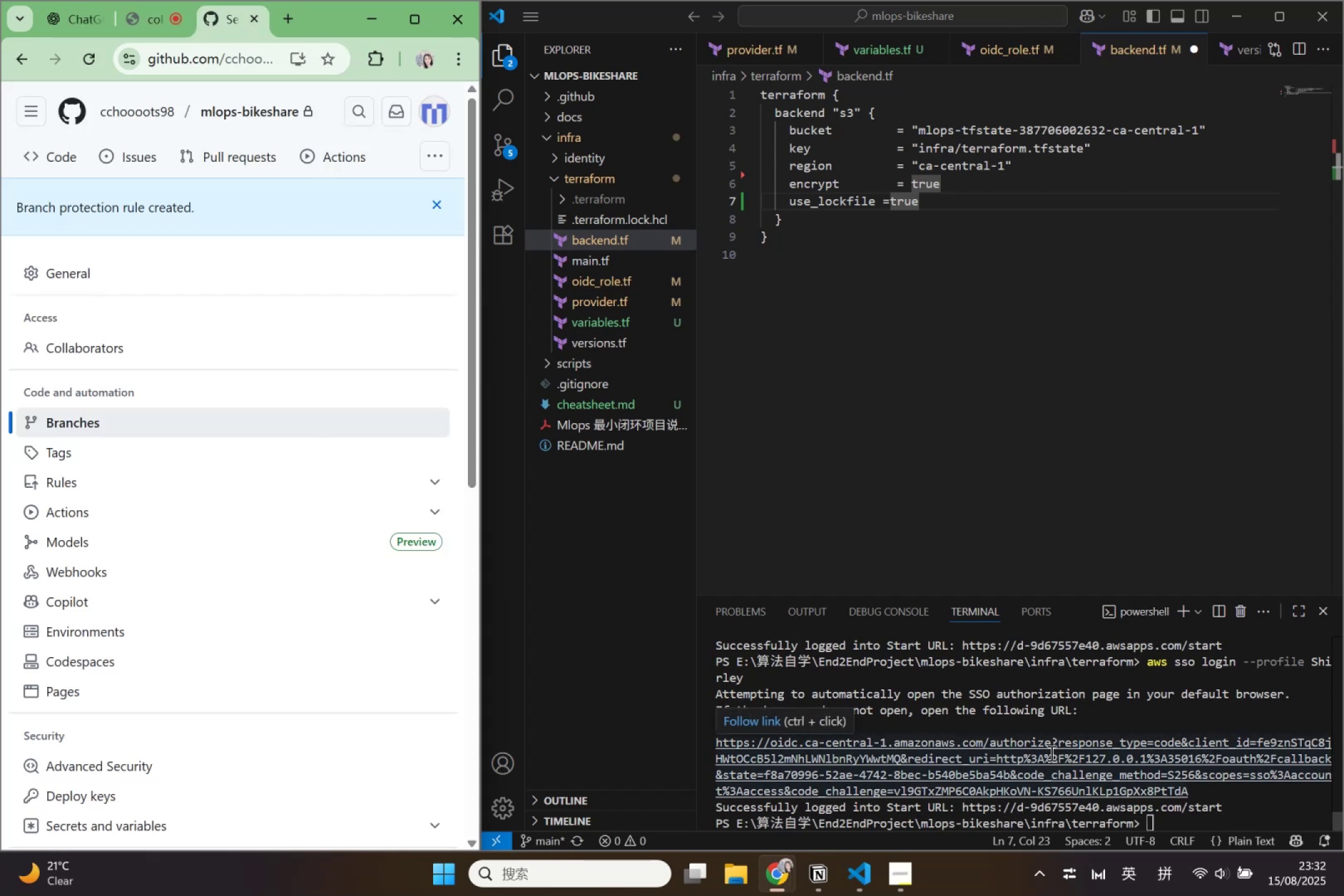 
key(ArrowUp)
 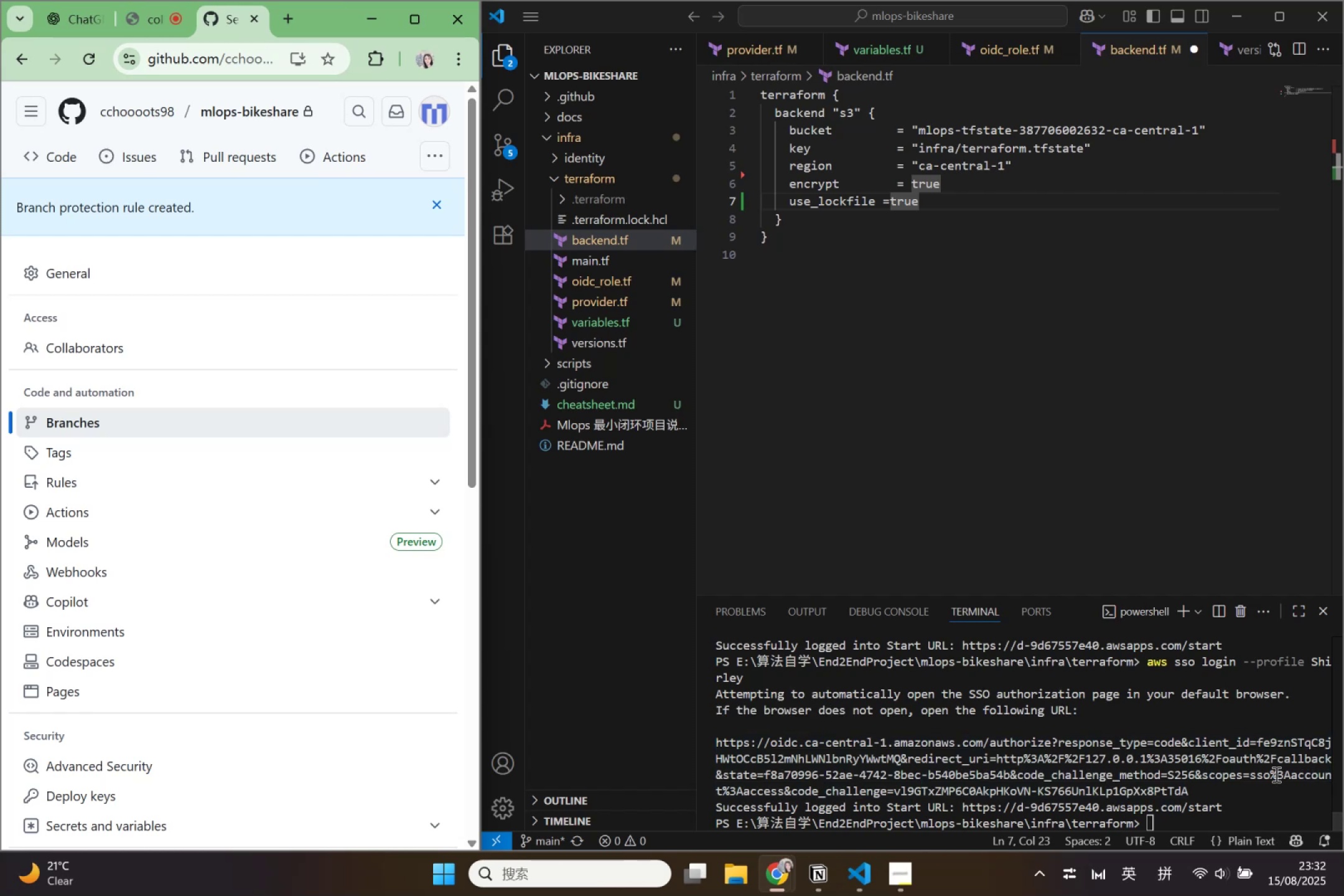 
left_click([1253, 758])
 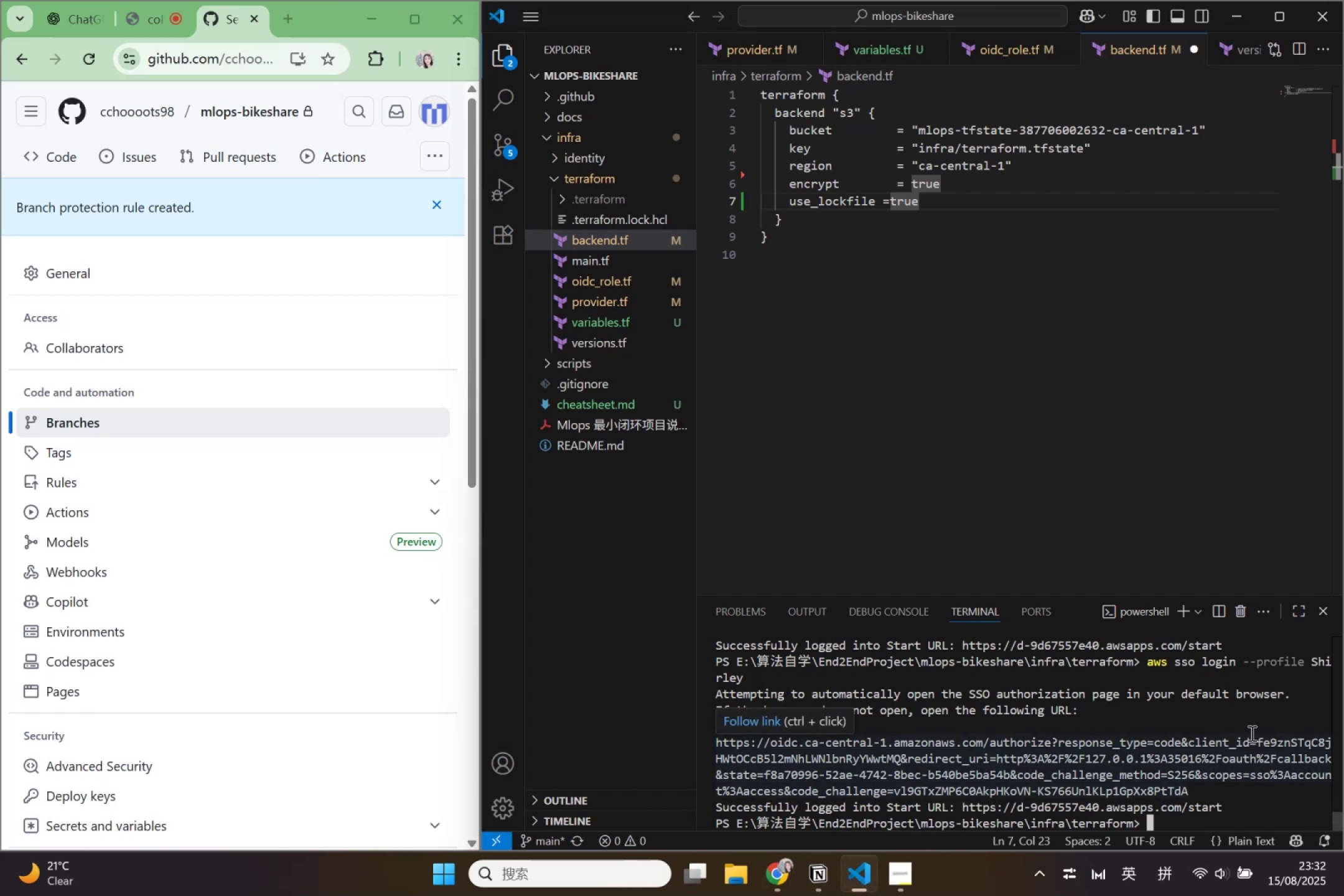 
left_click([1251, 733])
 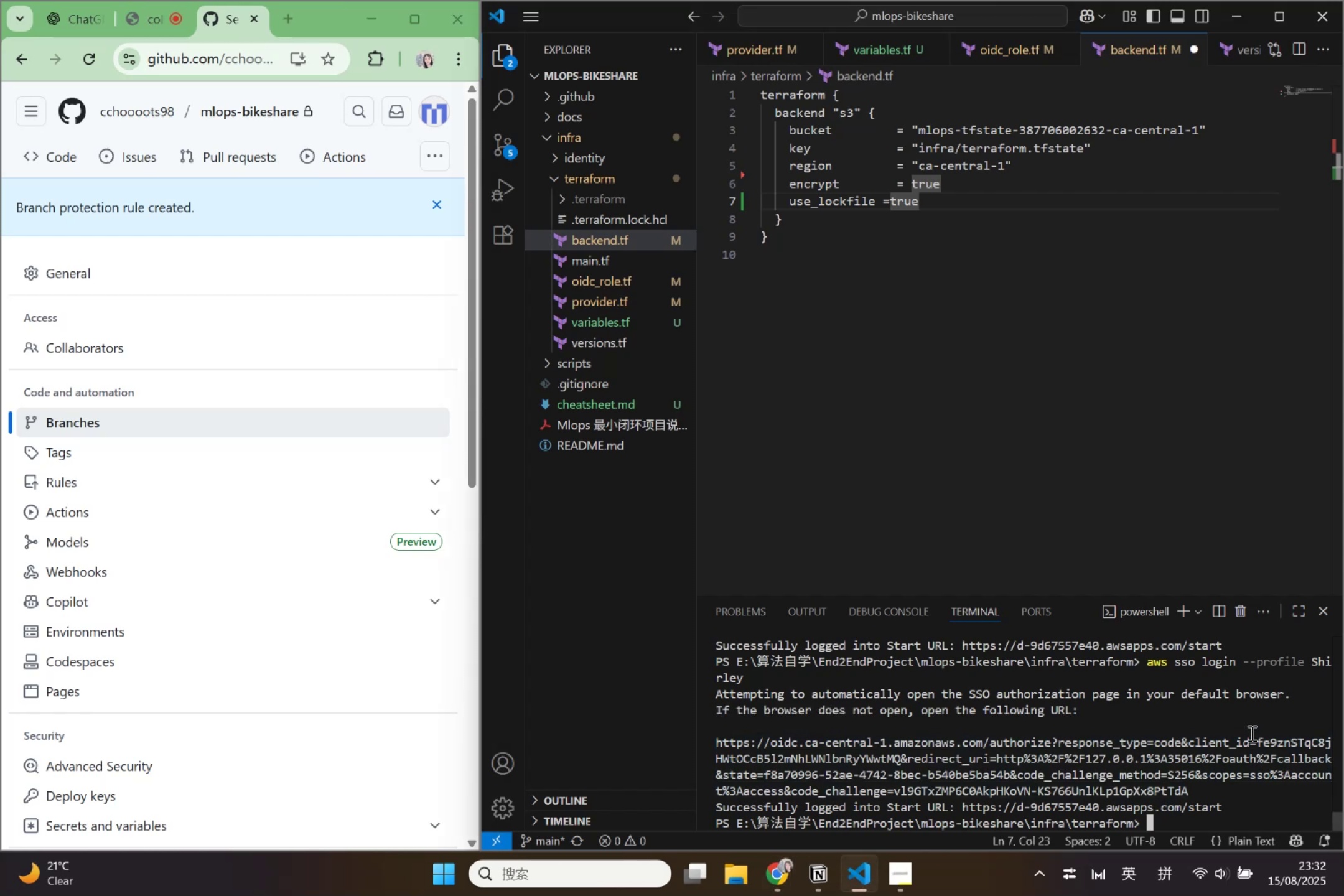 
key(ArrowUp)
 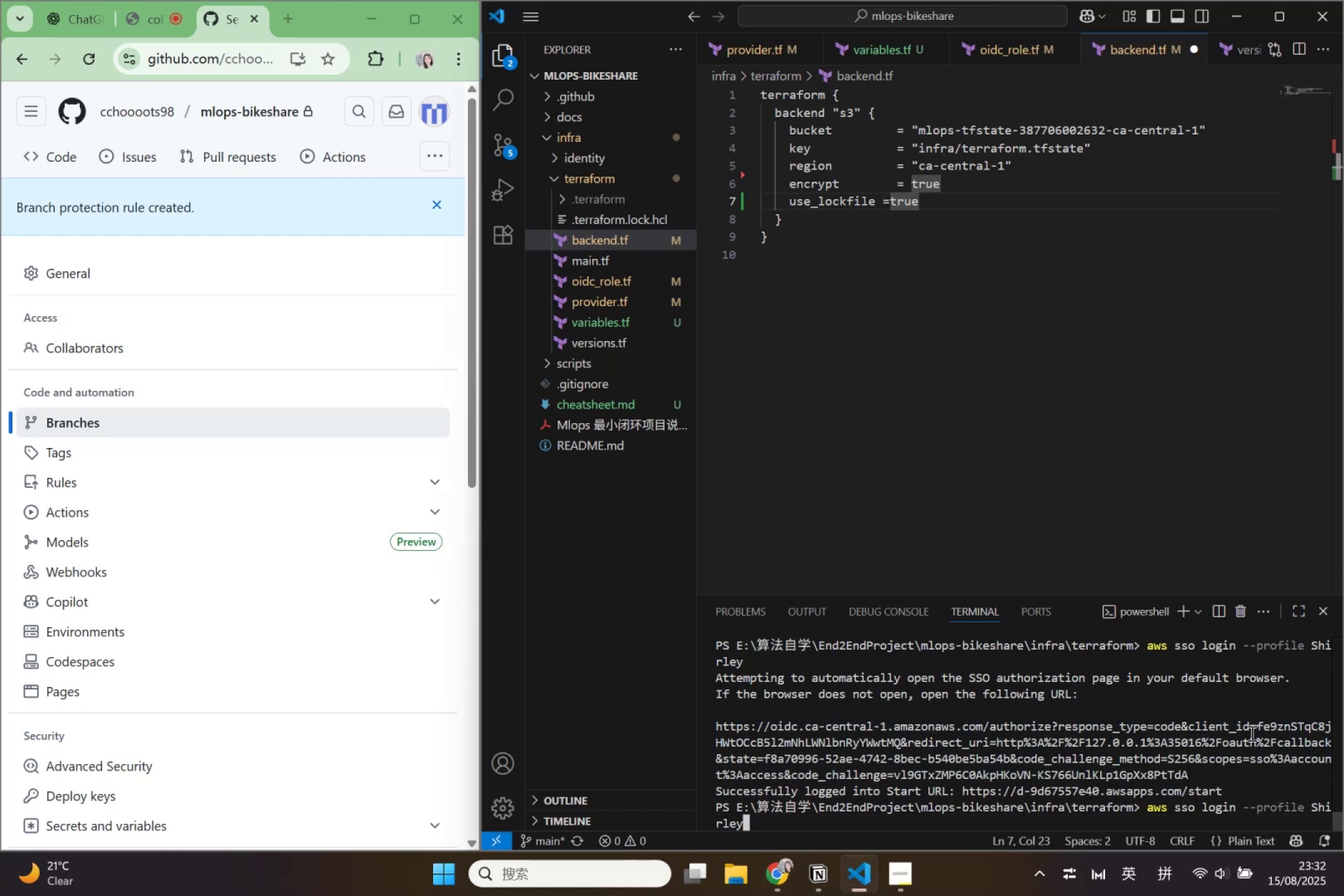 
key(ArrowUp)
 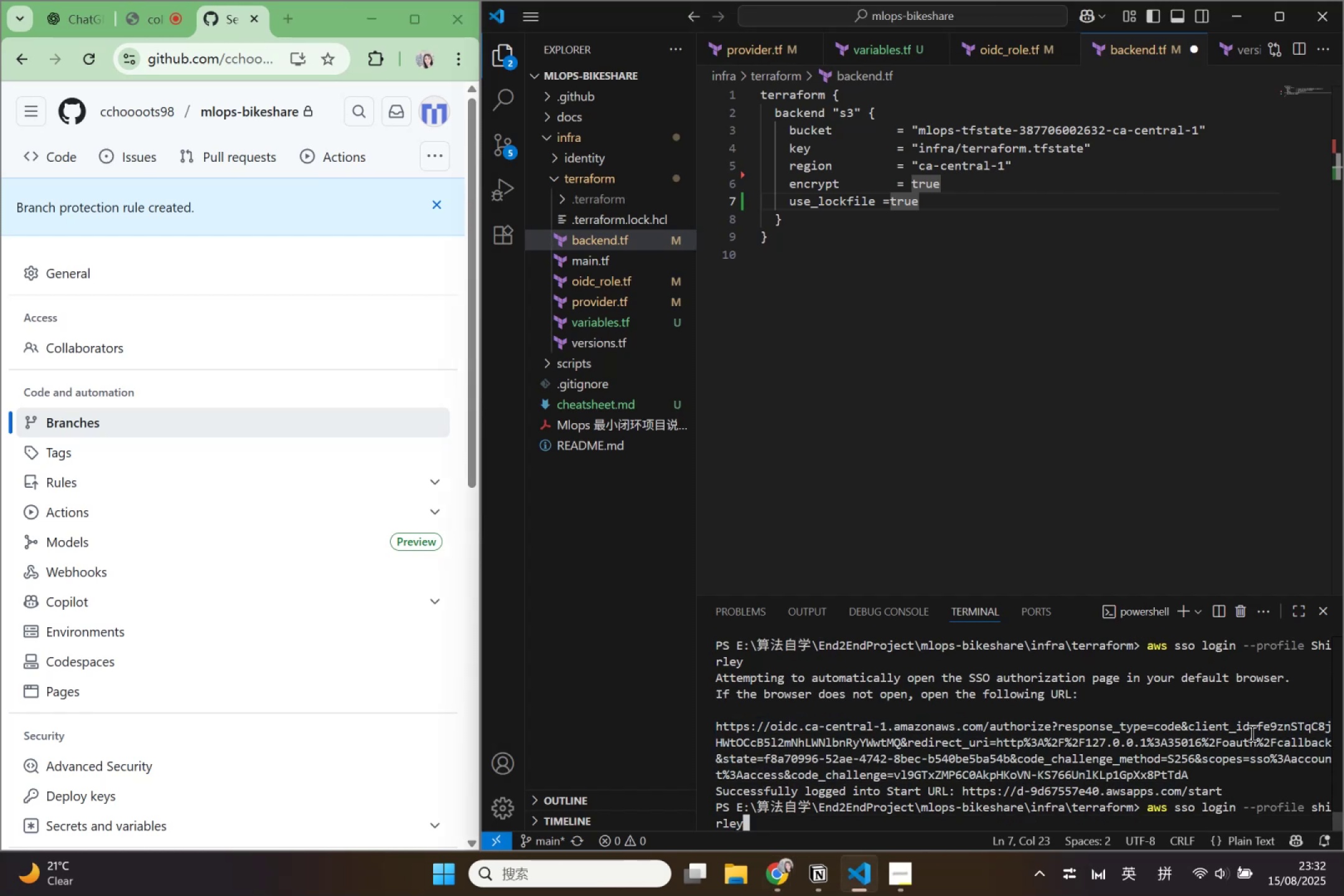 
key(ArrowUp)
 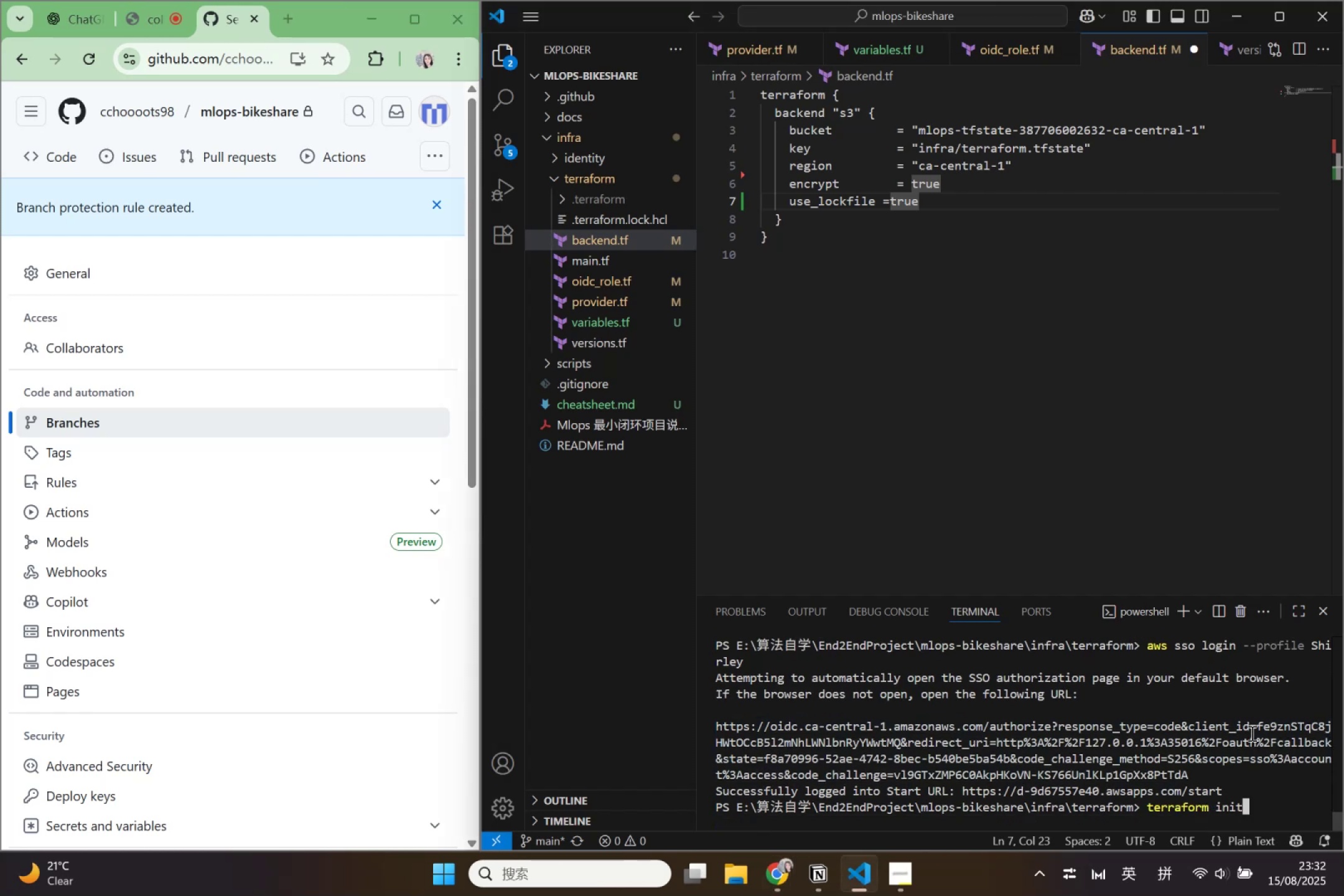 
key(Enter)
 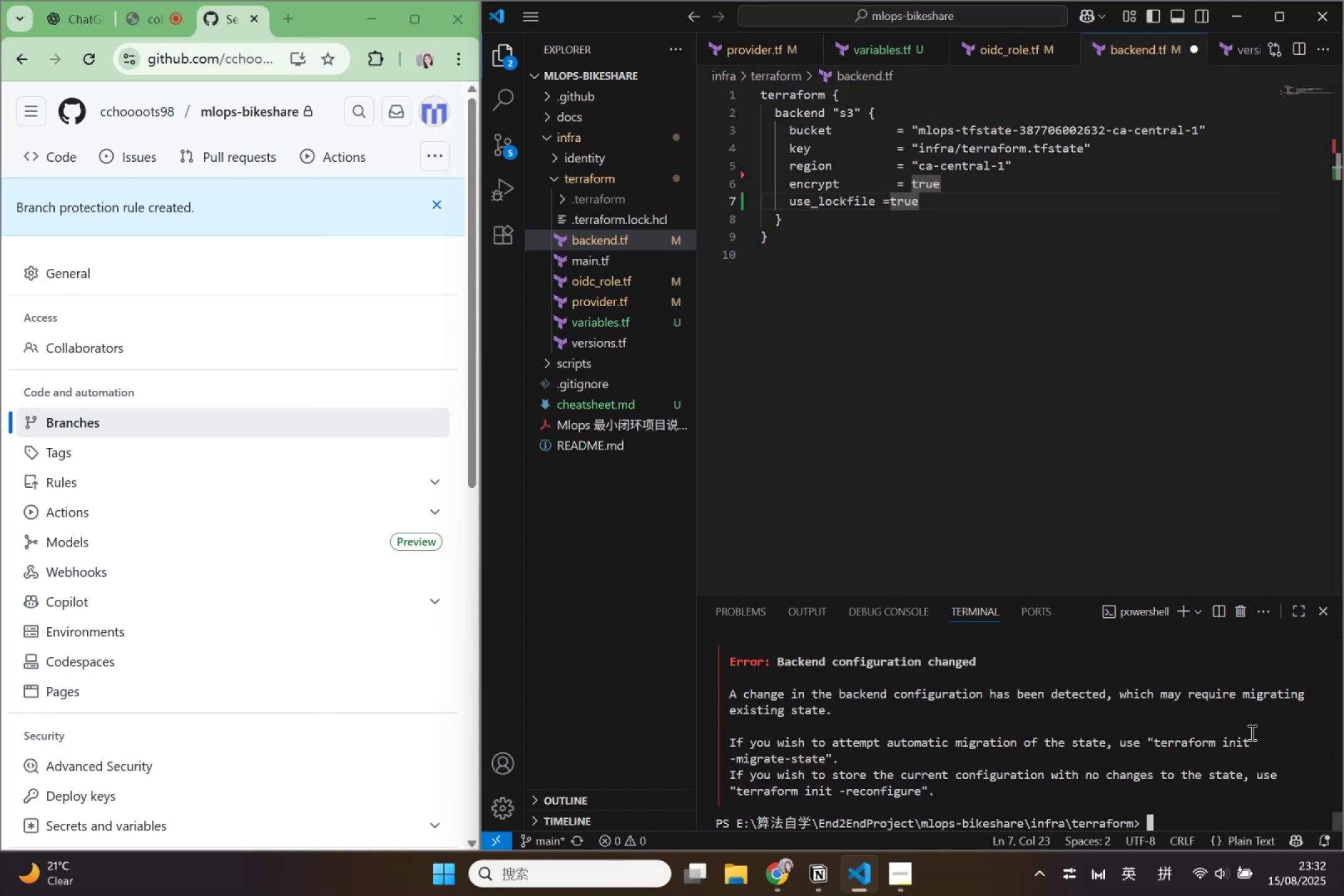 
wait(6.06)
 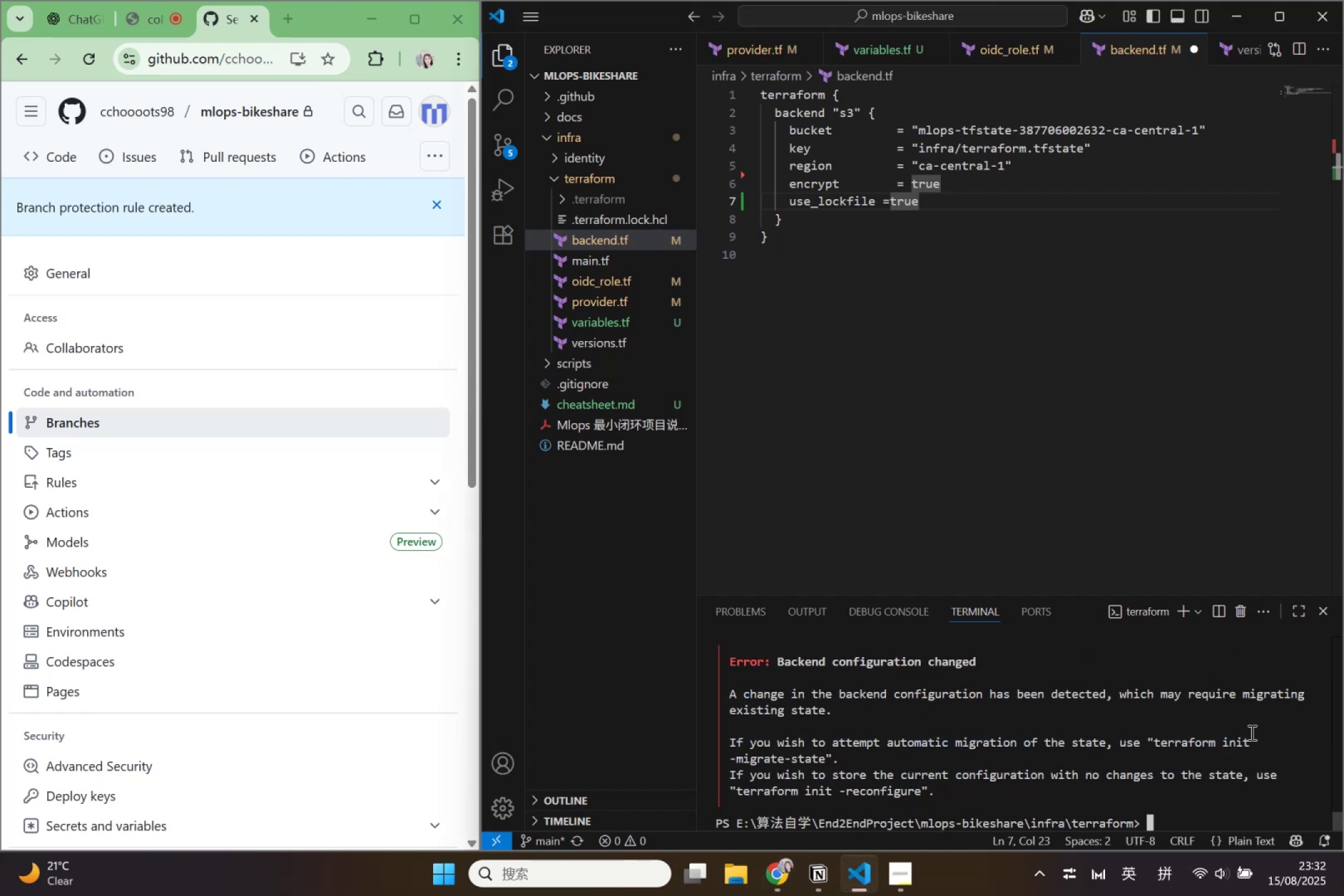 
key(ArrowUp)
 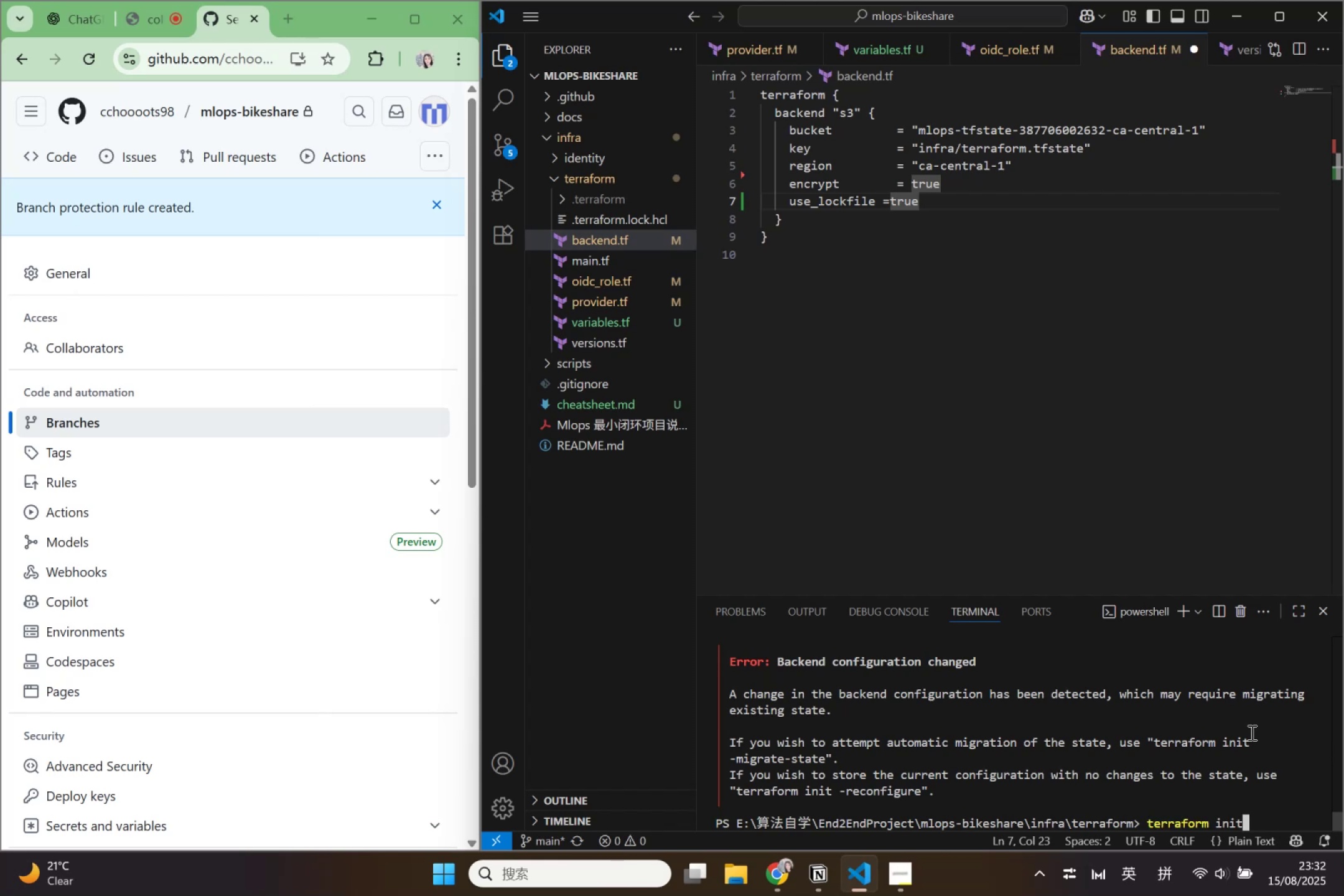 
key(ArrowUp)
 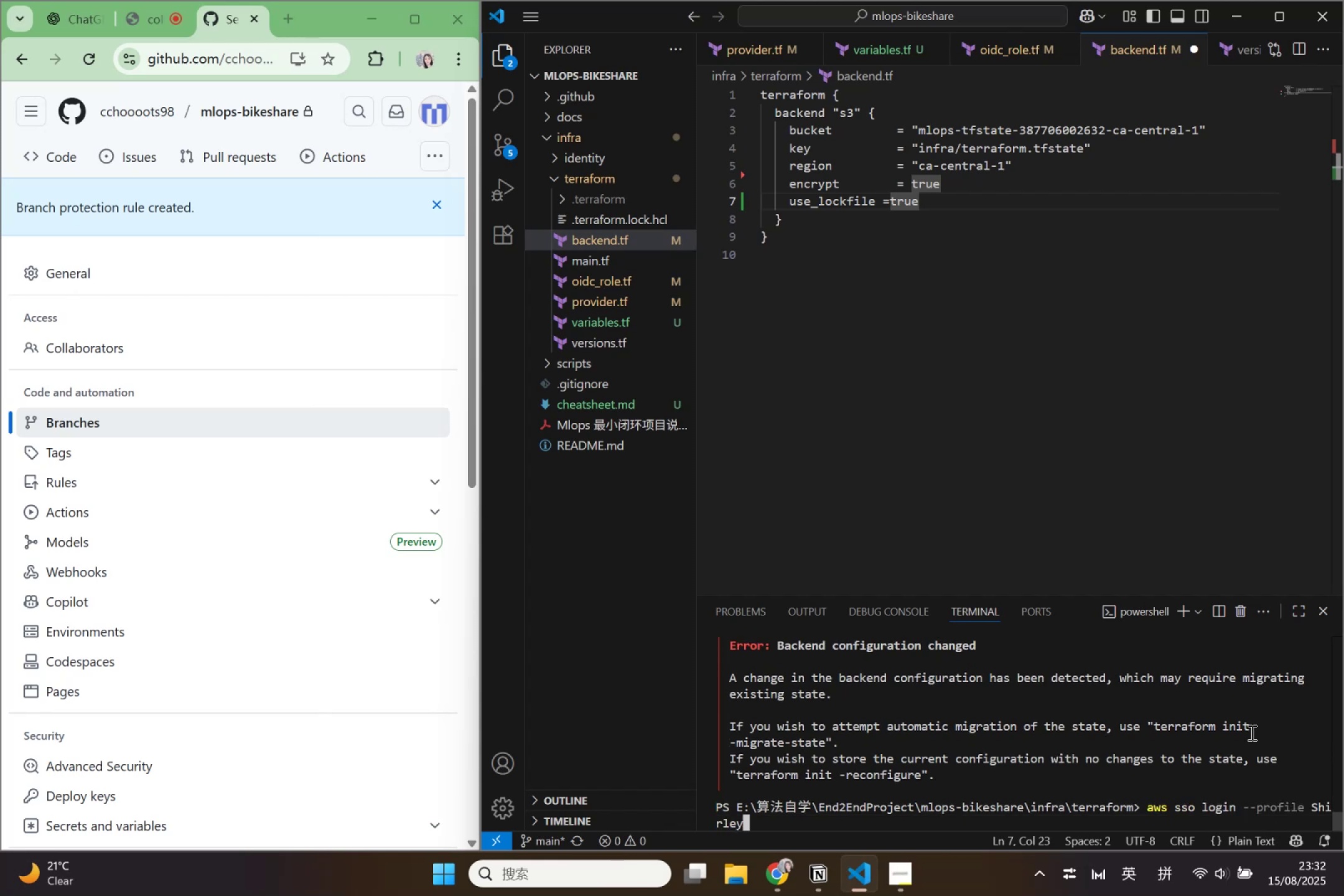 
key(ArrowUp)
 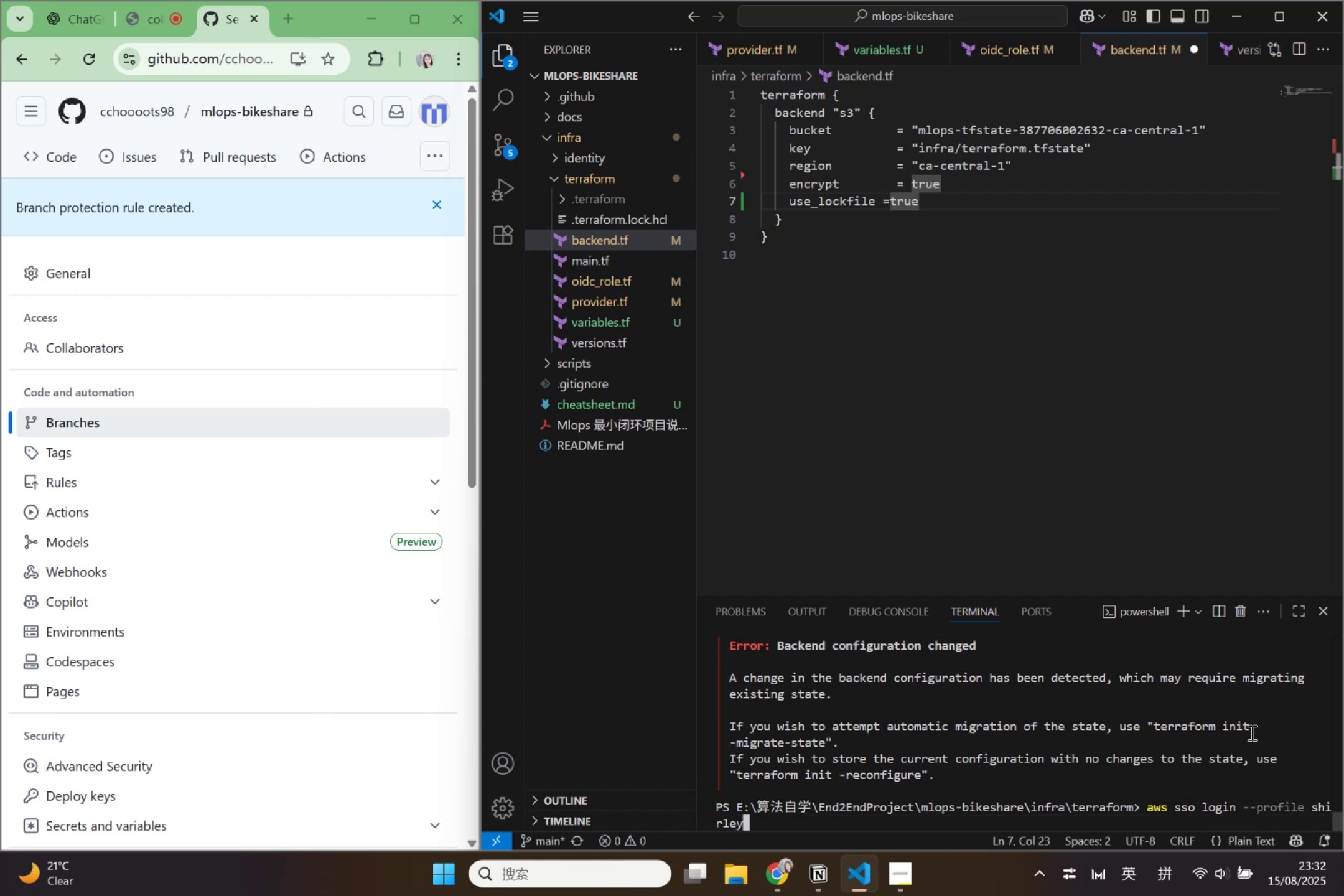 
key(ArrowUp)
 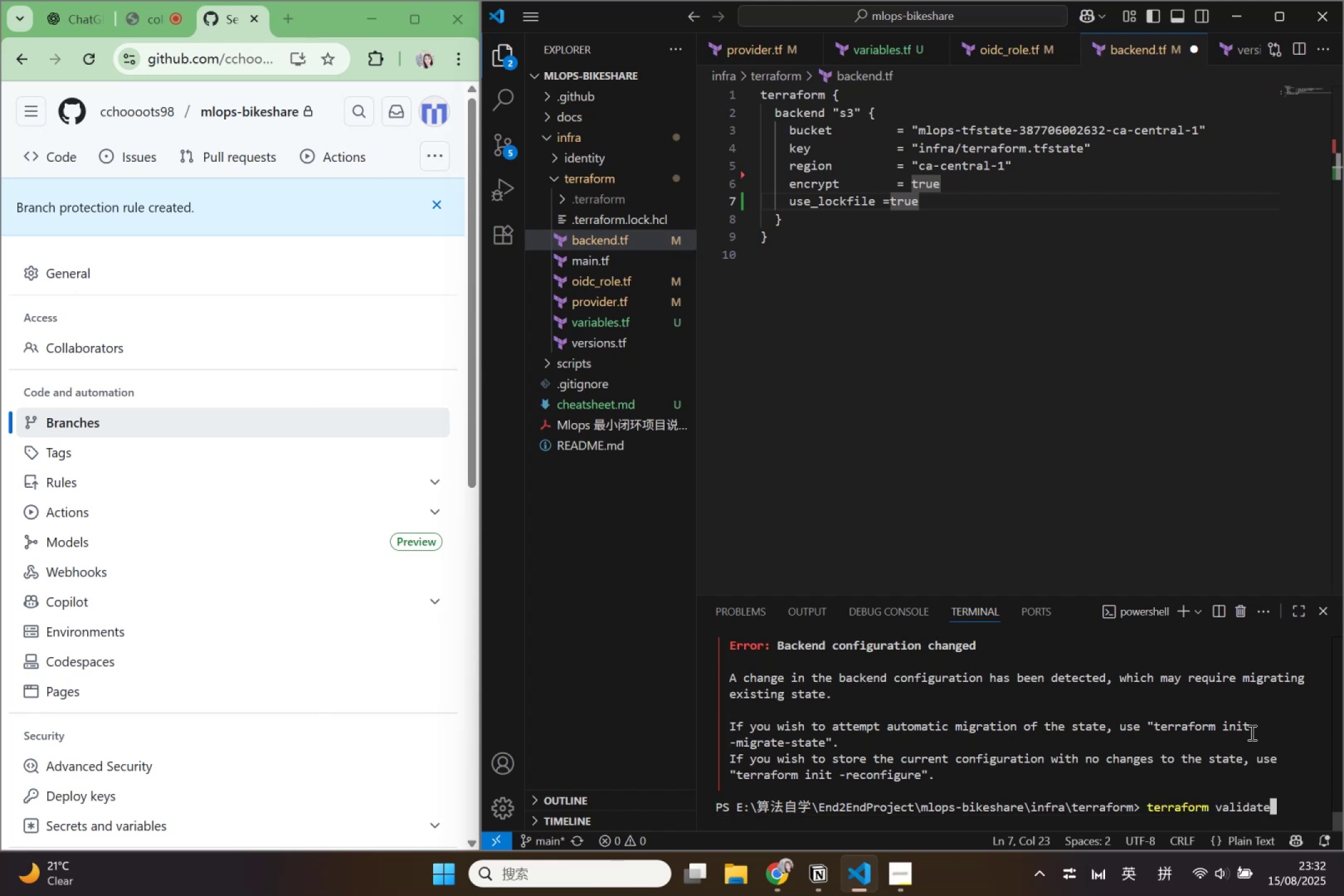 
key(ArrowUp)
 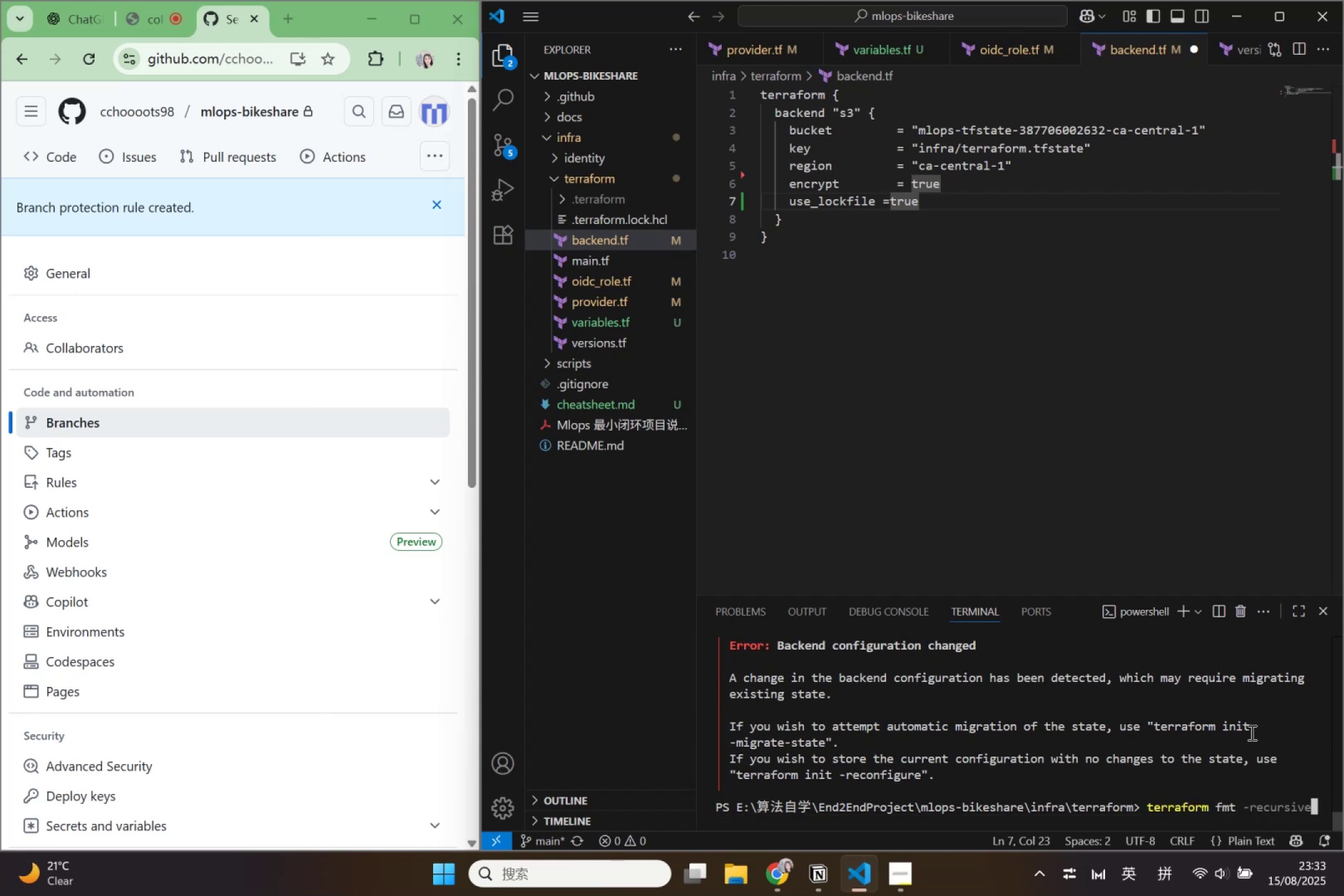 
key(Enter)
 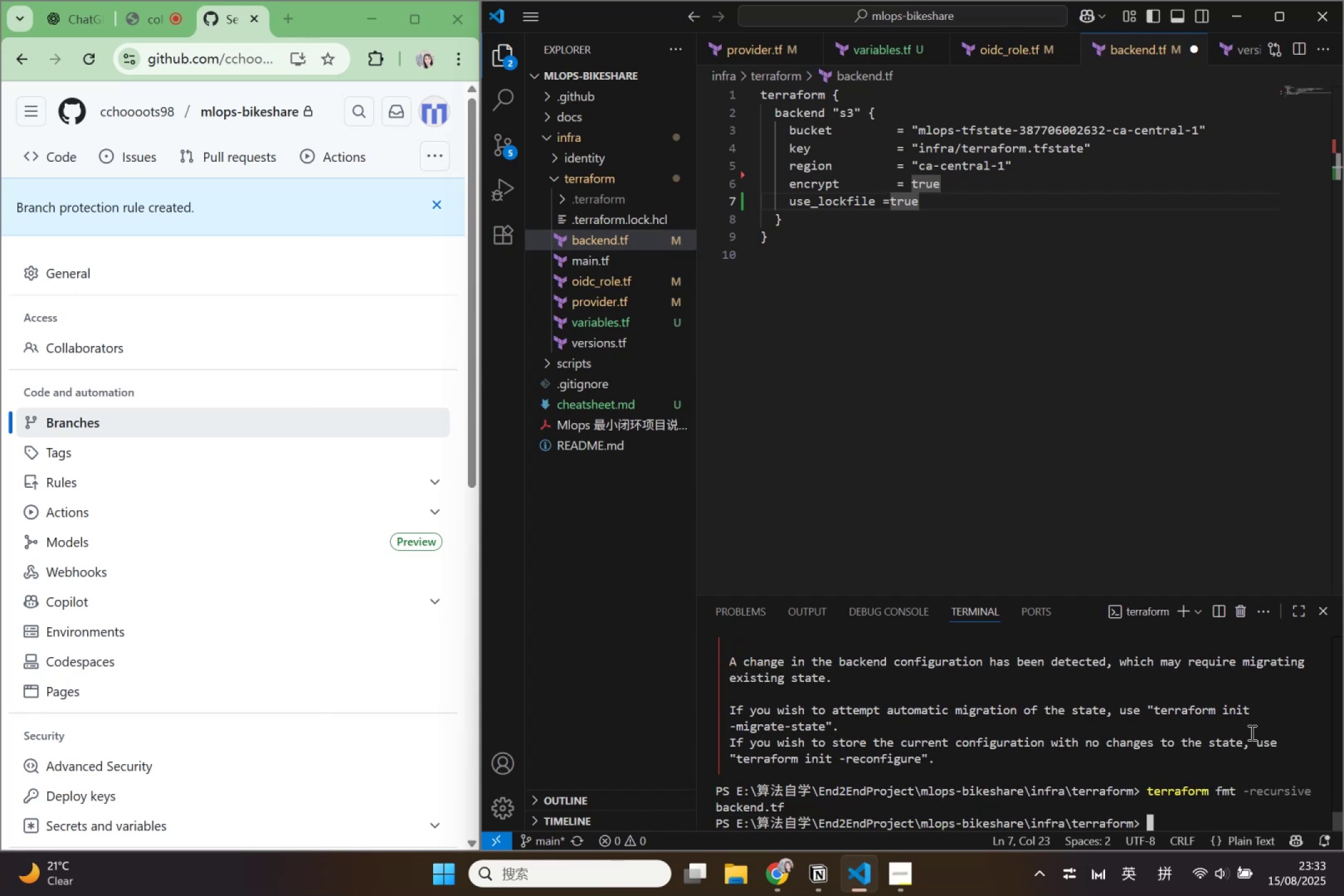 
key(ArrowUp)
 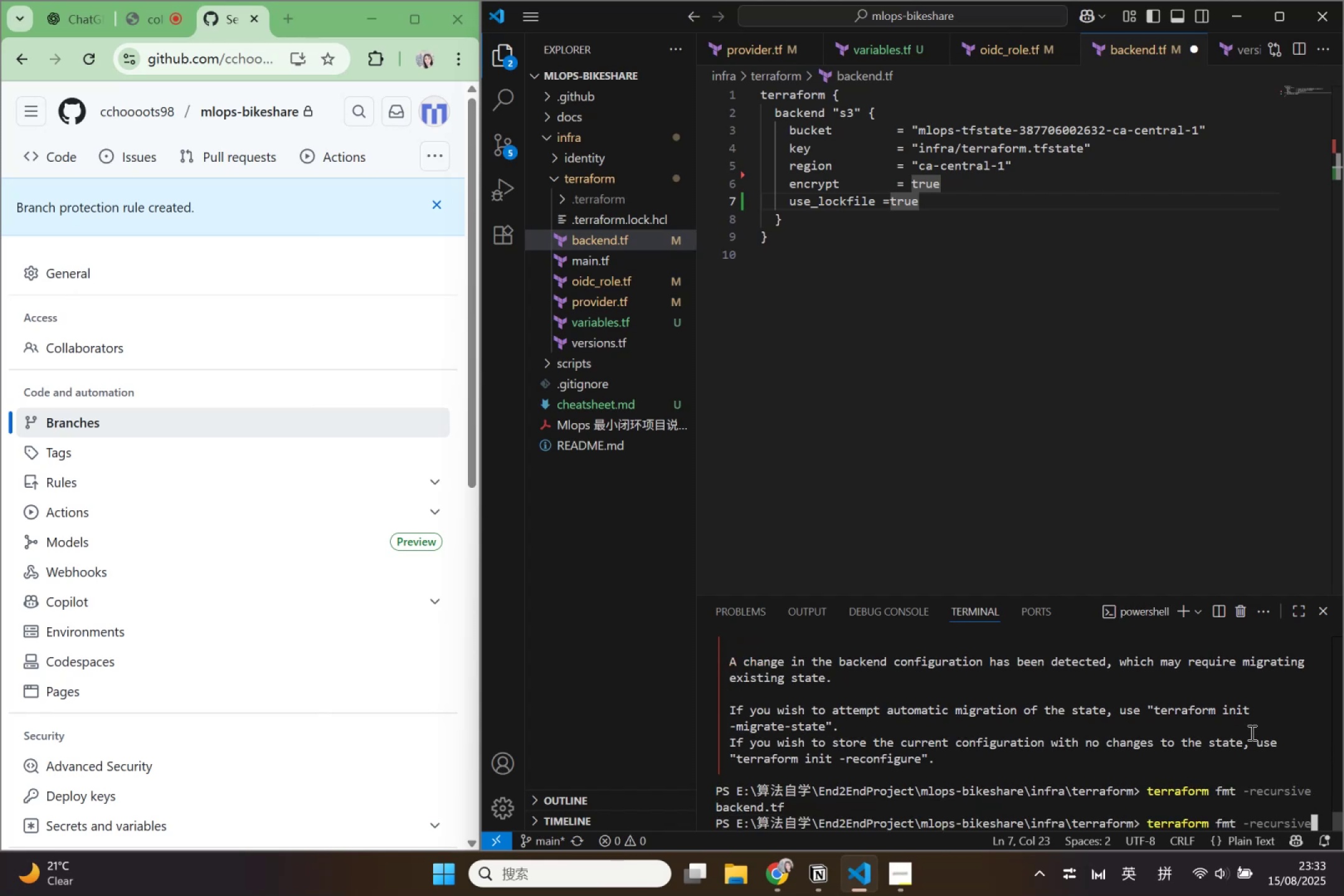 
key(Enter)
 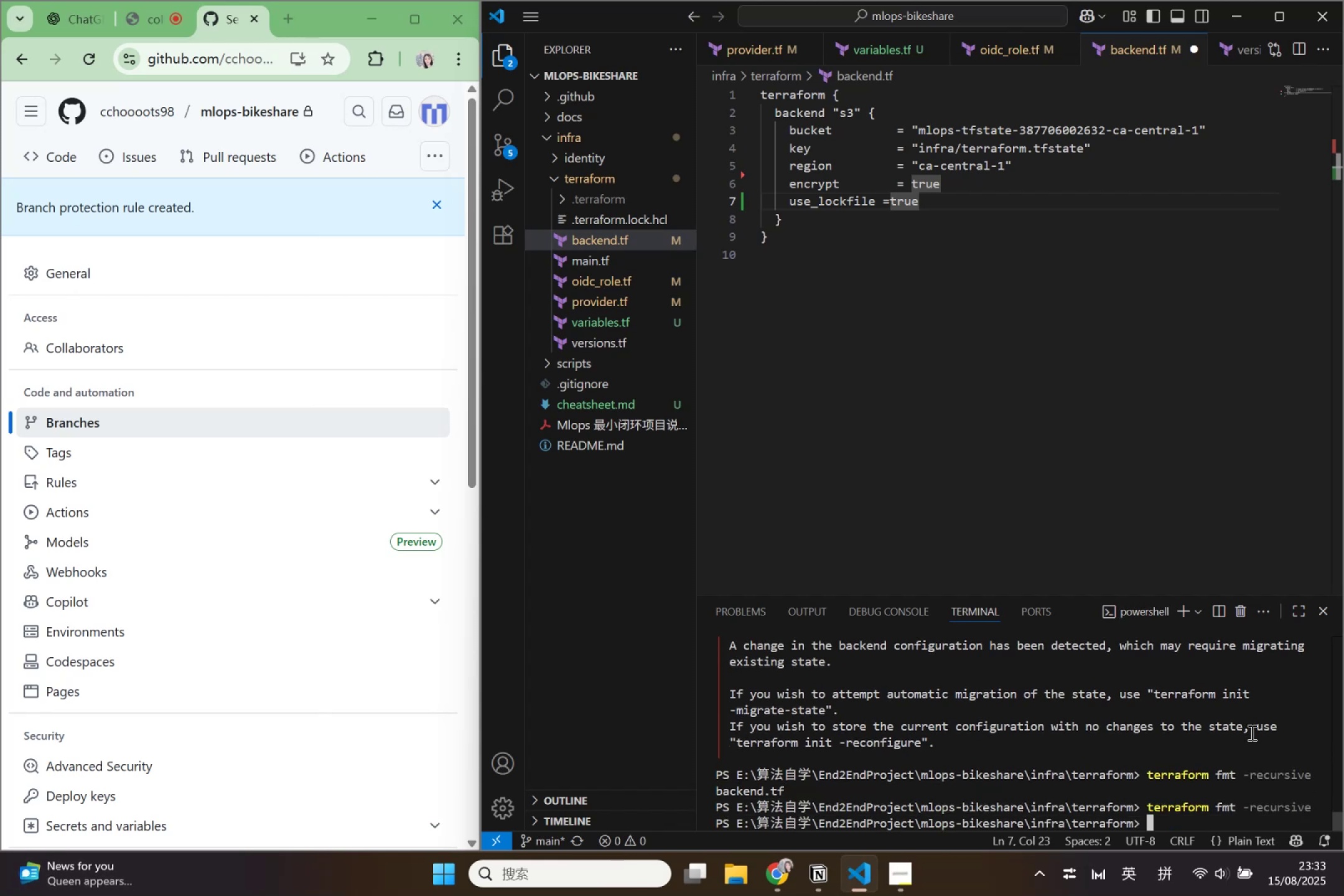 
key(ArrowUp)
 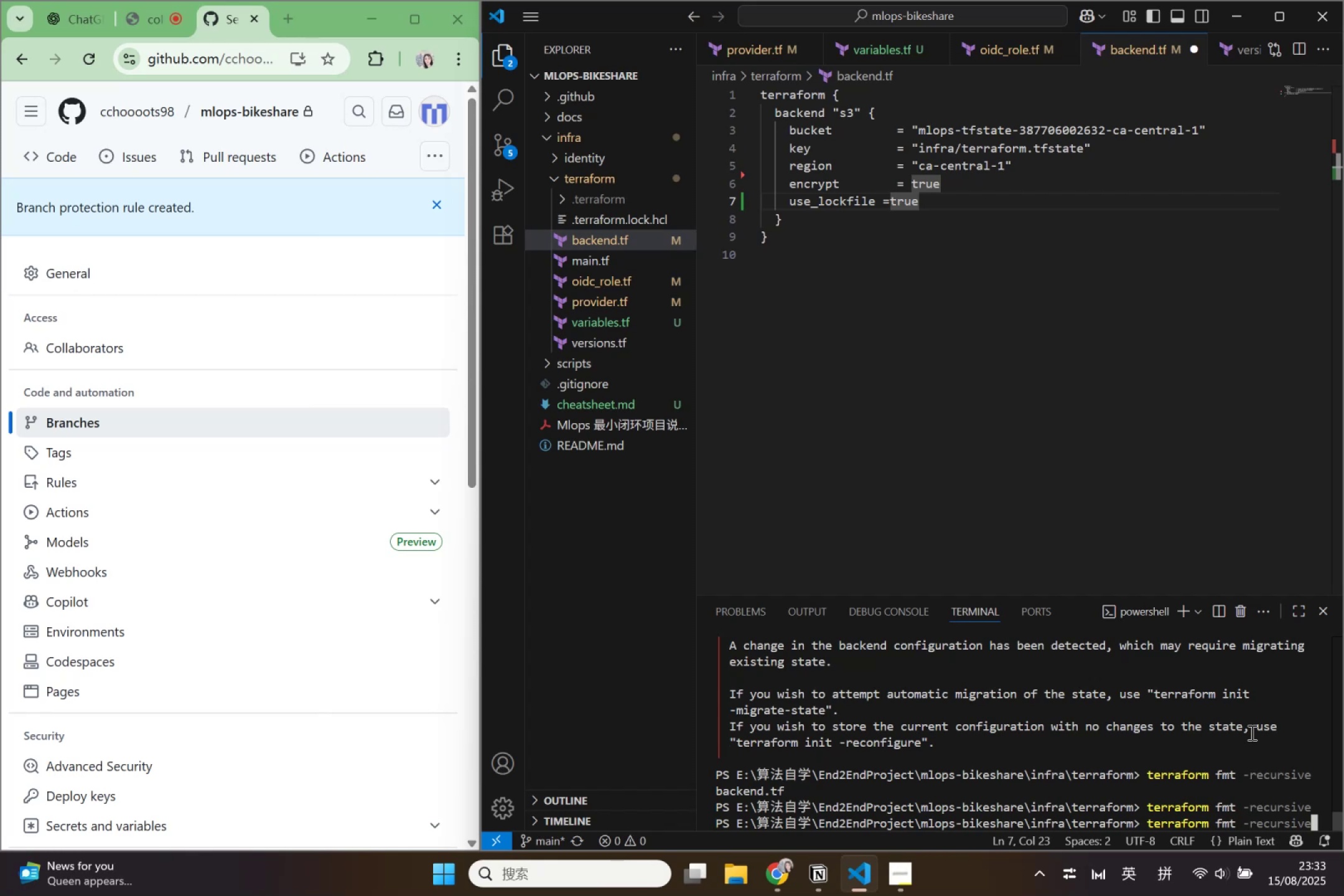 
key(ArrowUp)
 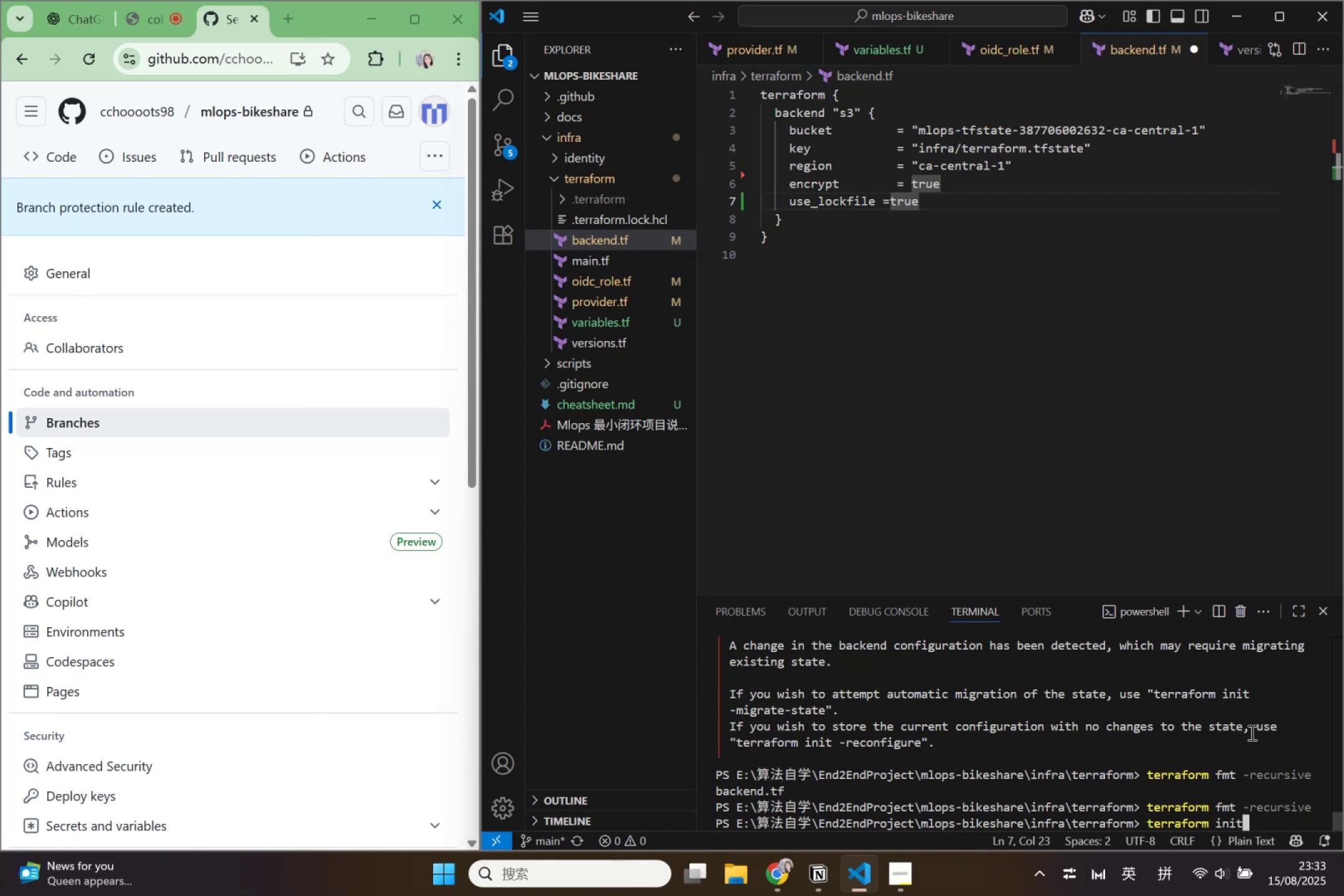 
key(ArrowDown)
 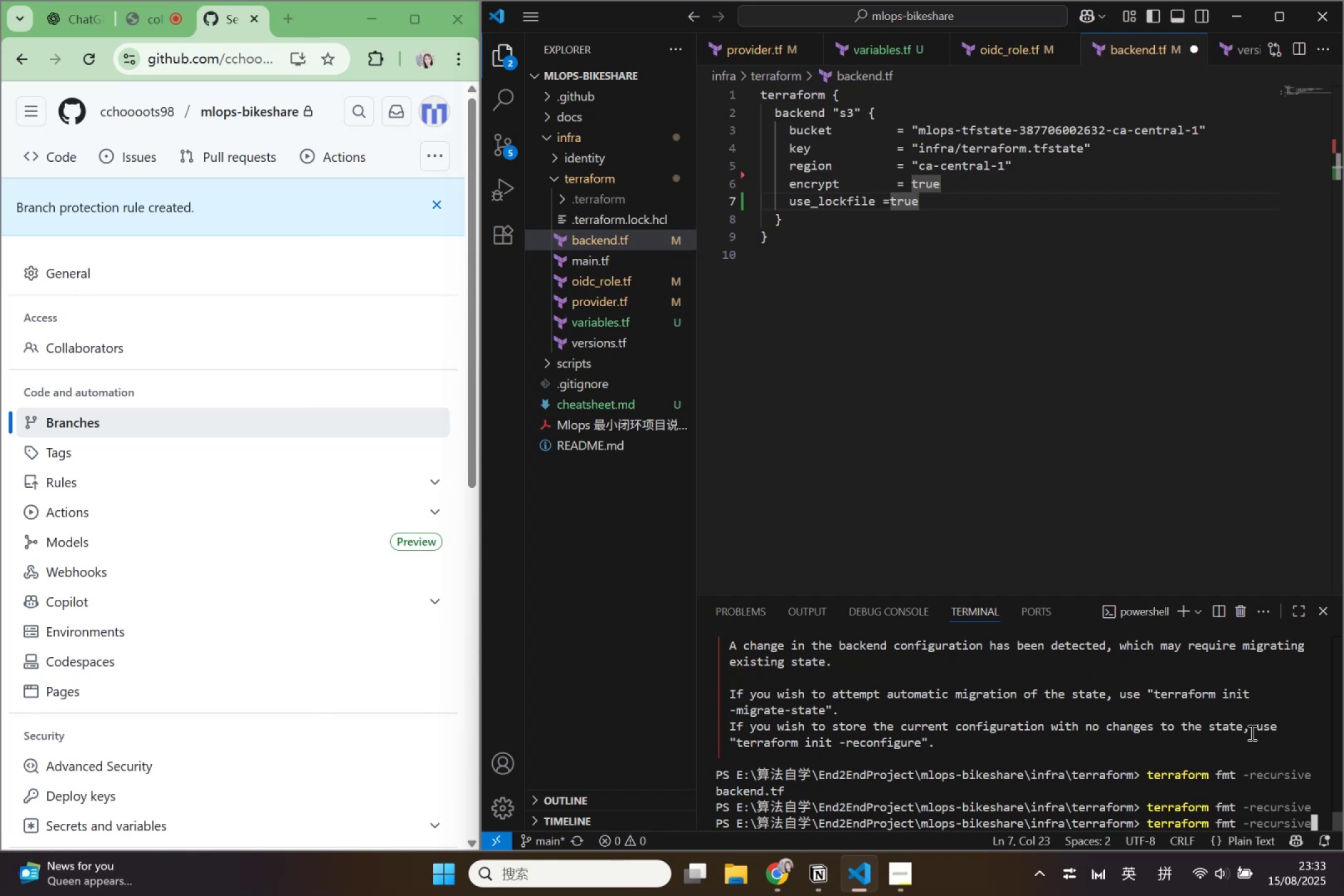 
key(ArrowDown)
 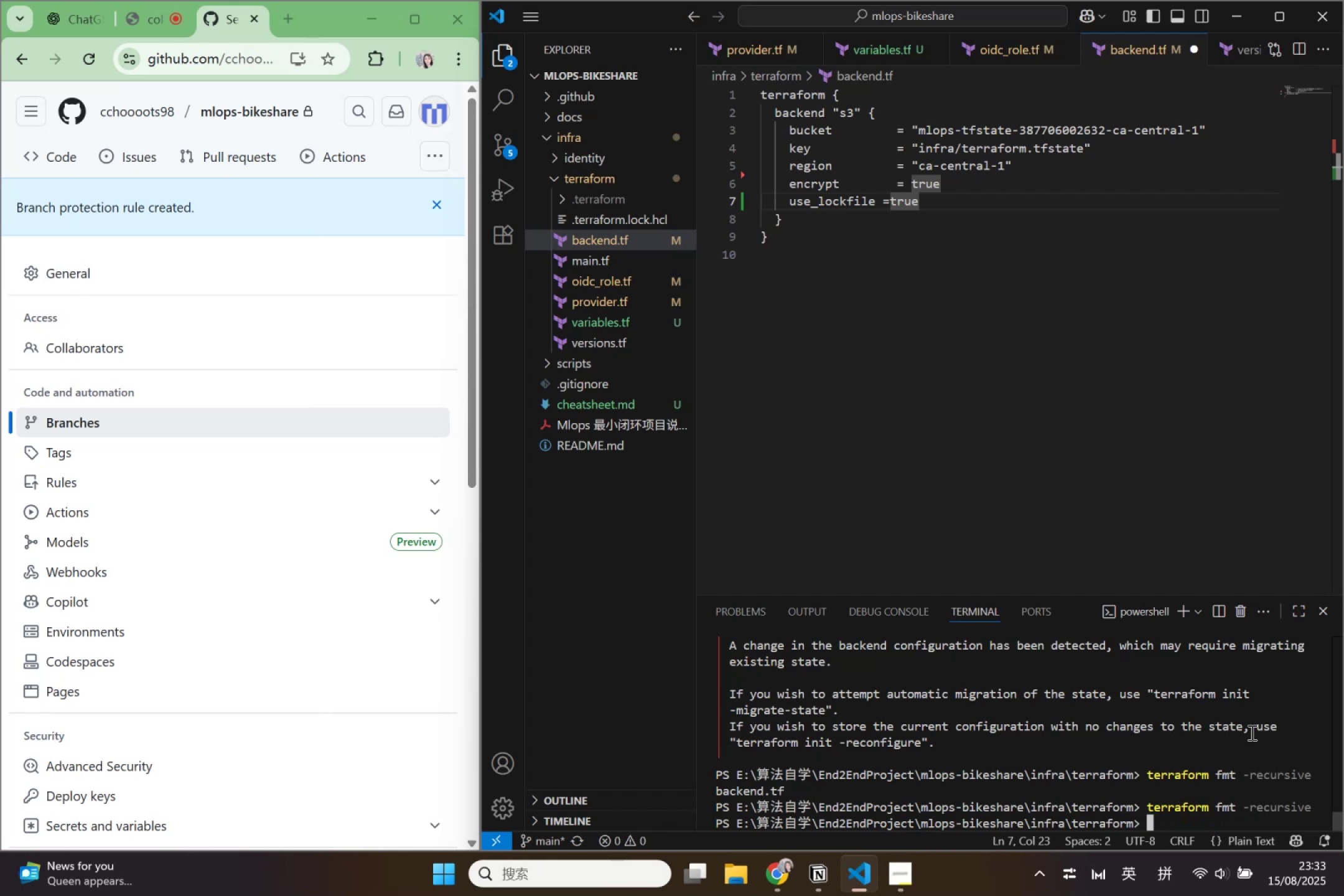 
key(ArrowDown)
 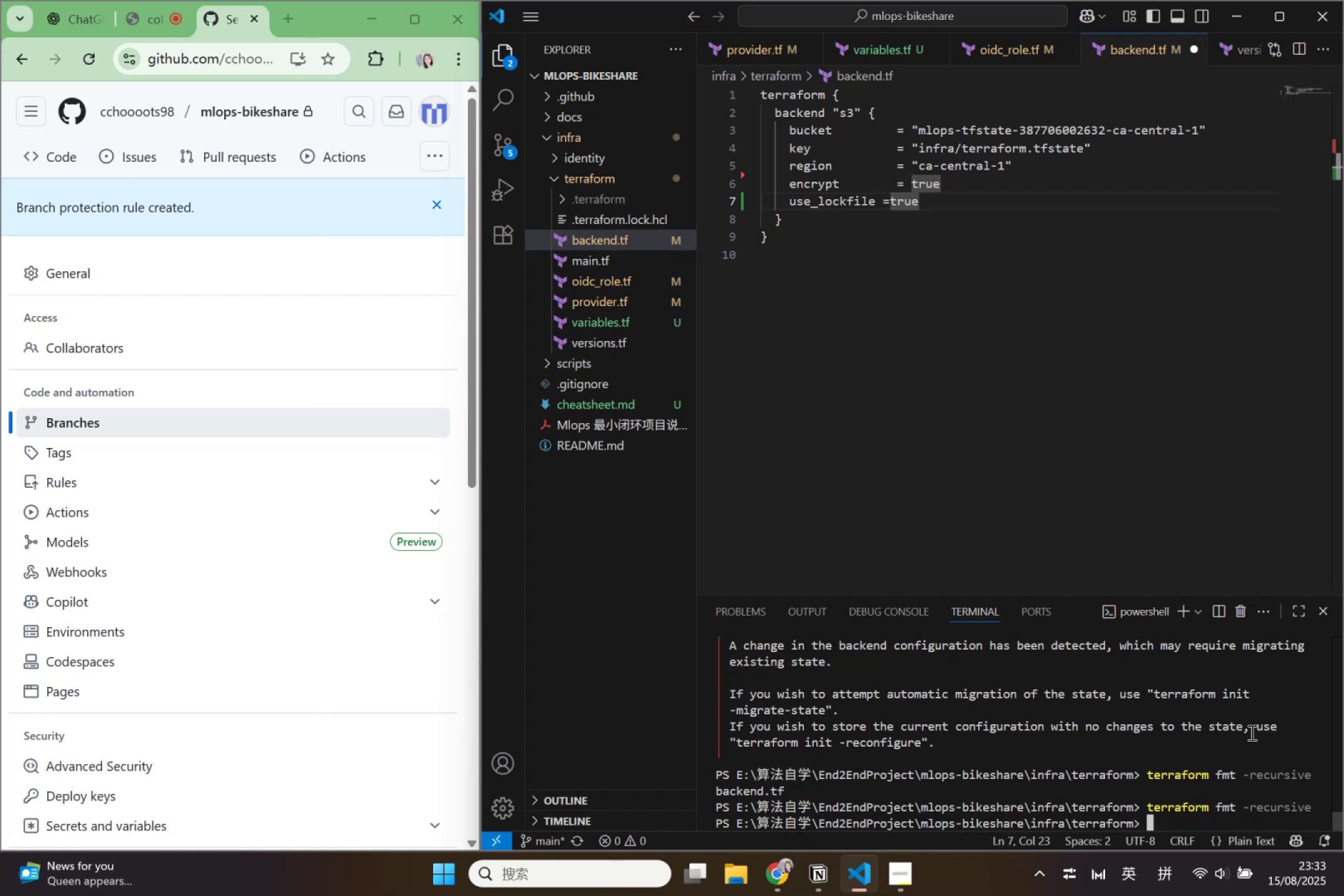 
key(ArrowUp)
 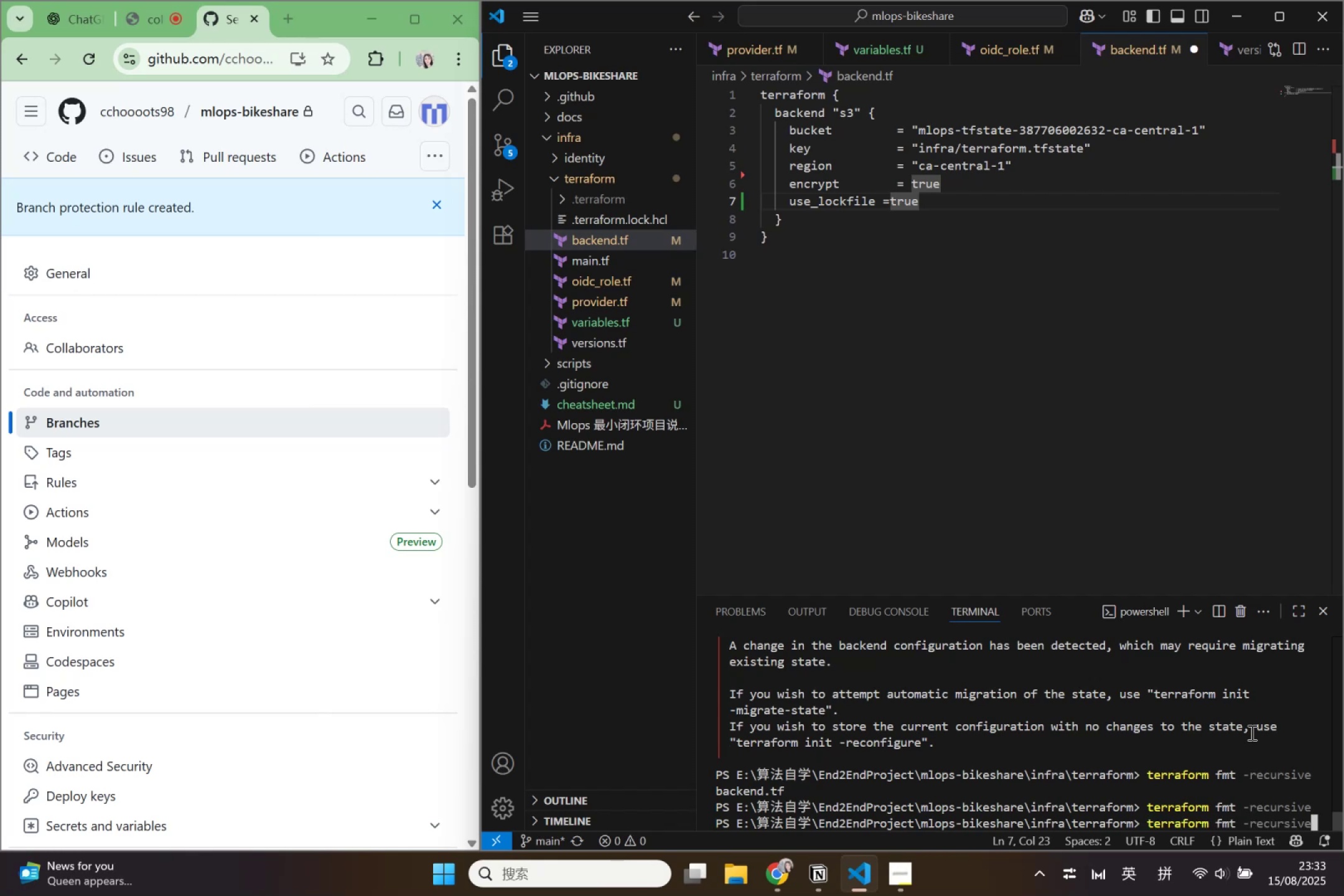 
key(ArrowUp)
 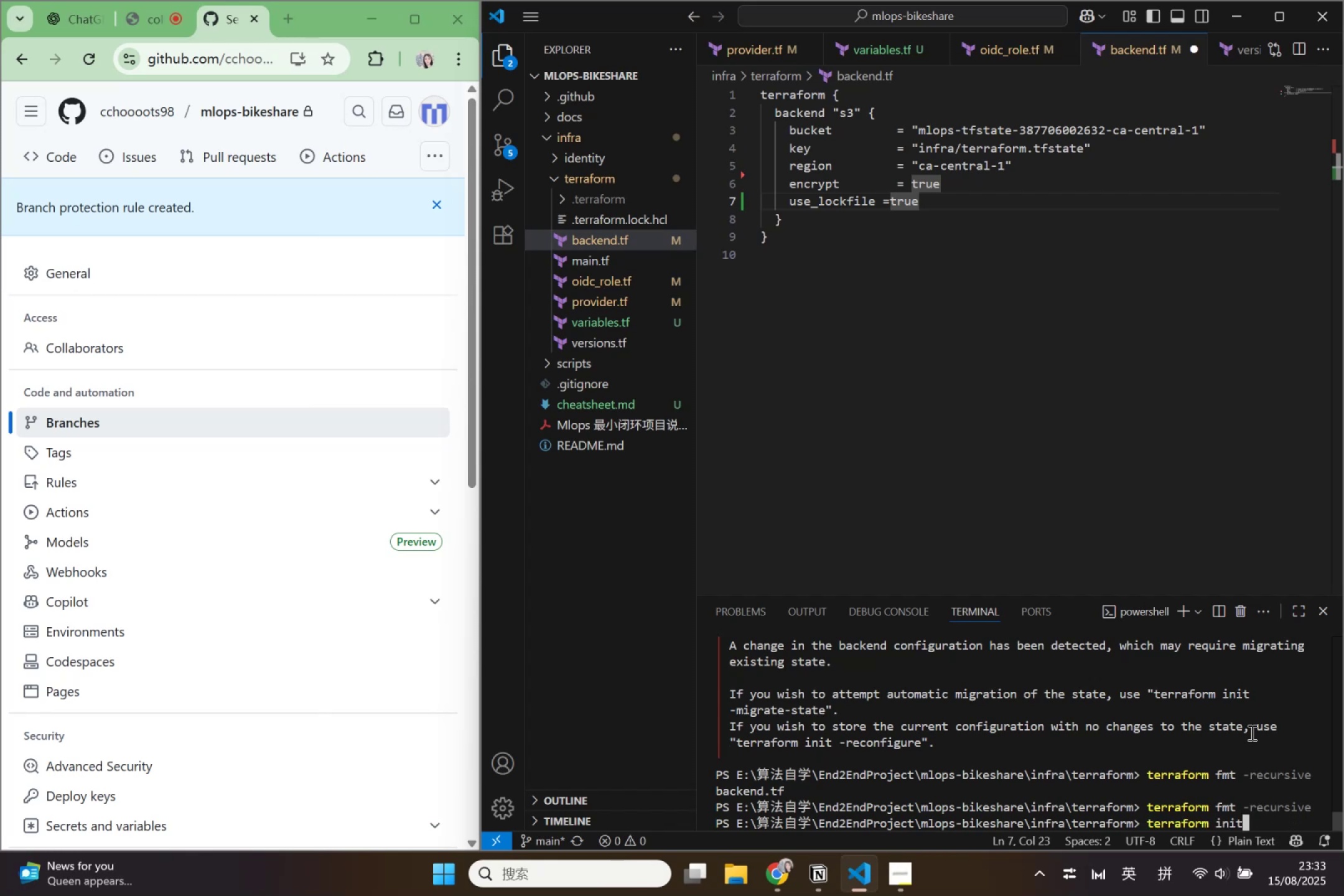 
key(ArrowUp)
 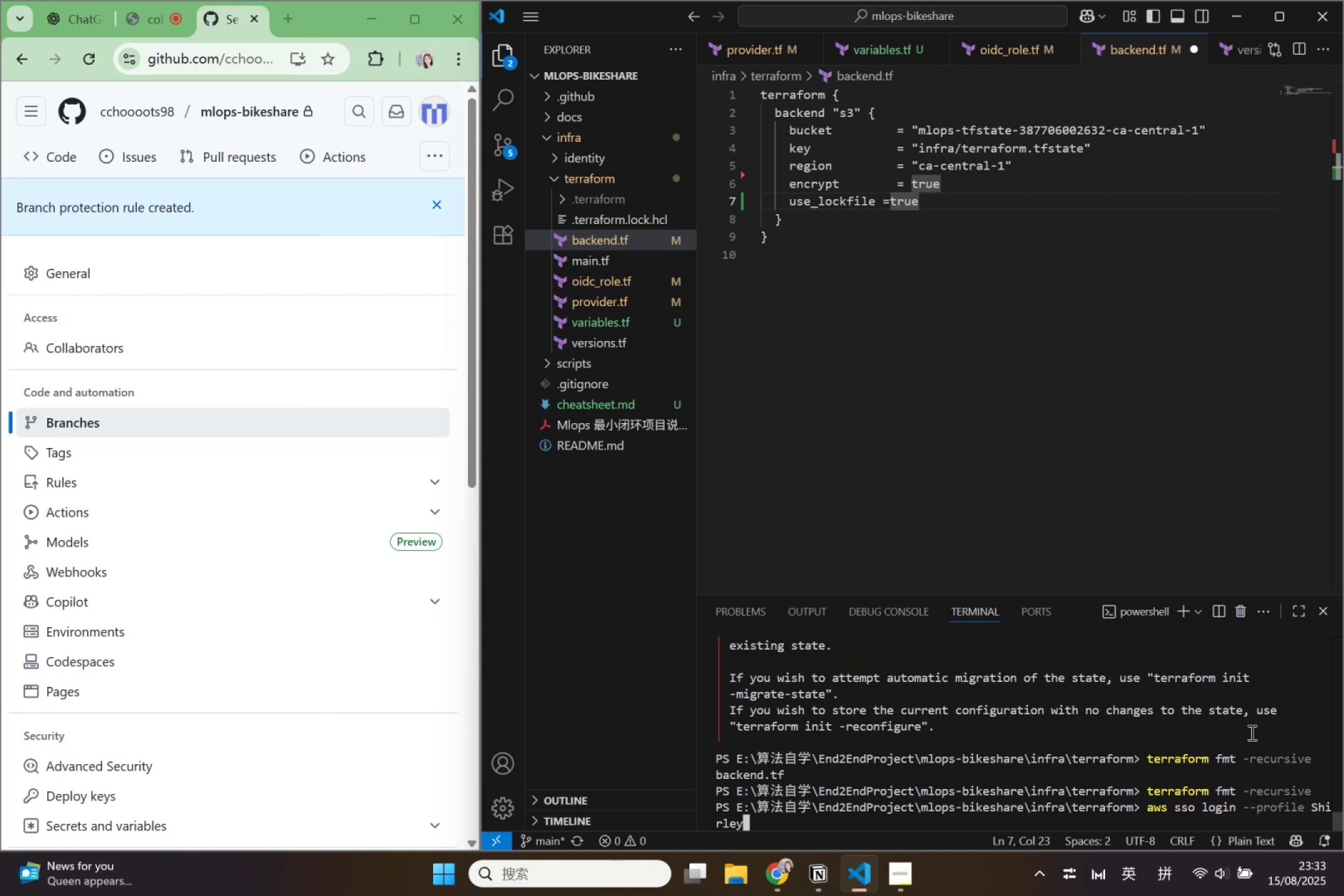 
key(ArrowUp)
 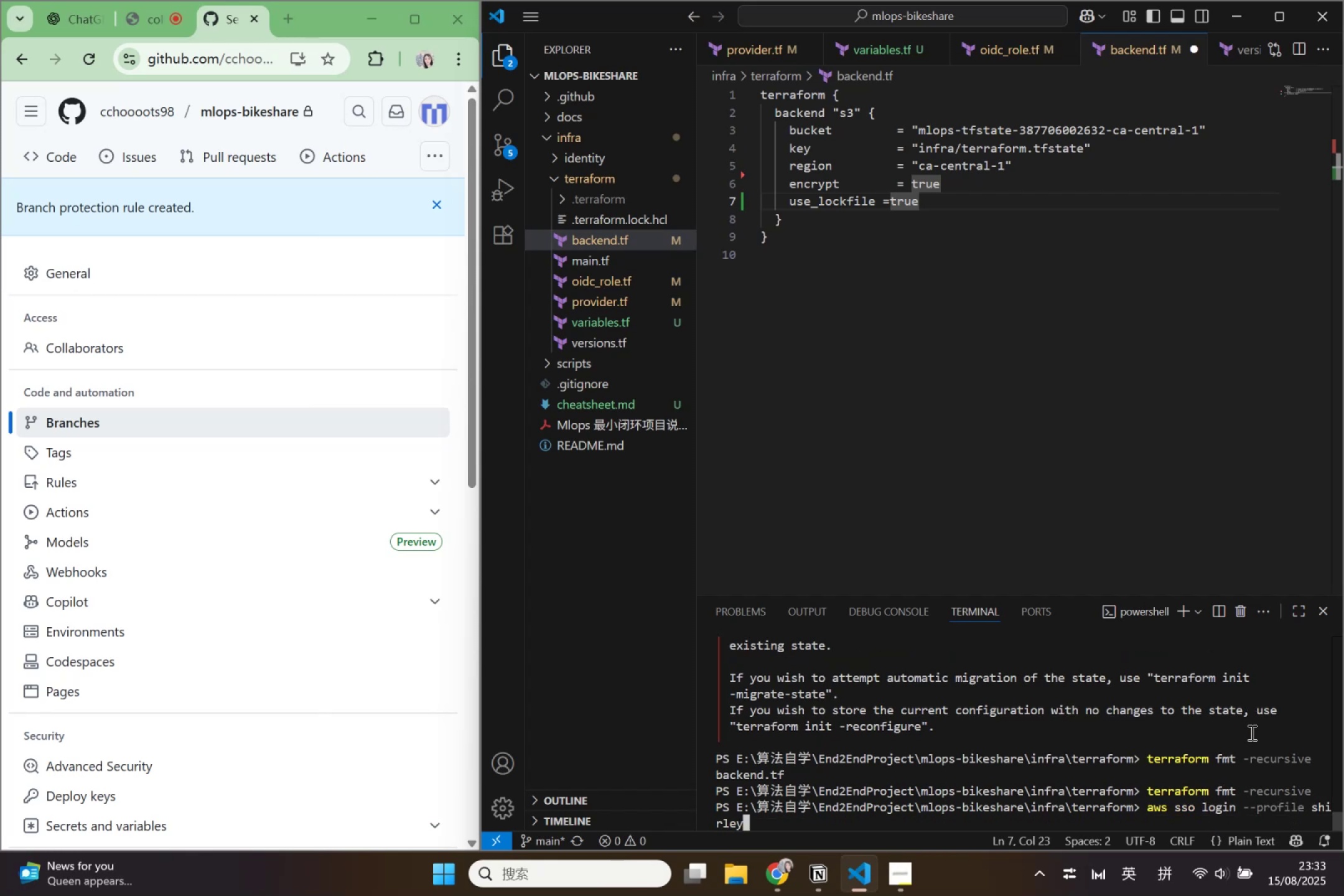 
key(ArrowUp)
 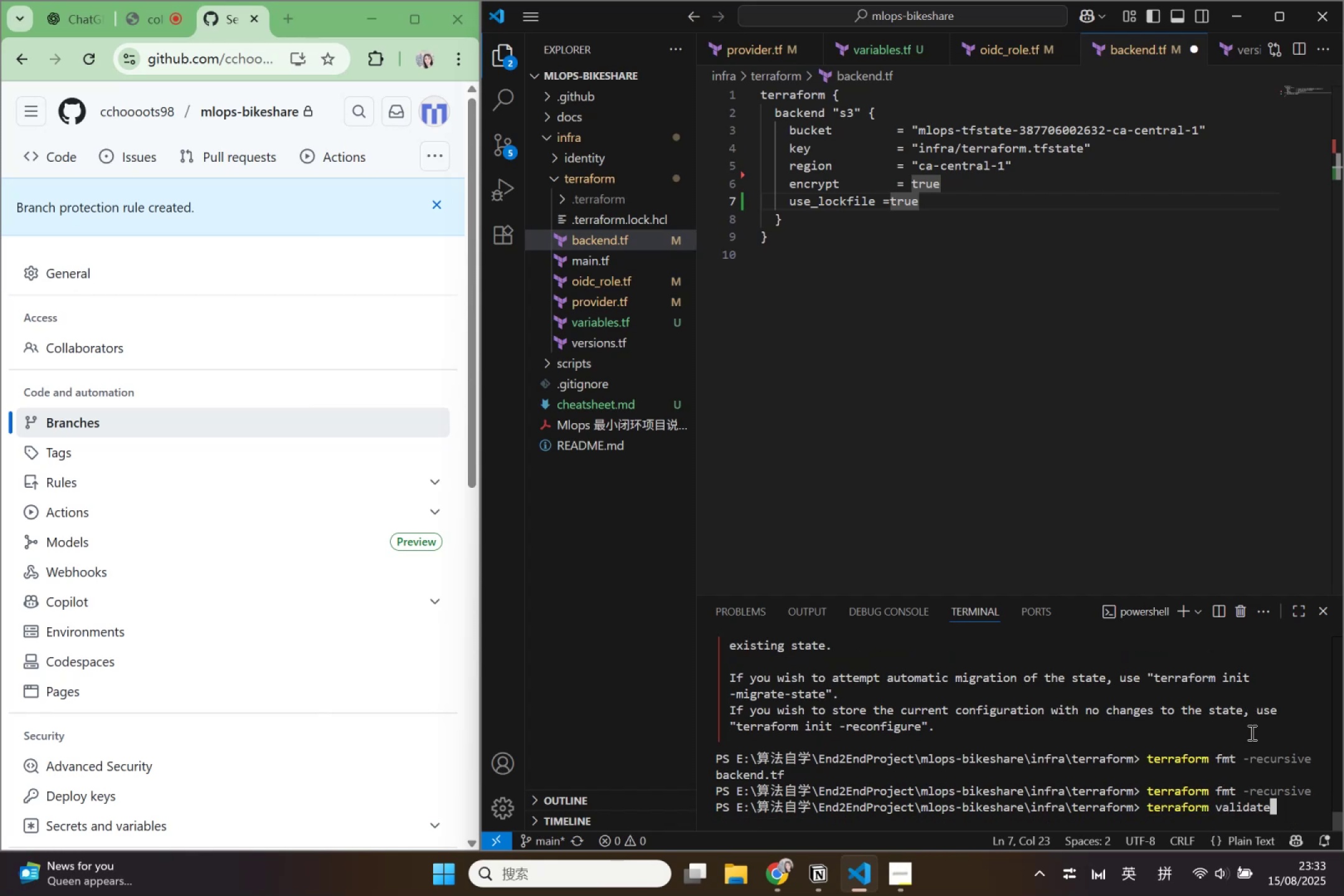 
key(Enter)
 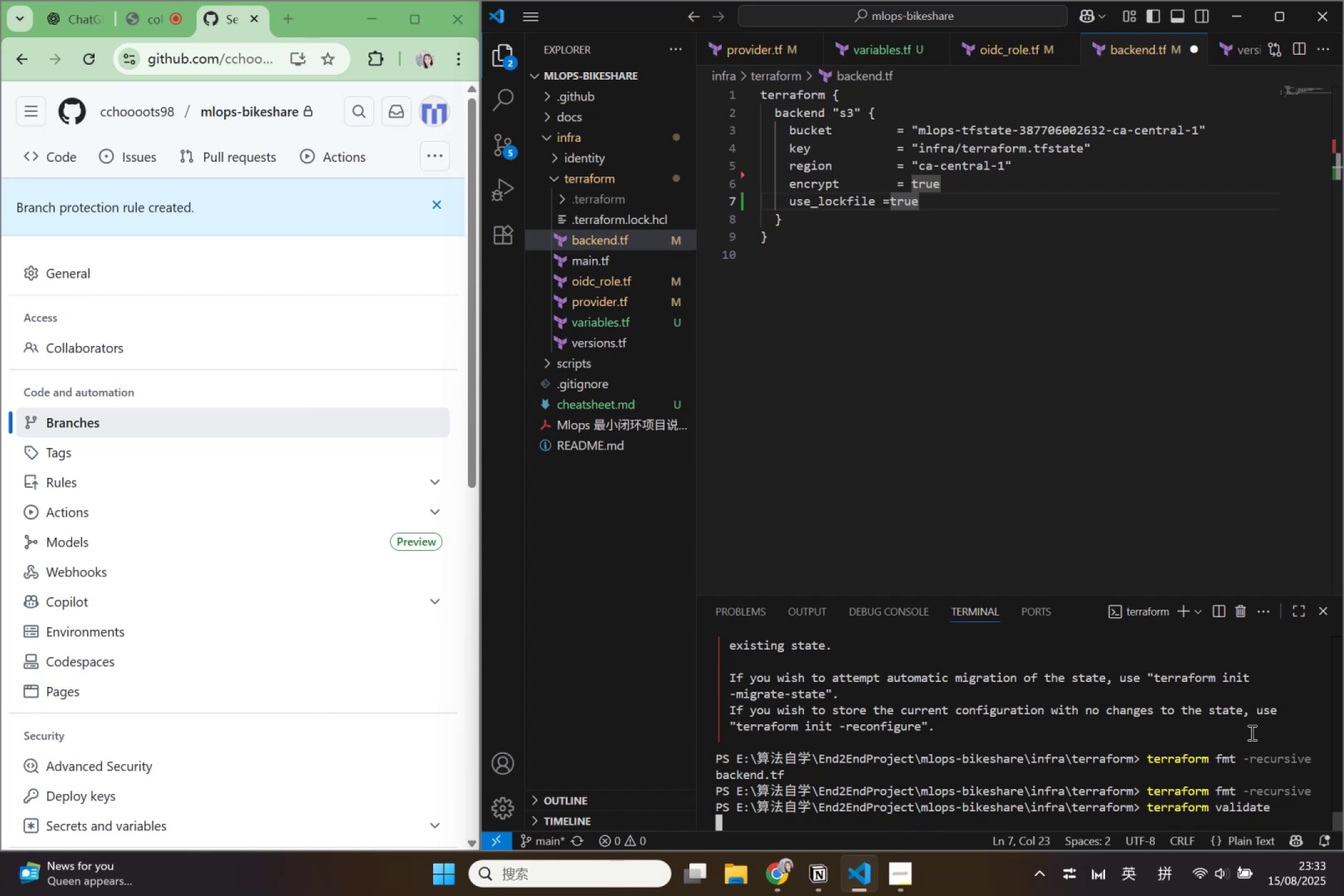 
wait(16.12)
 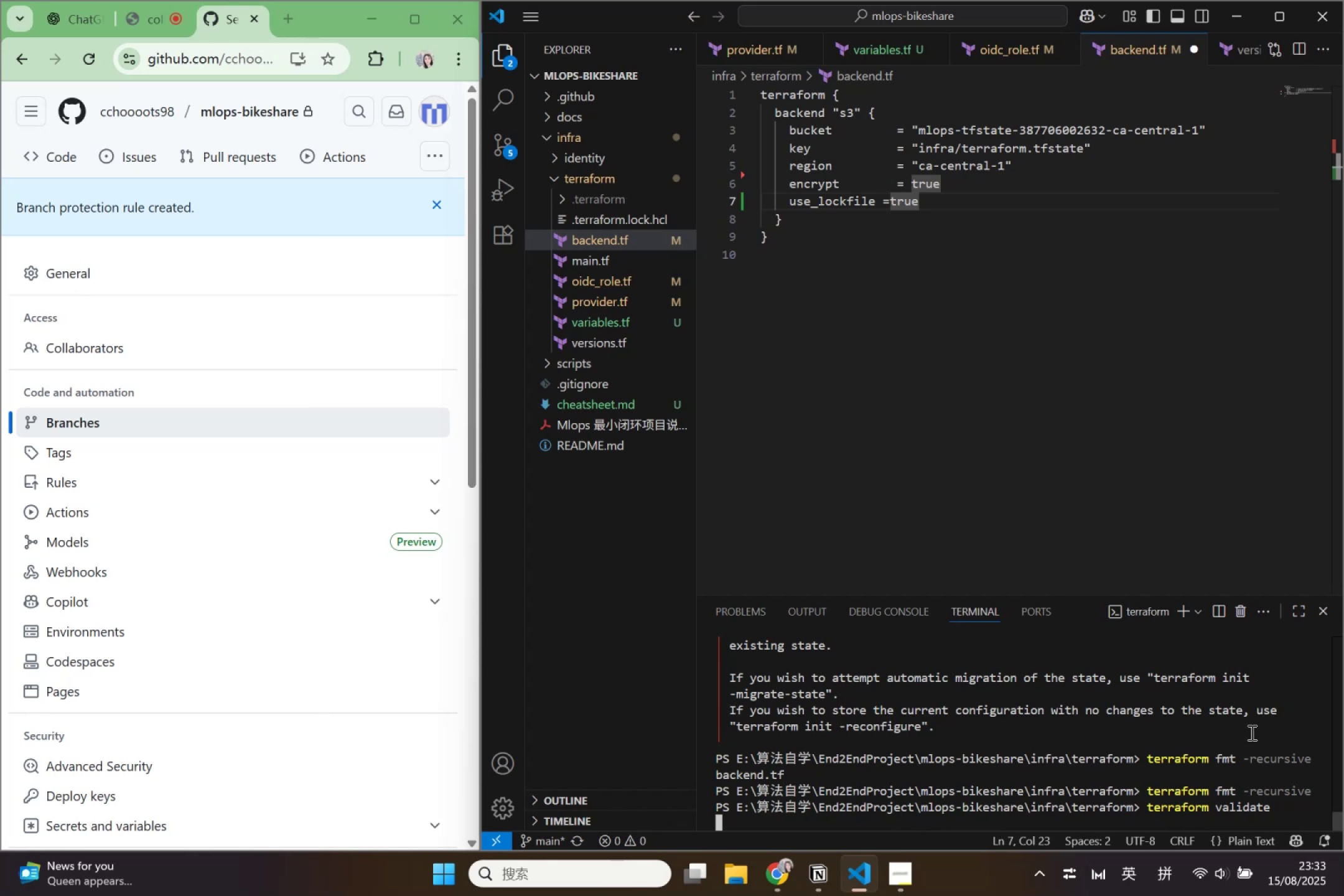 
left_click_drag(start_coordinate=[90, 15], to_coordinate=[236, 32])
 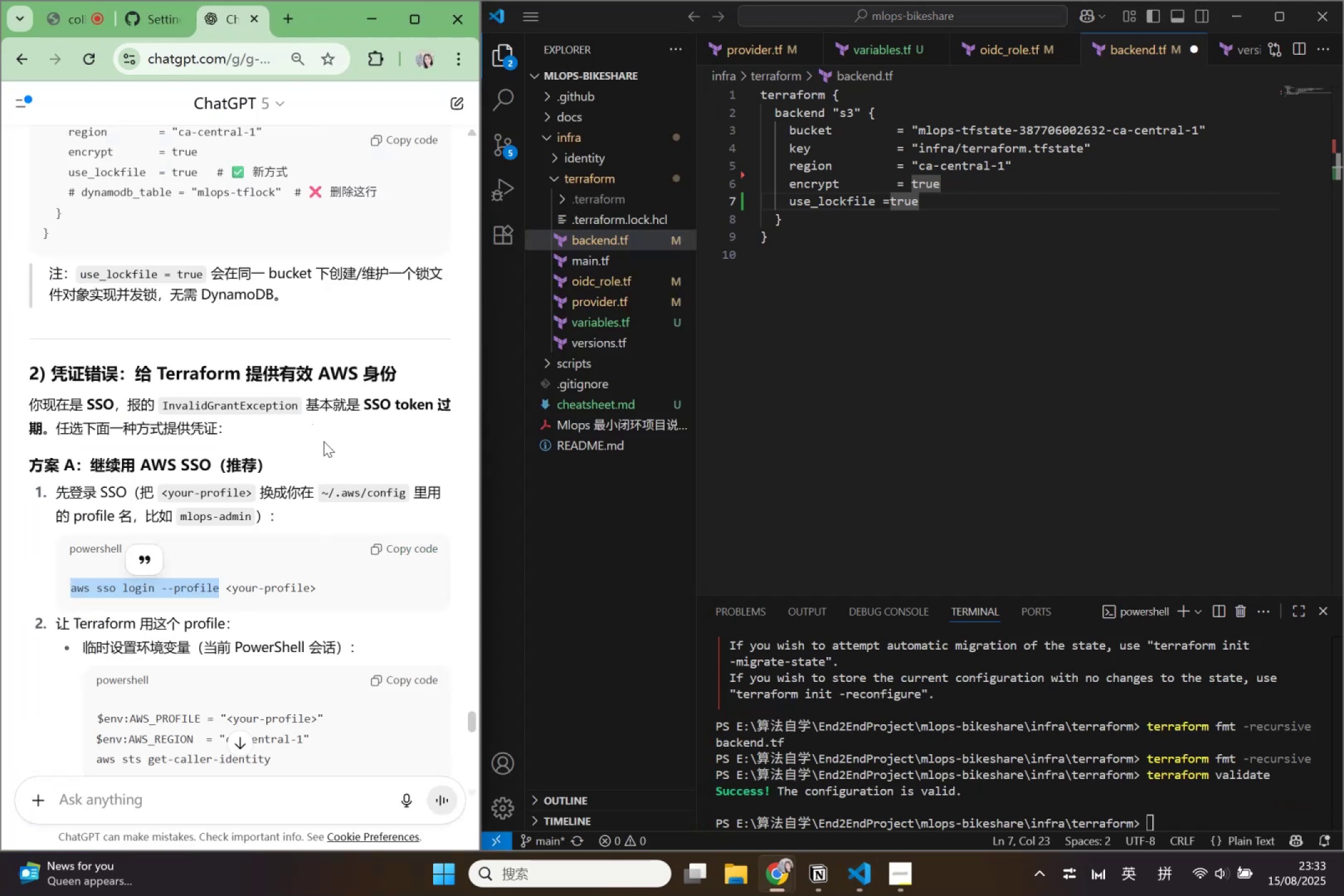 
scroll: coordinate [324, 441], scroll_direction: down, amount: 1.0
 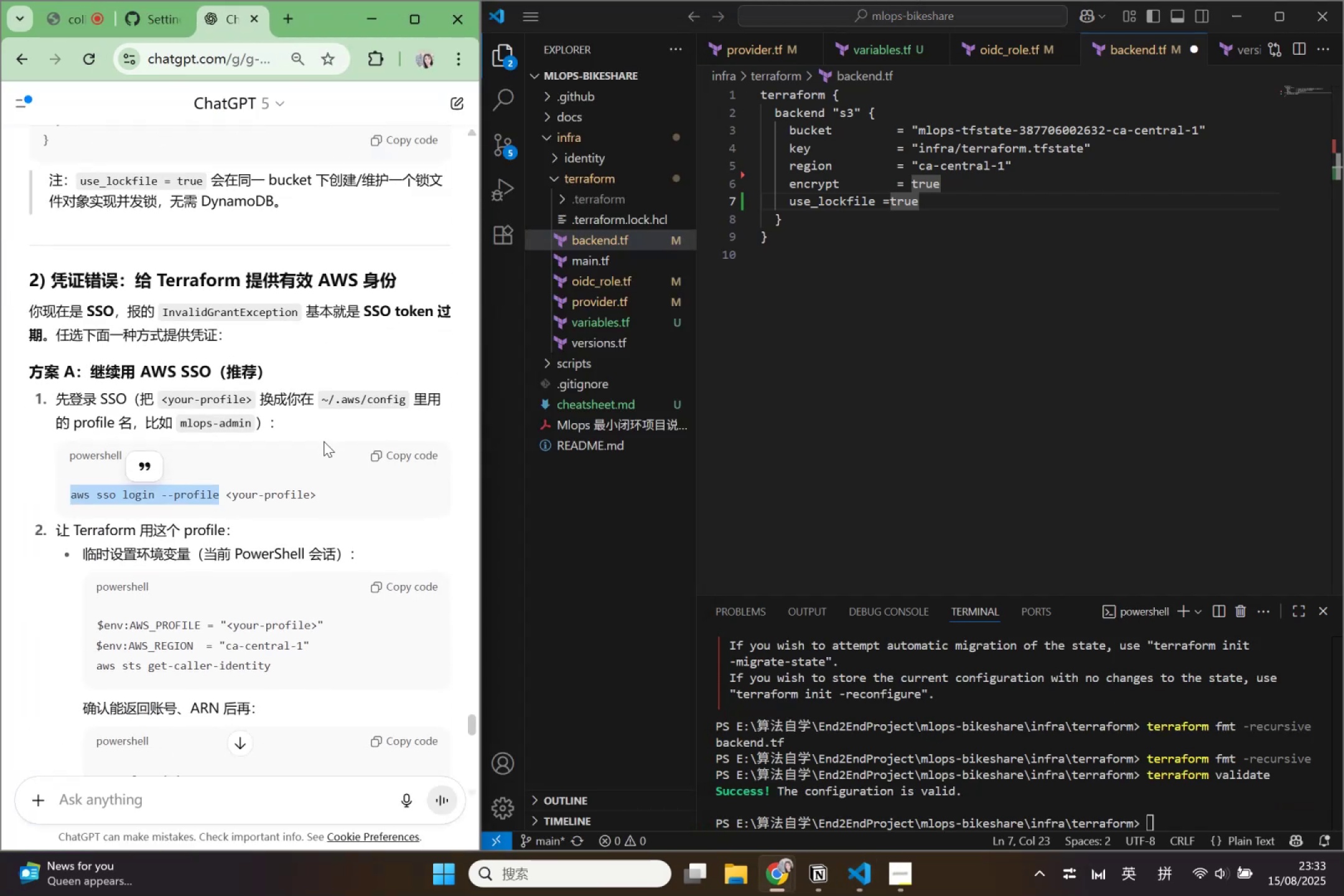 
wait(9.62)
 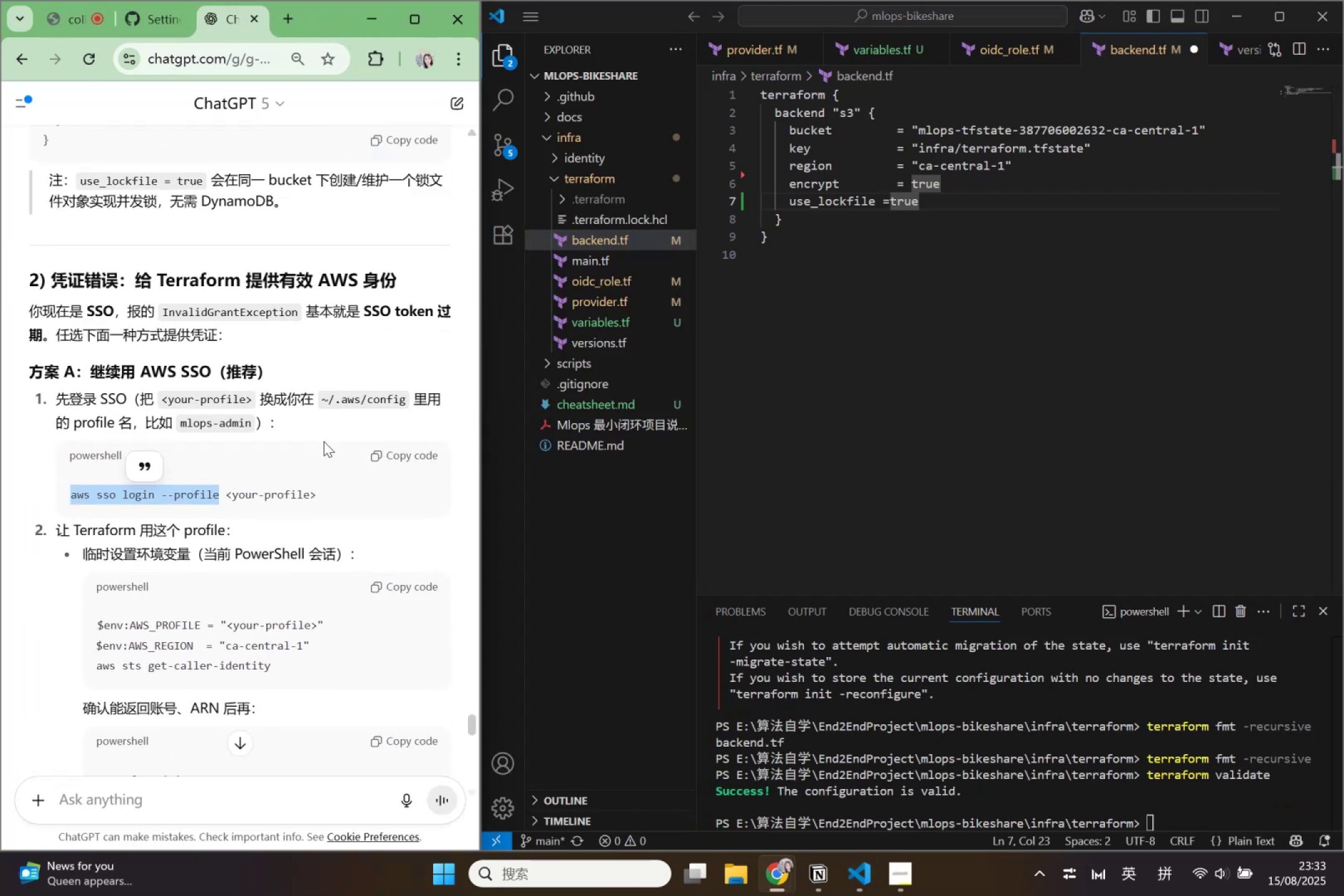 
left_click([829, 881])
 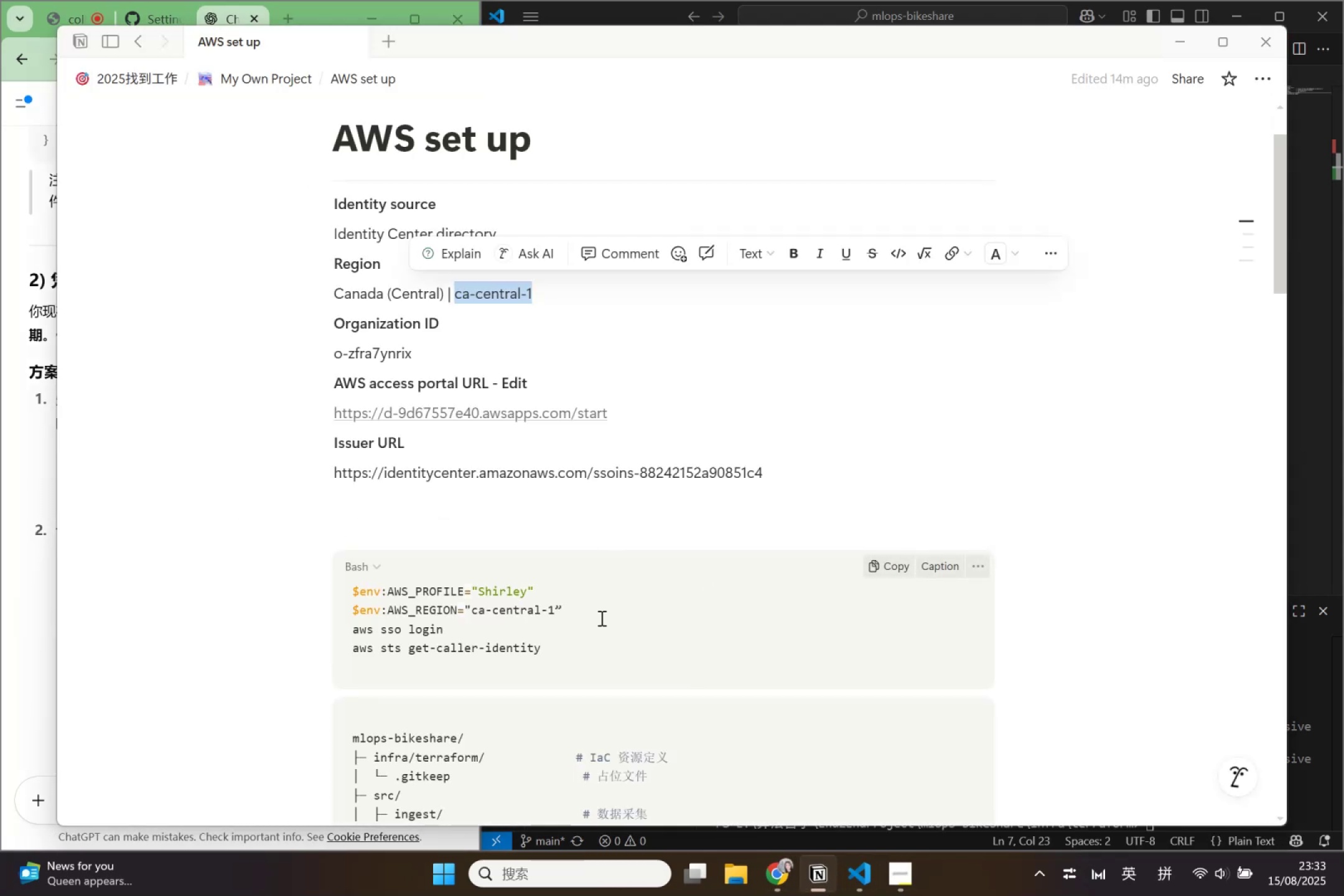 
left_click_drag(start_coordinate=[553, 645], to_coordinate=[352, 585])
 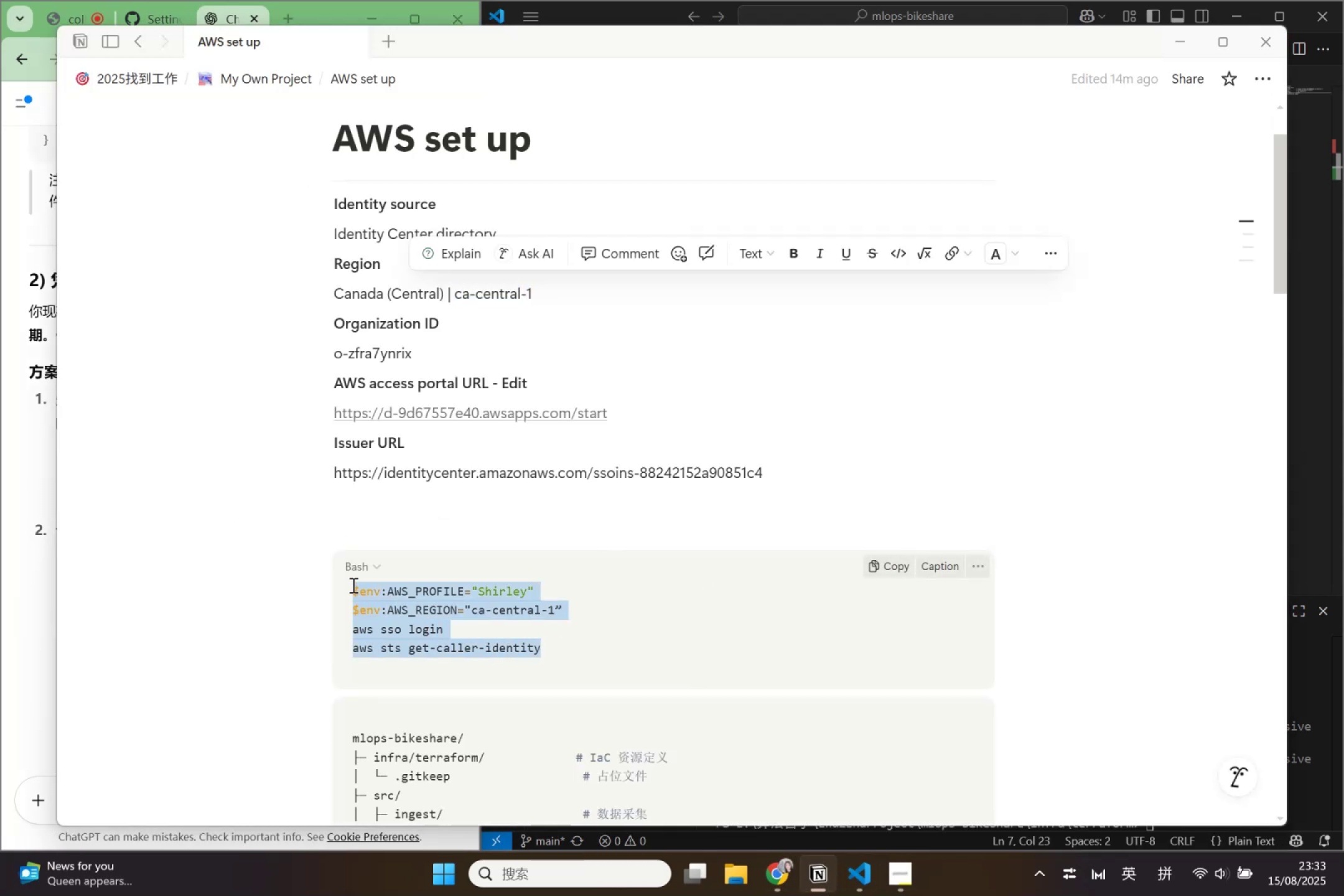 
key(Control+ControlLeft)
 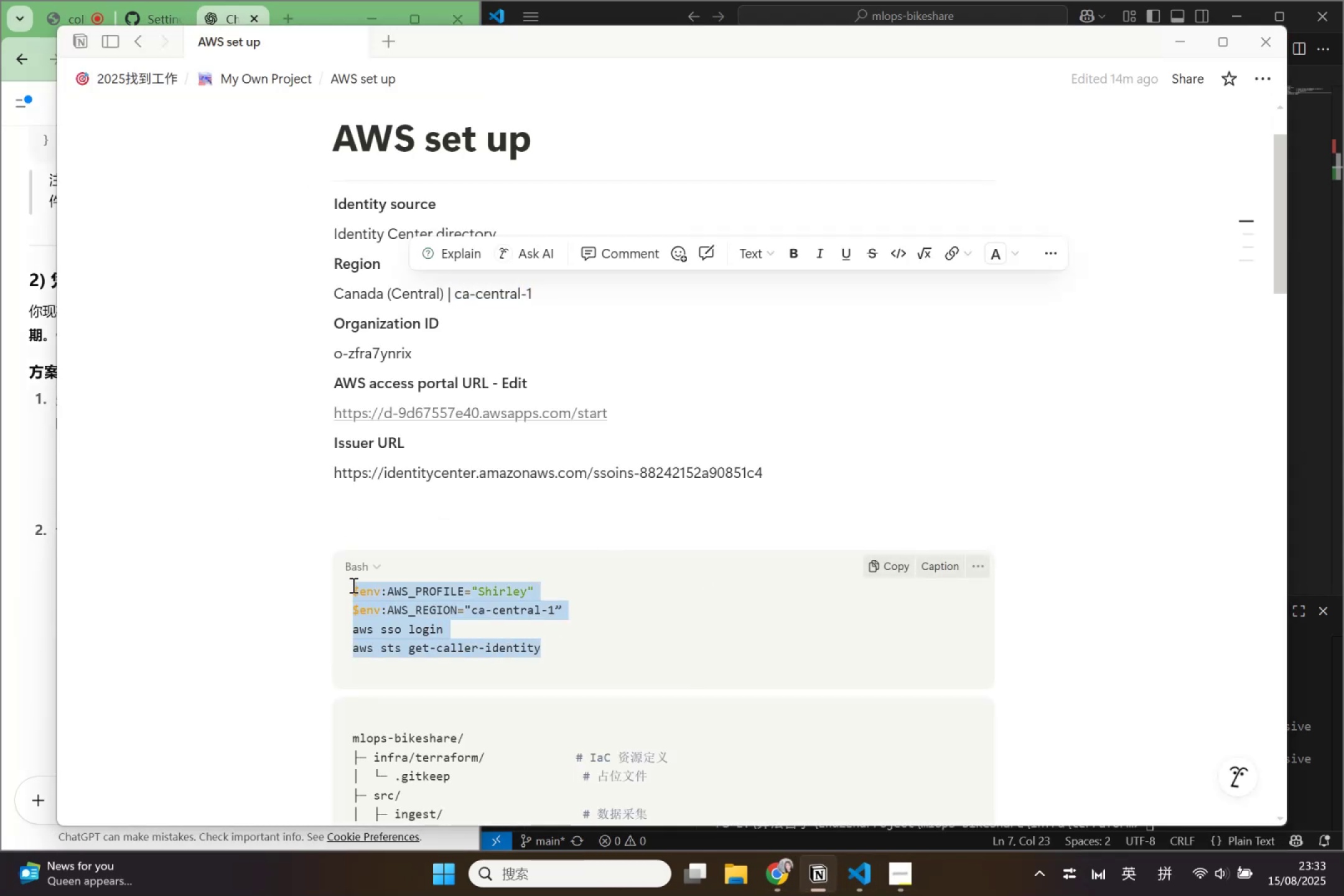 
key(Control+C)
 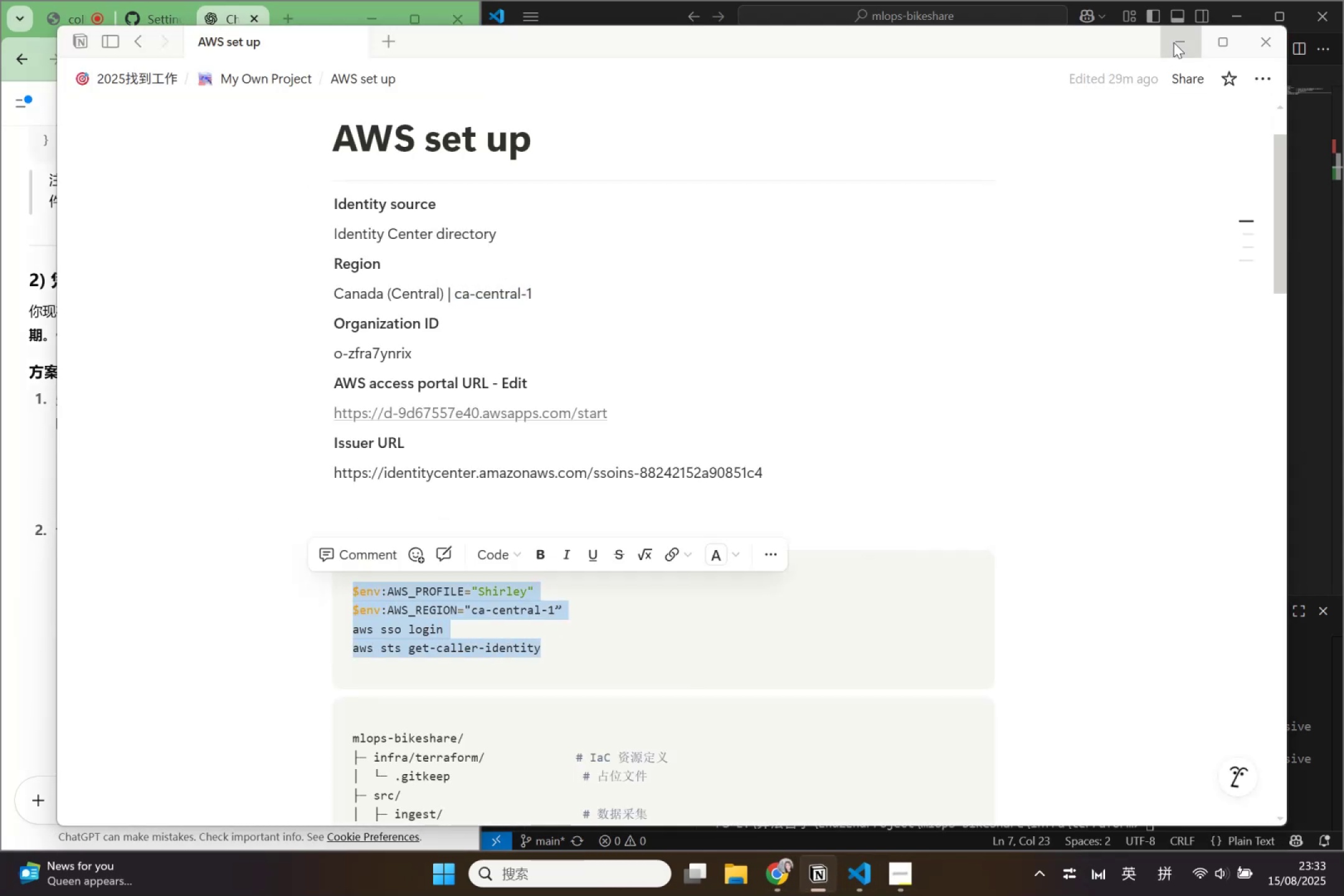 
left_click([1174, 42])
 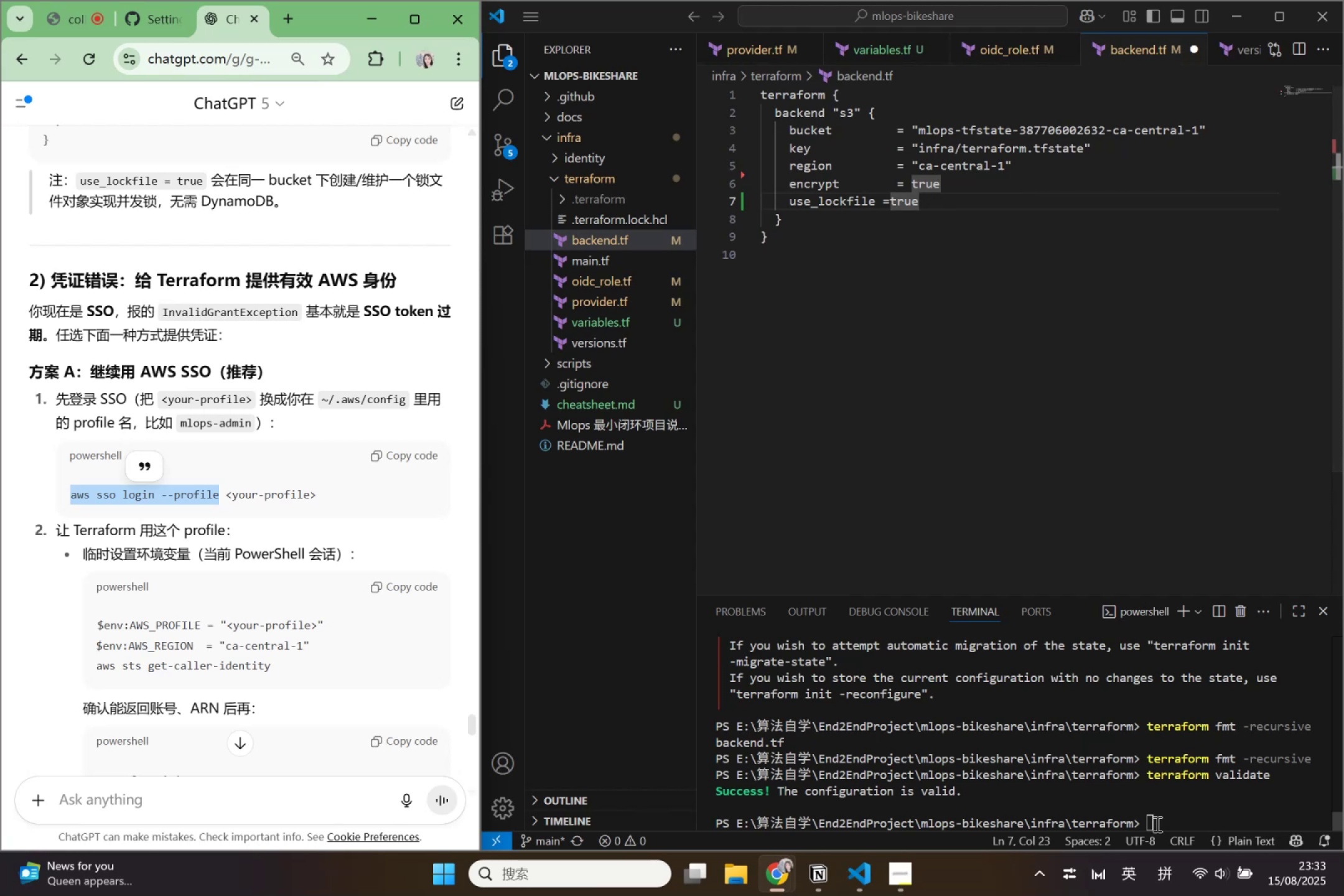 
left_click([1156, 824])
 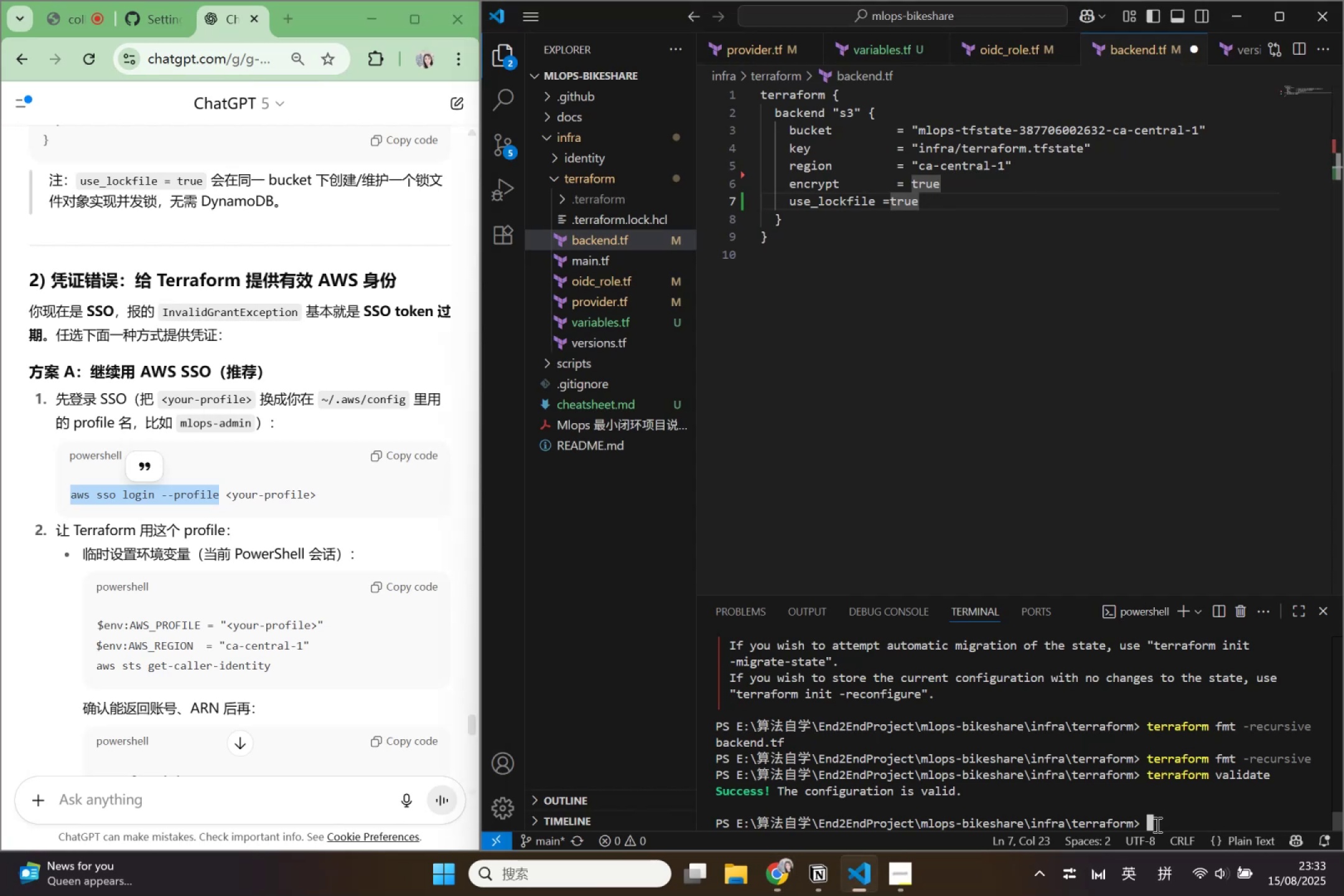 
key(Control+V)
 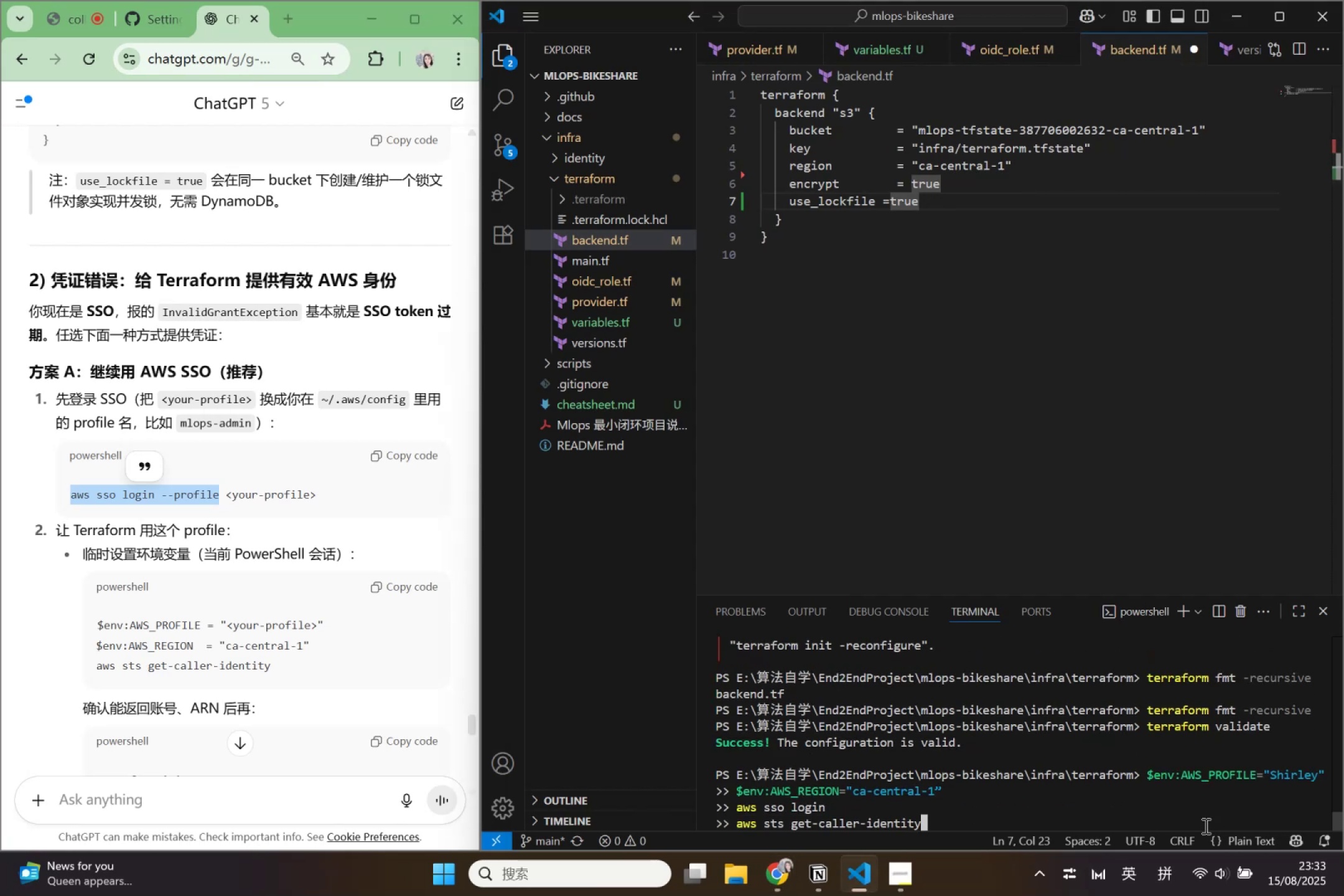 
key(Enter)
 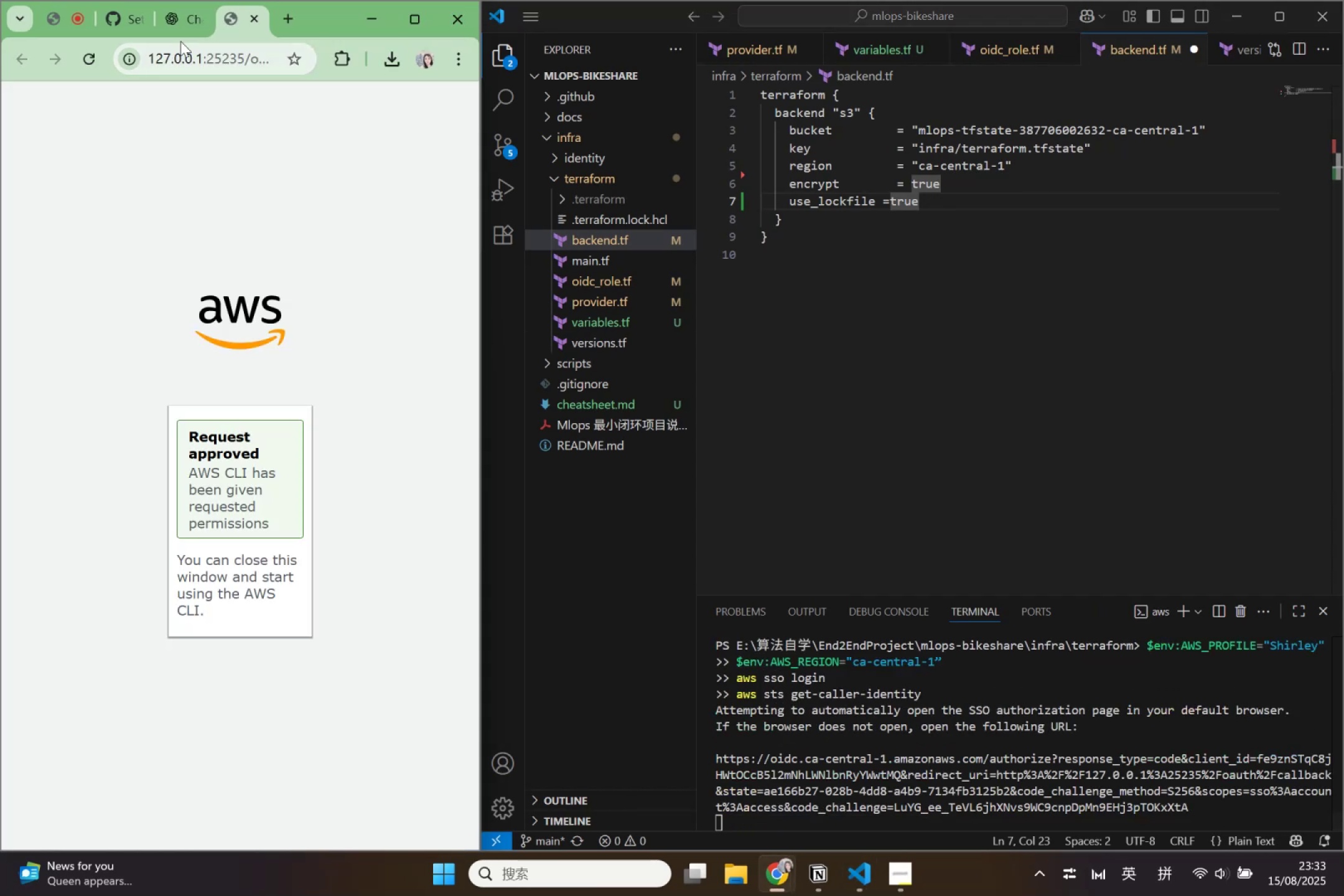 
left_click([262, 27])
 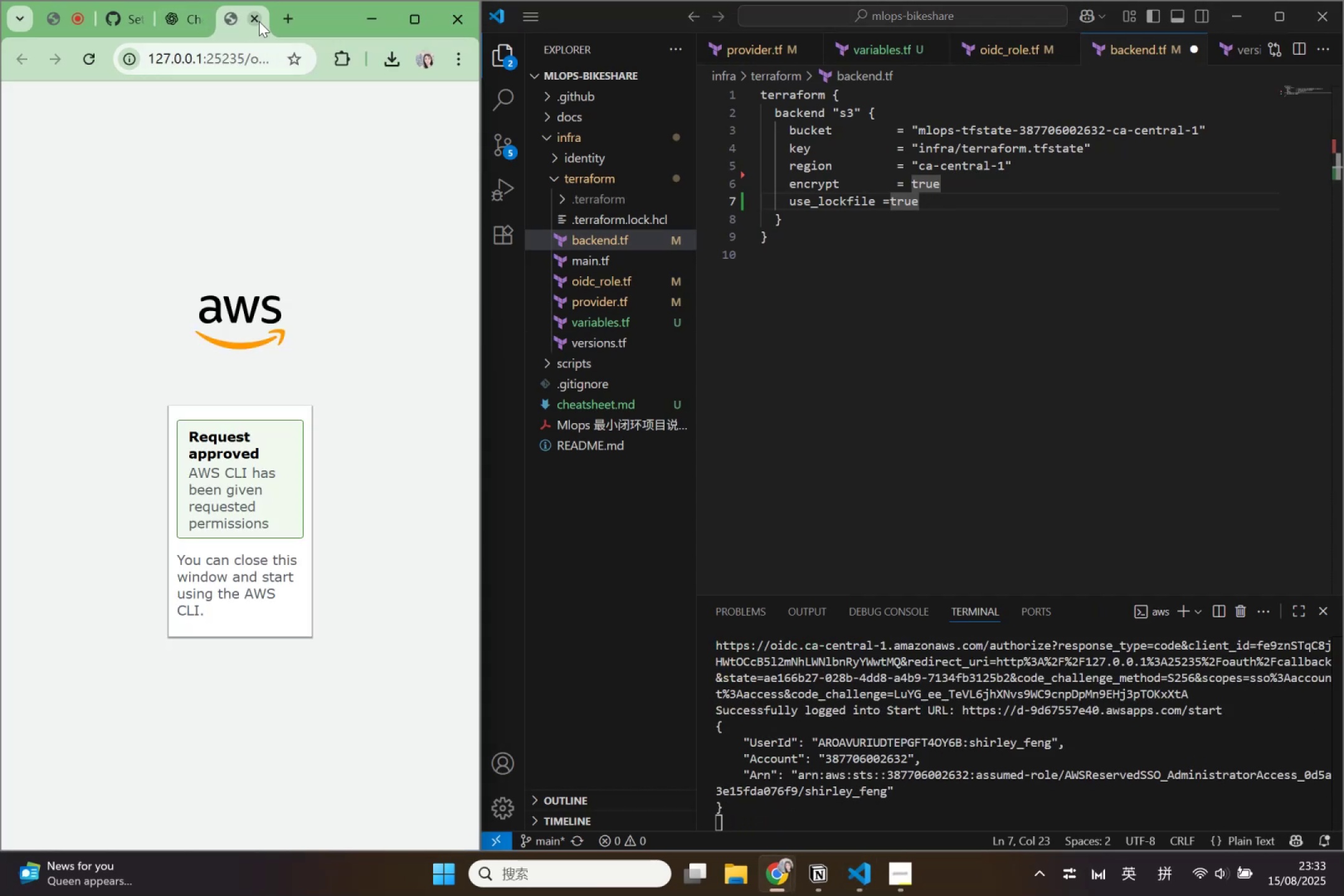 
left_click([258, 21])
 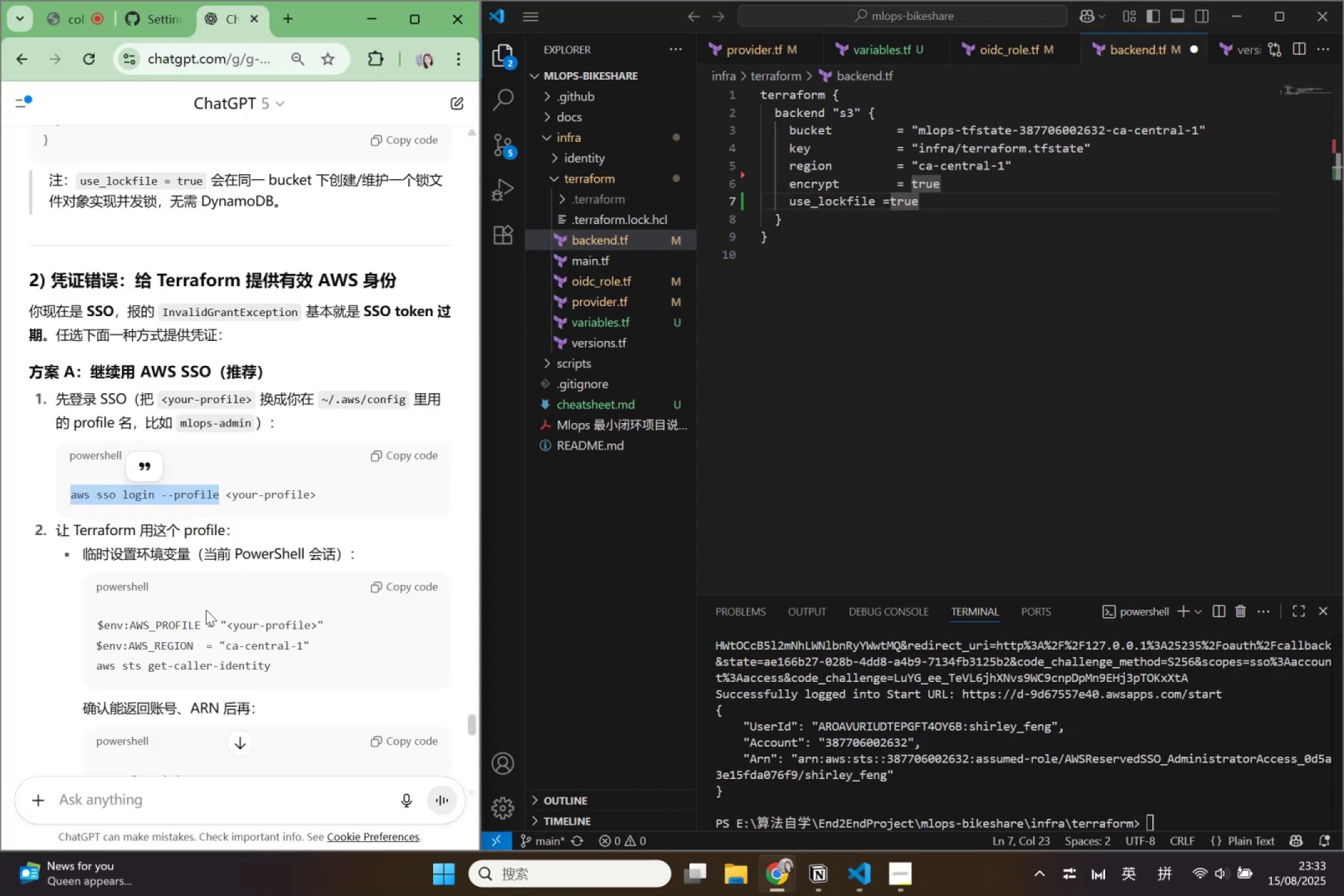 
scroll: coordinate [343, 666], scroll_direction: down, amount: 2.0
 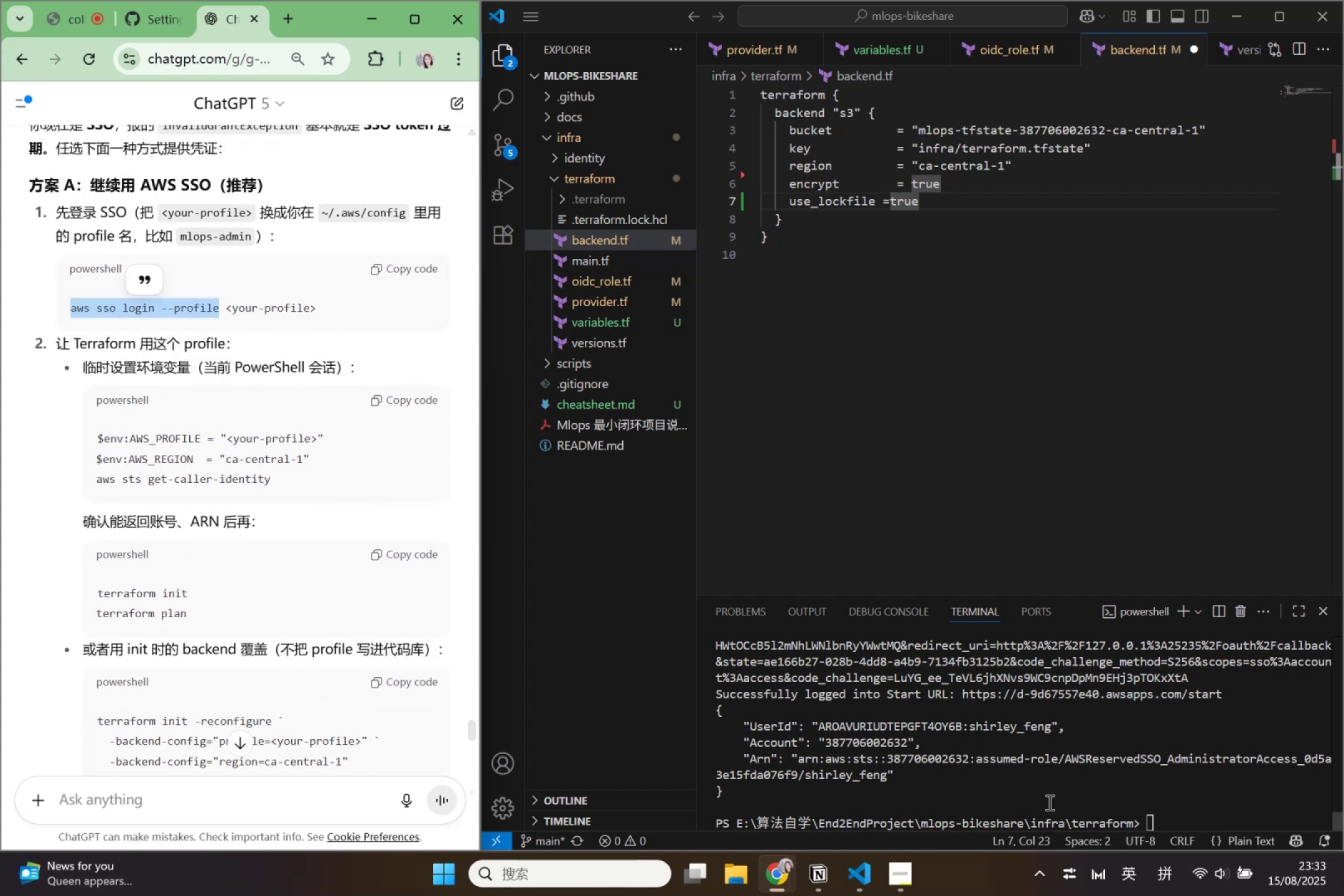 
left_click([1142, 822])
 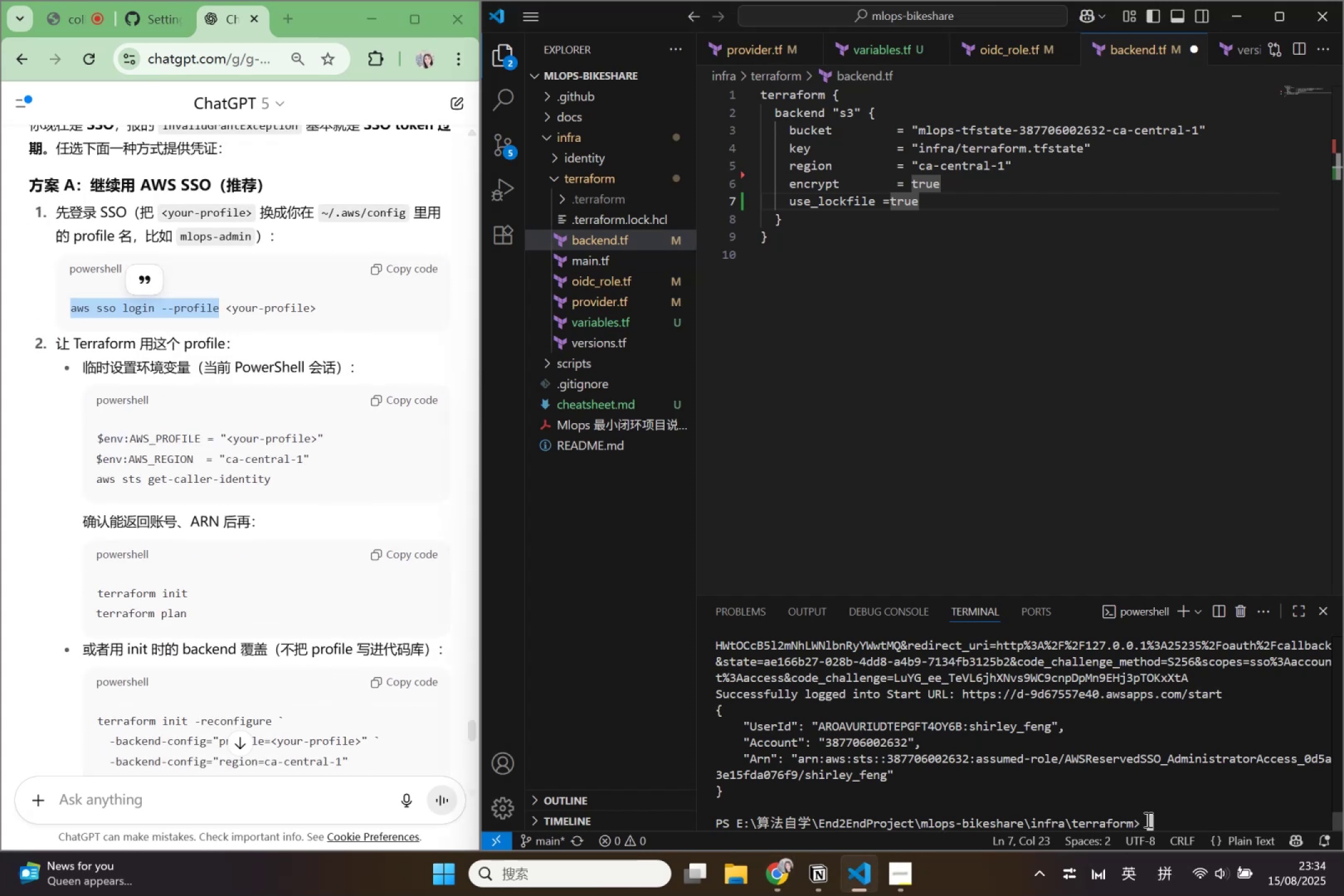 
key(ArrowUp)
 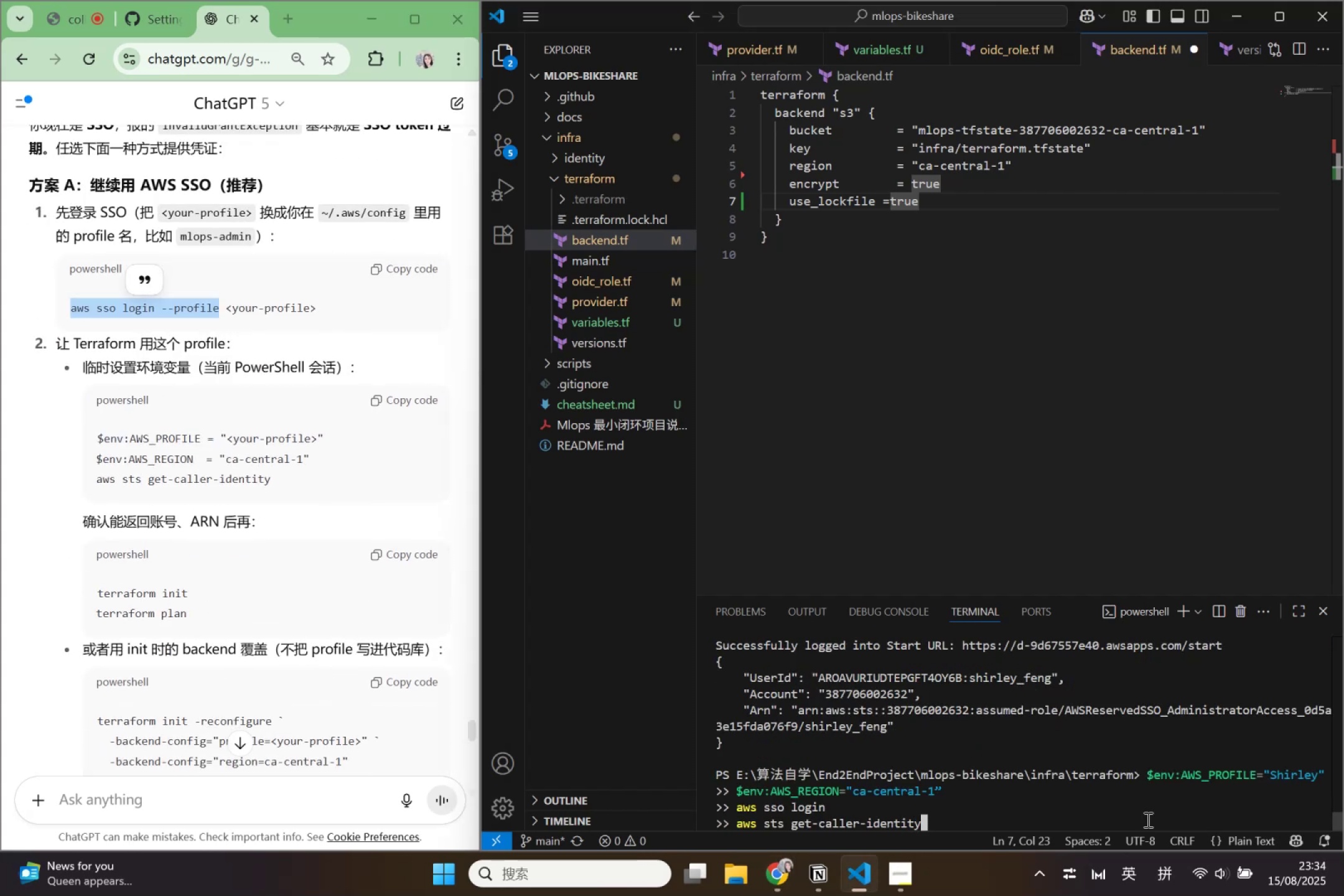 
key(ArrowUp)
 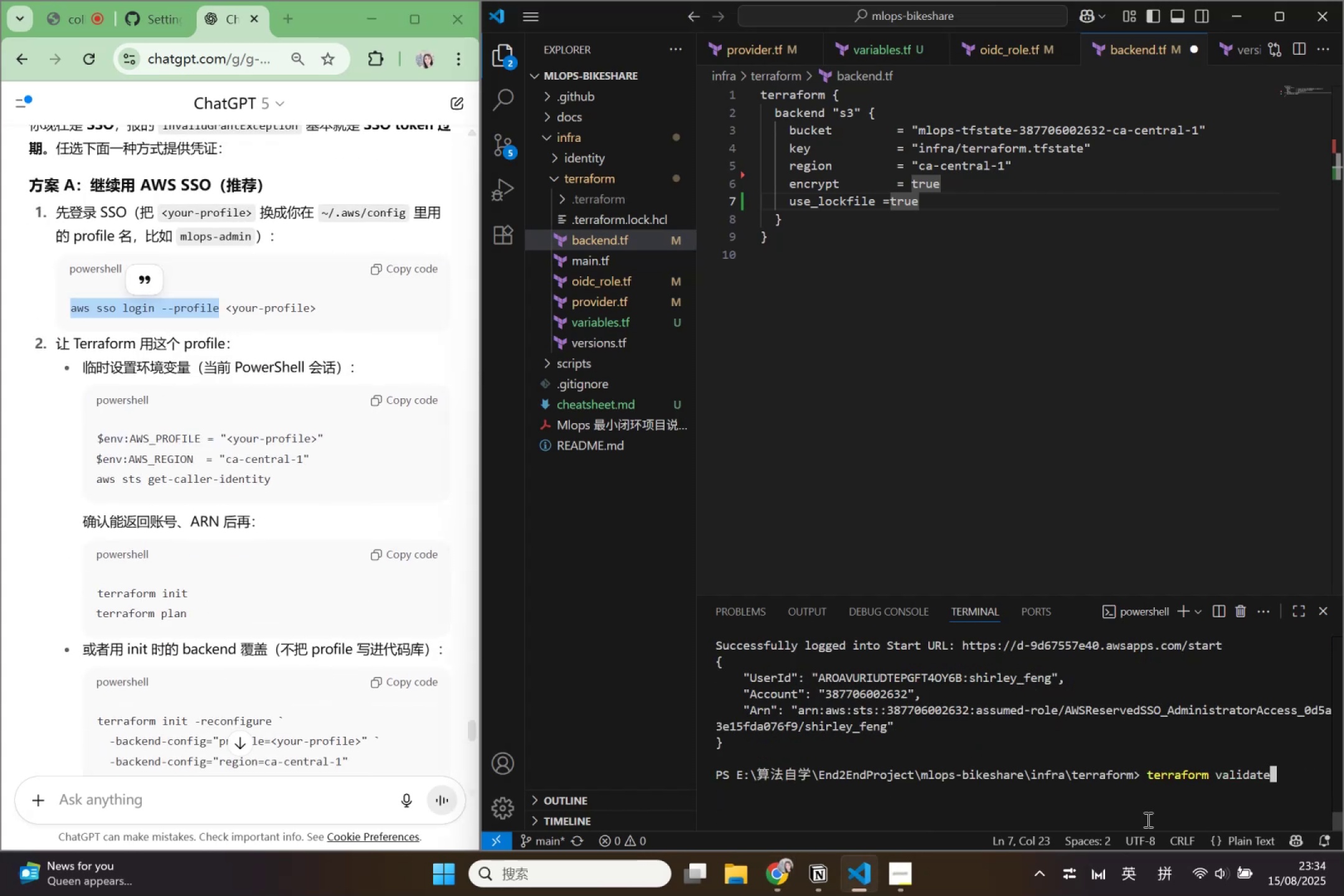 
key(Enter)
 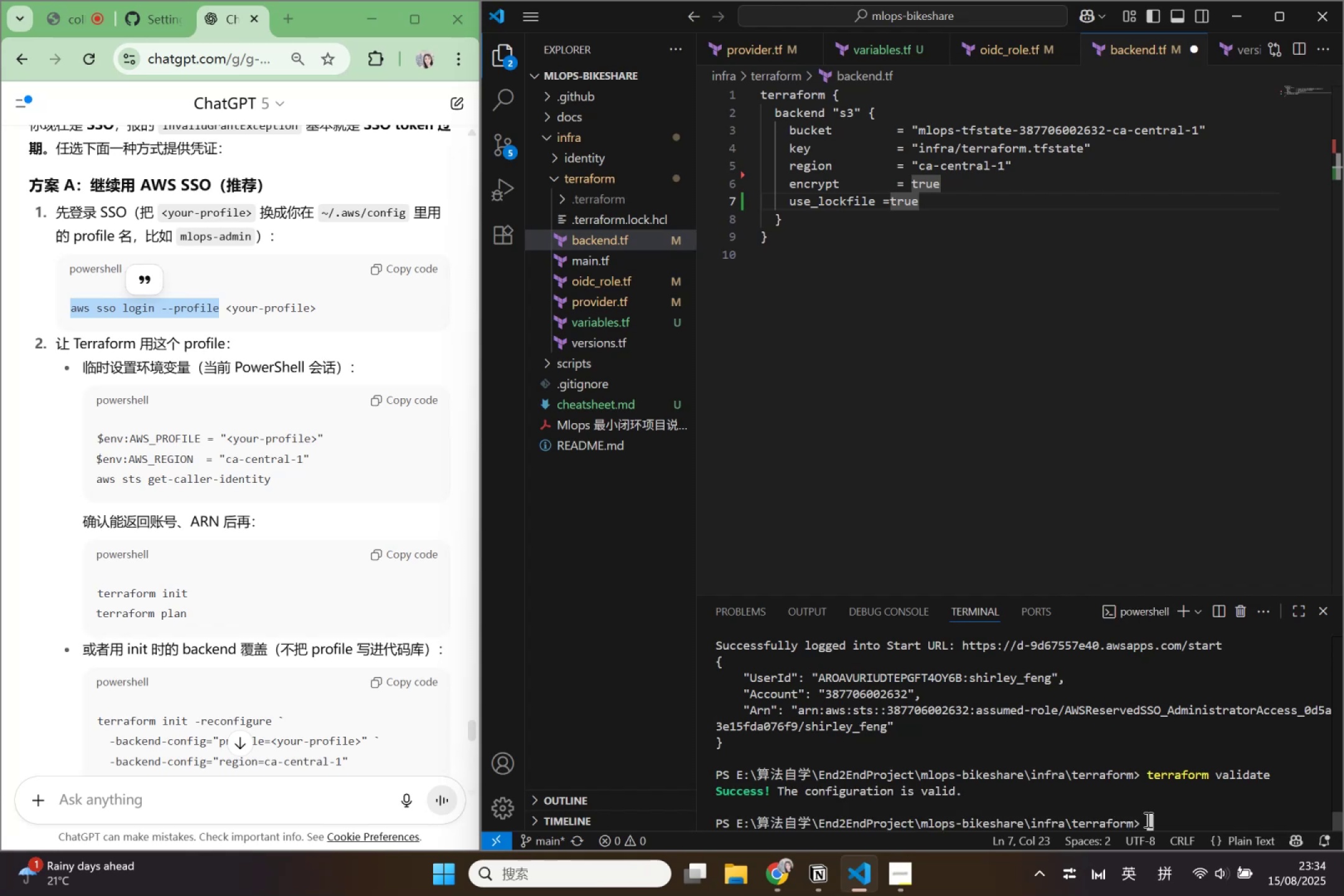 
wait(22.23)
 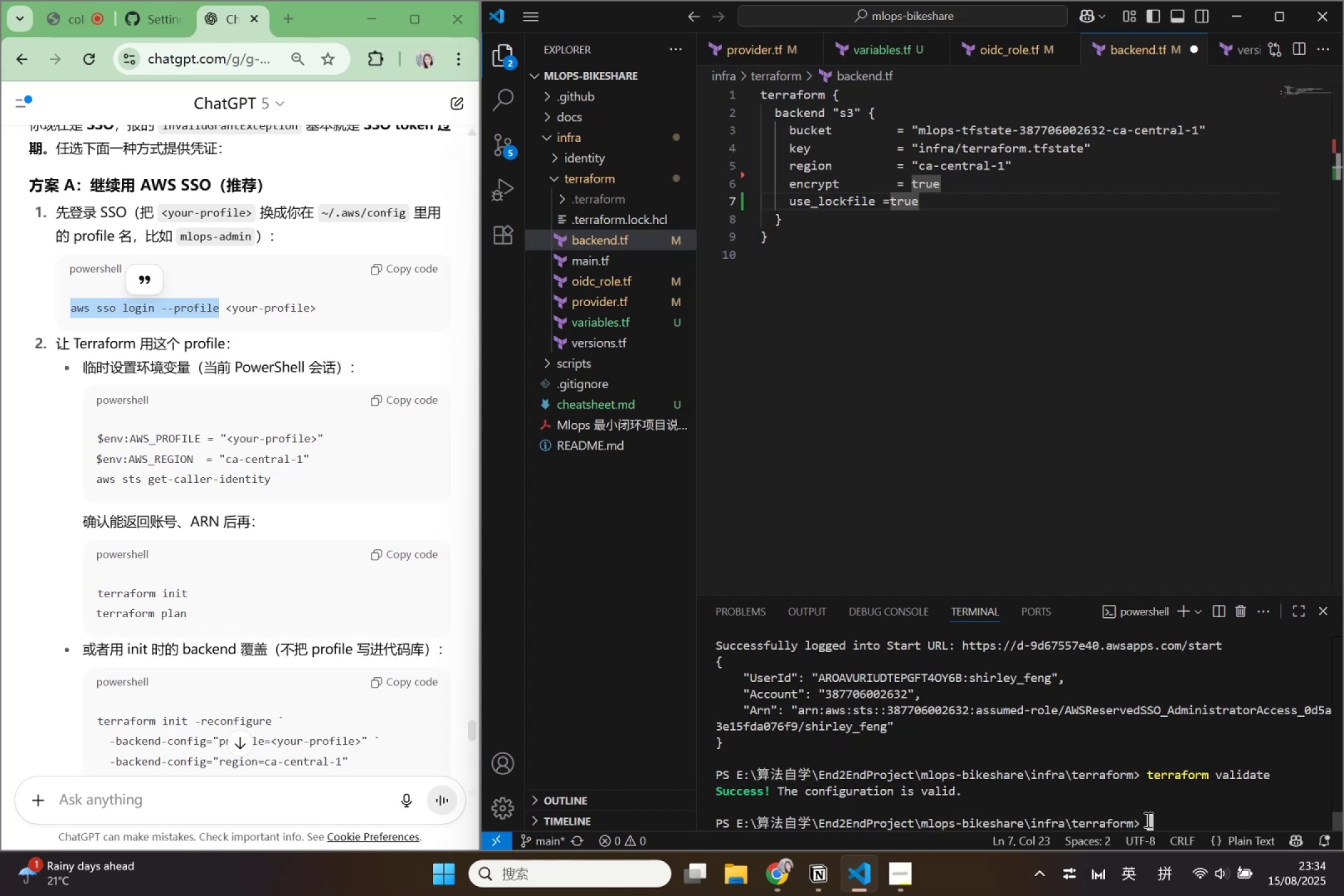 
key(ArrowUp)
 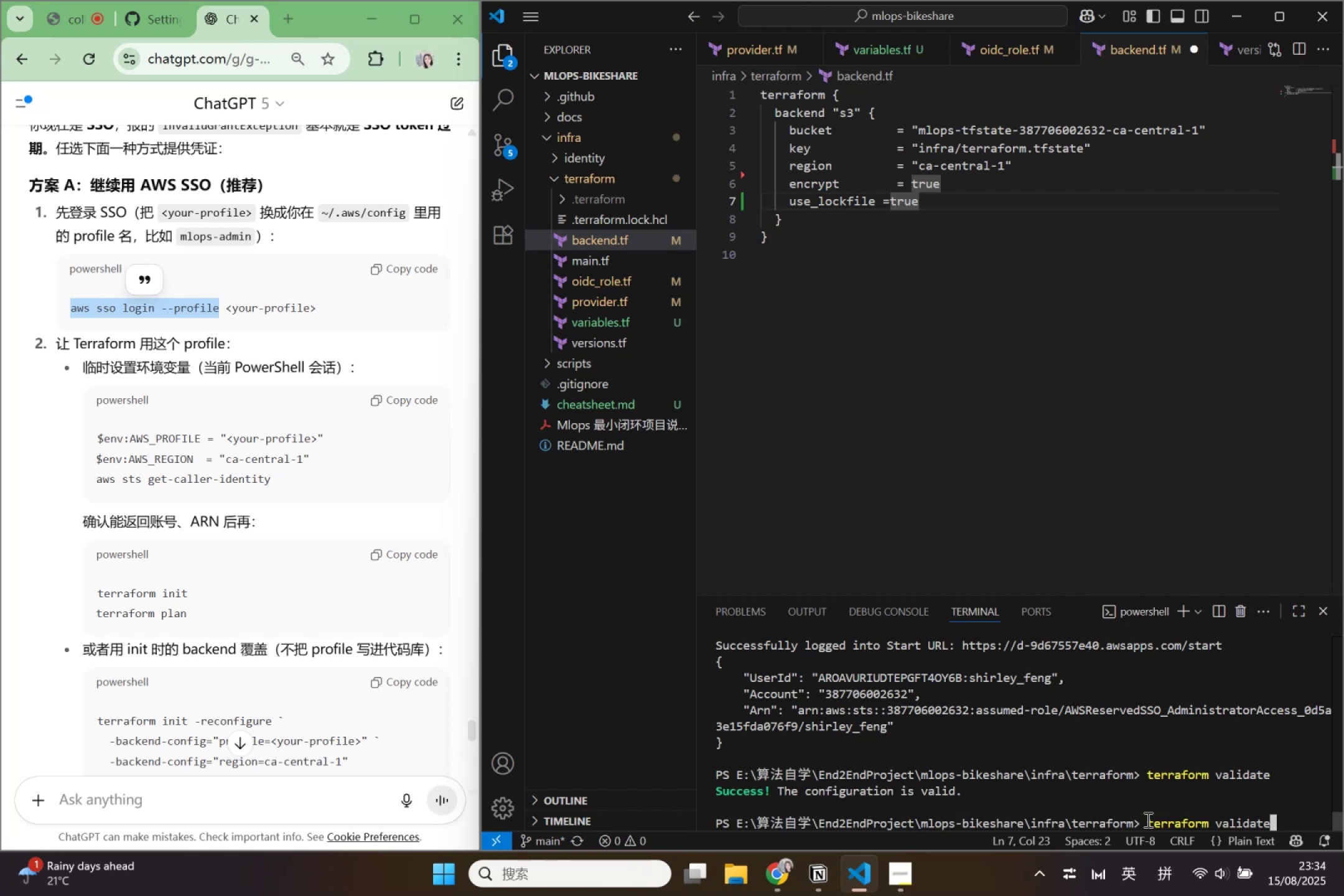 
key(ArrowUp)
 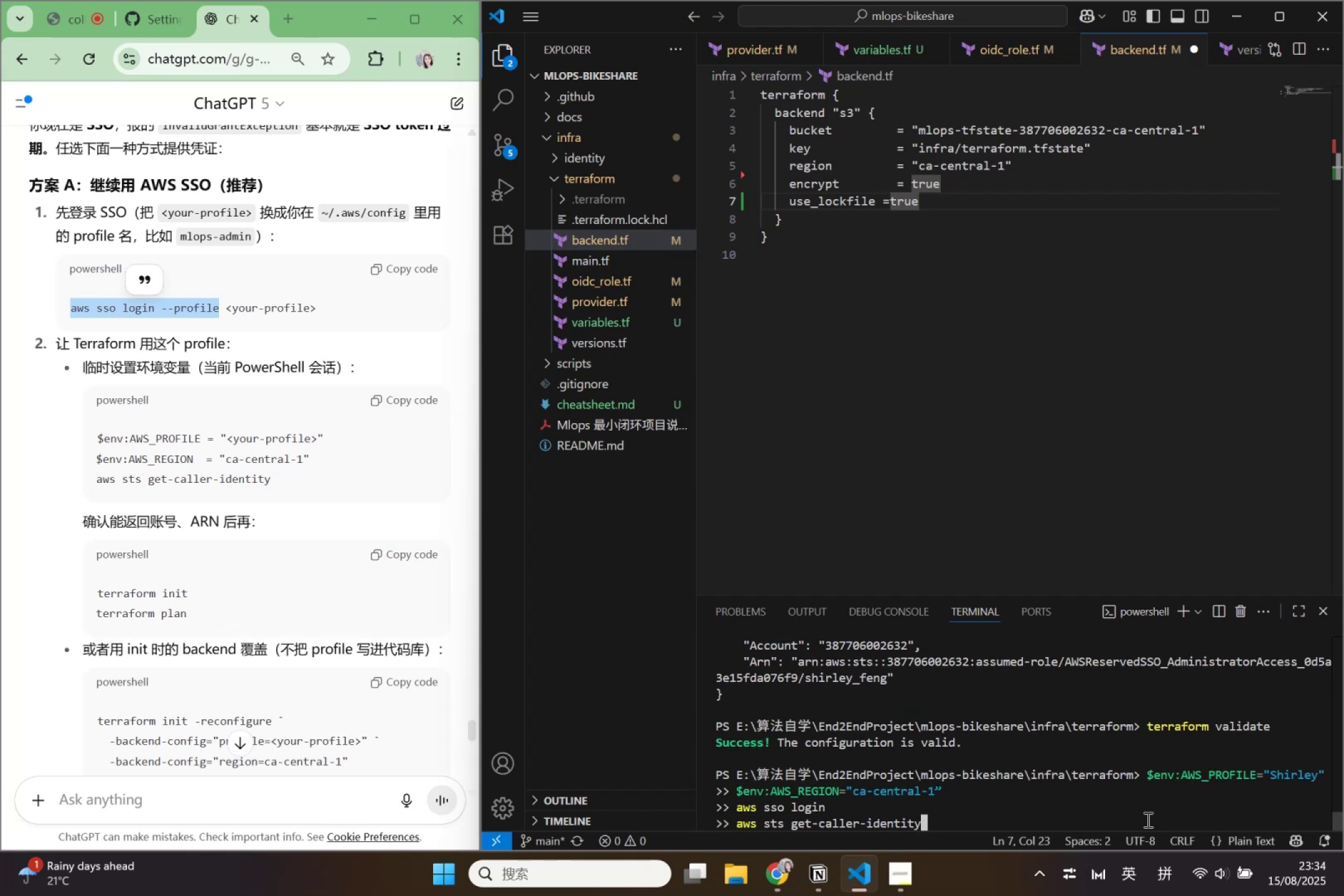 
key(ArrowUp)
 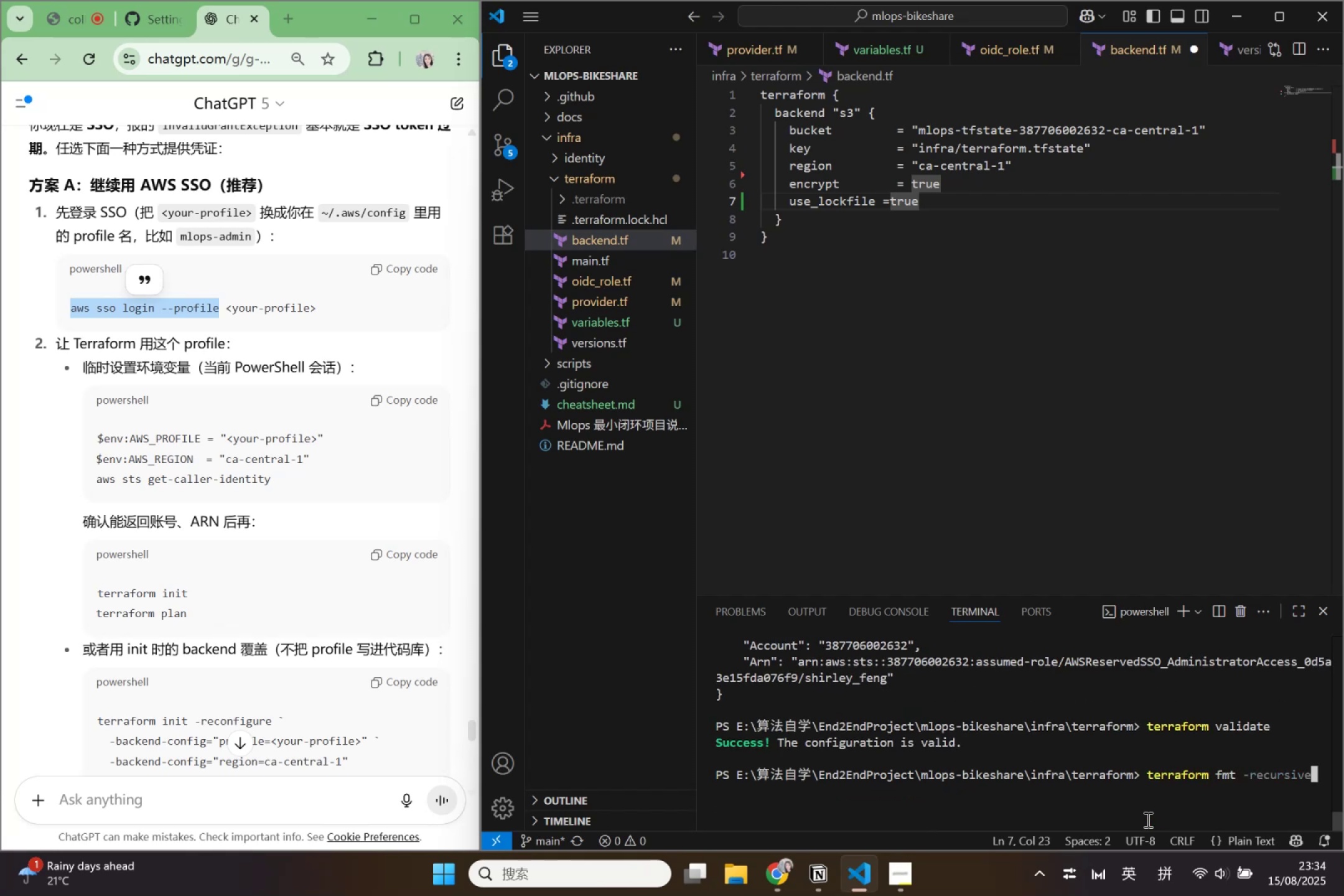 
key(ArrowUp)
 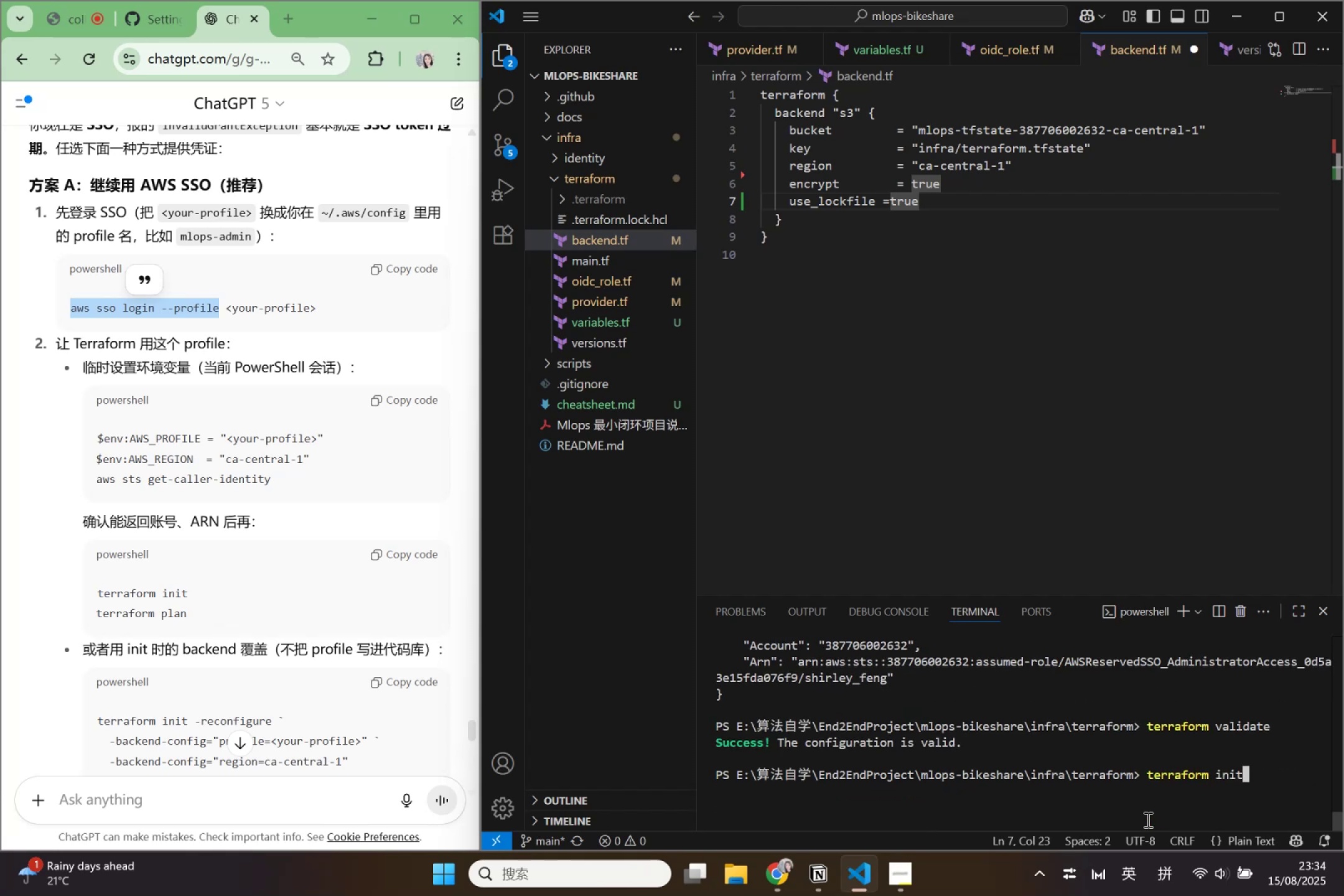 
key(Enter)
 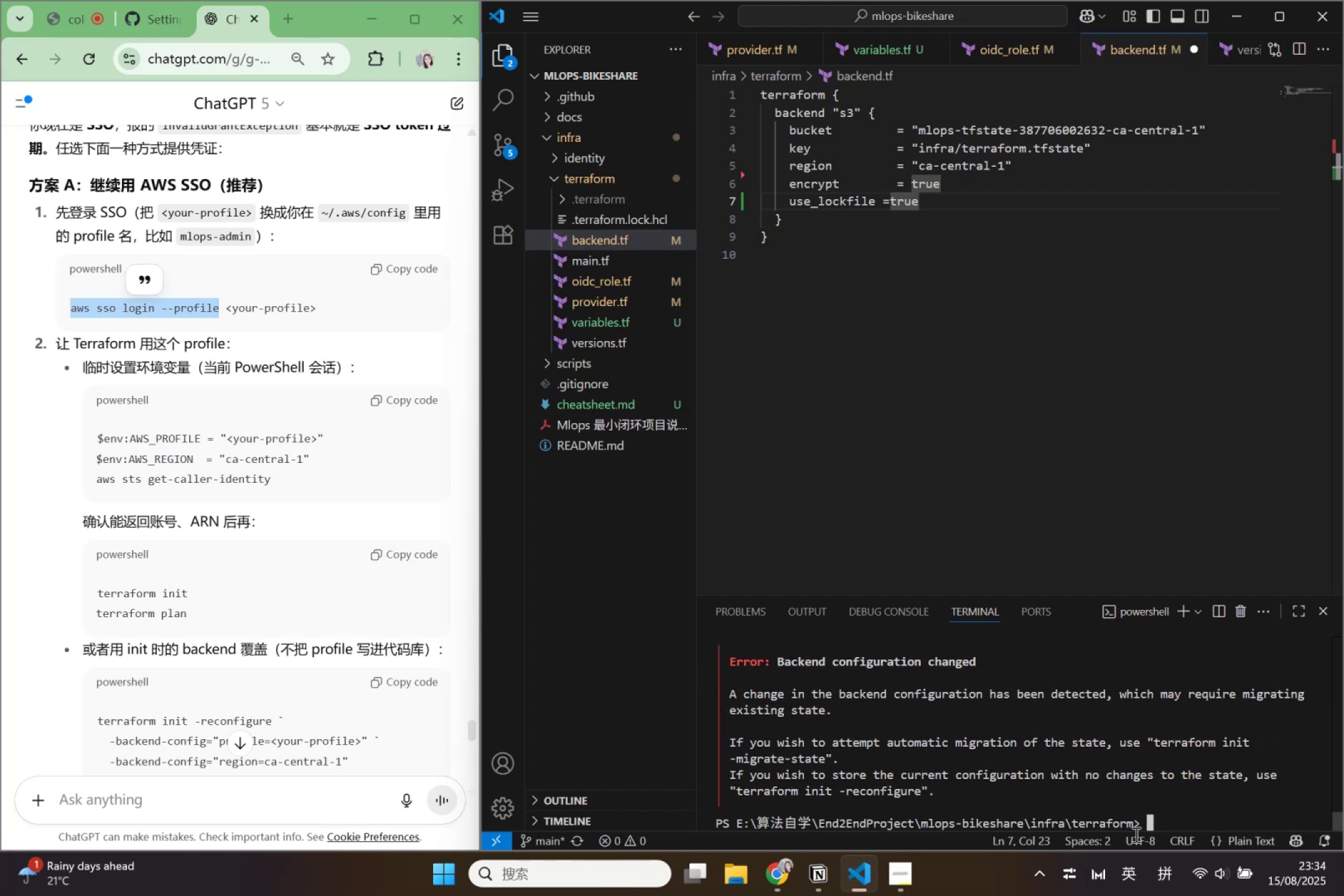 
left_click_drag(start_coordinate=[1187, 819], to_coordinate=[709, 693])
 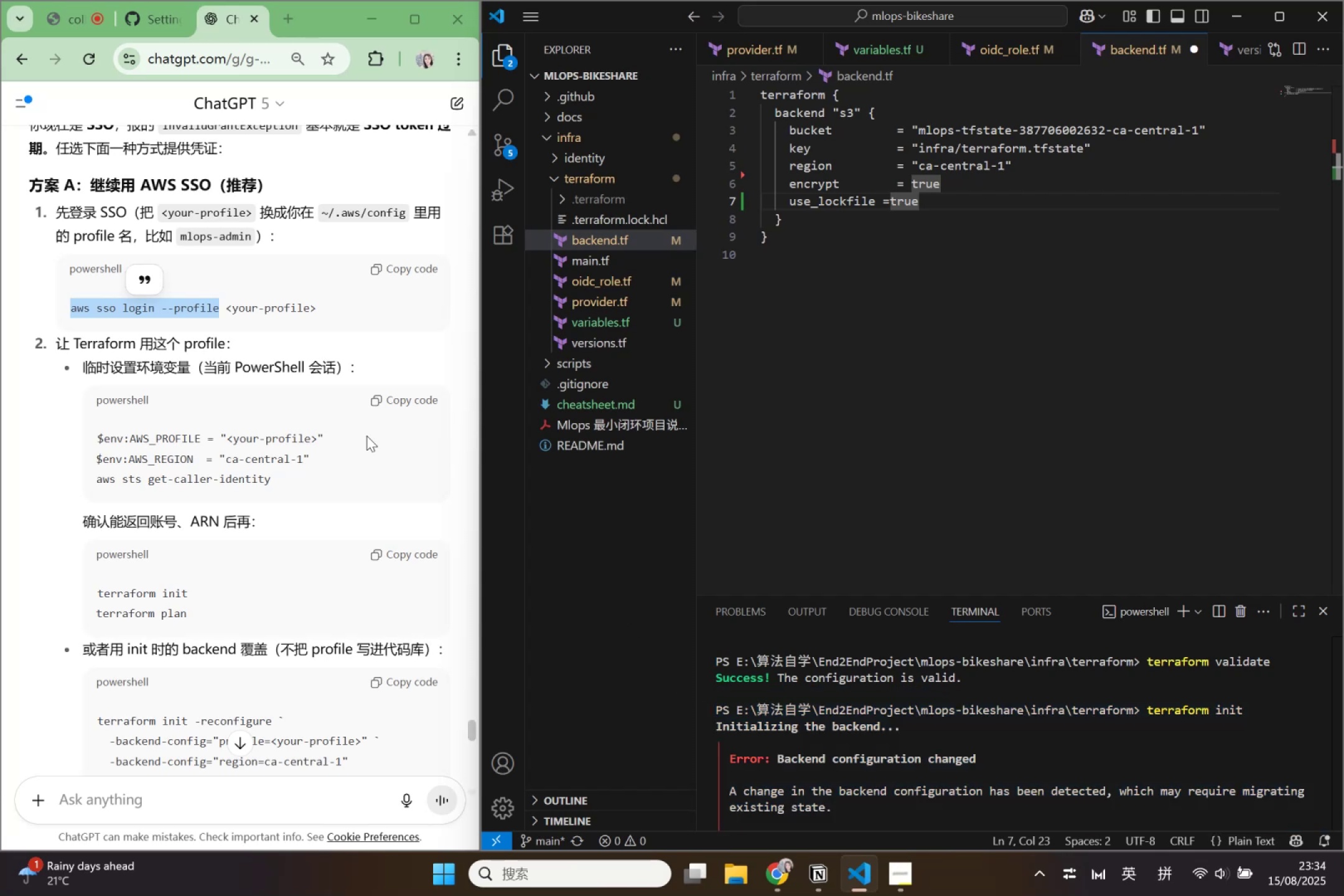 
scroll: coordinate [910, 744], scroll_direction: up, amount: 2.0
 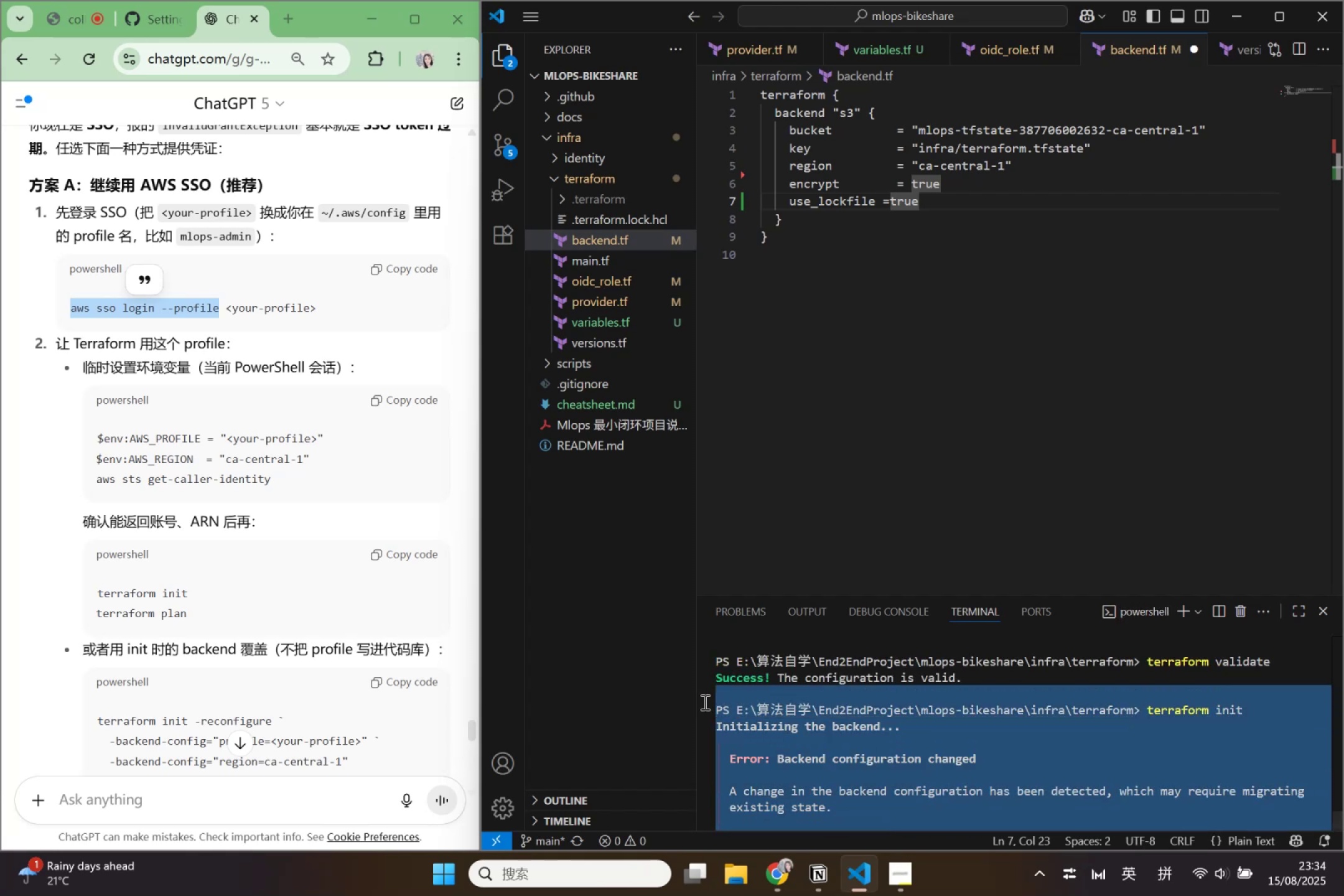 
key(Control+C)
 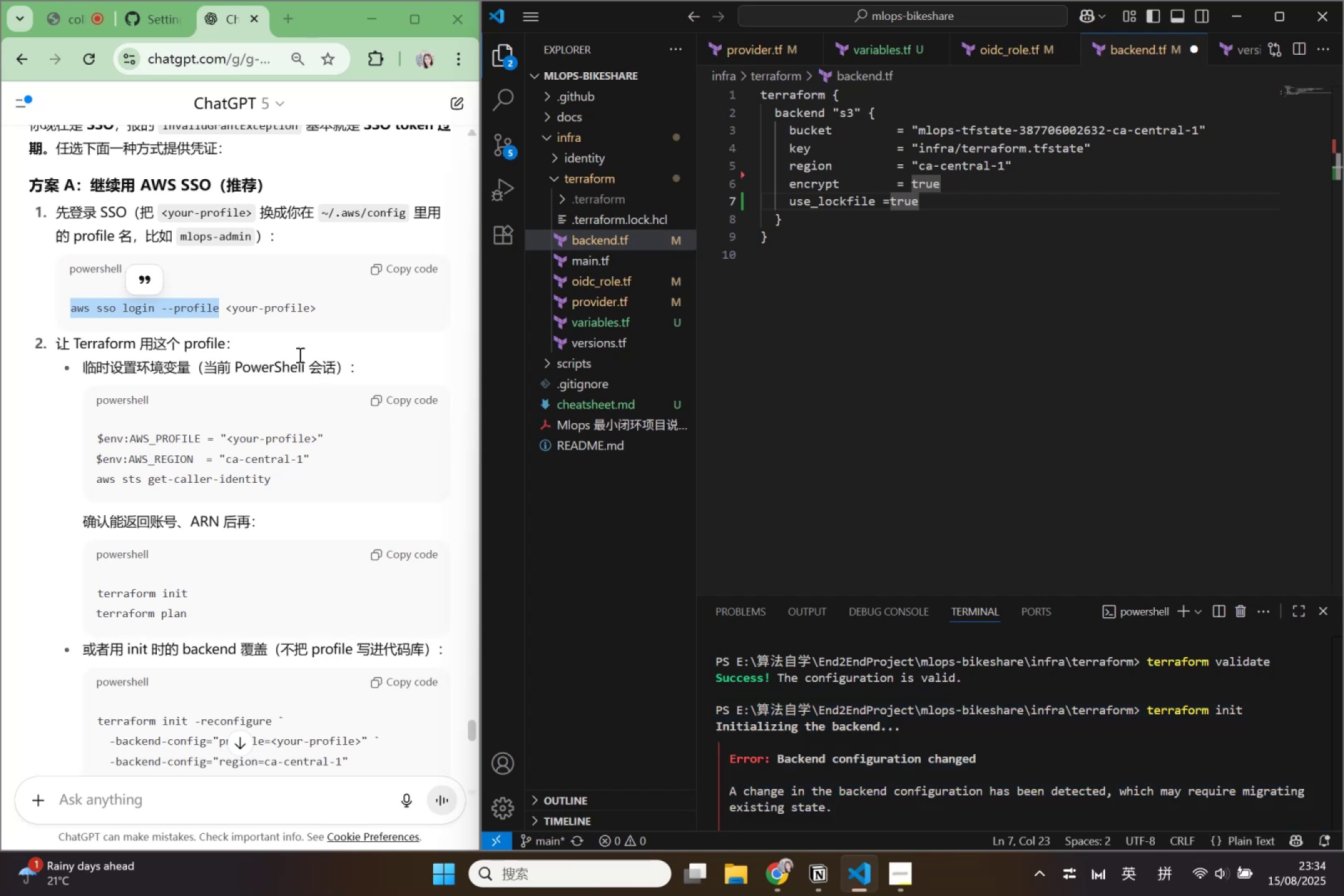 
scroll: coordinate [316, 377], scroll_direction: up, amount: 13.0
 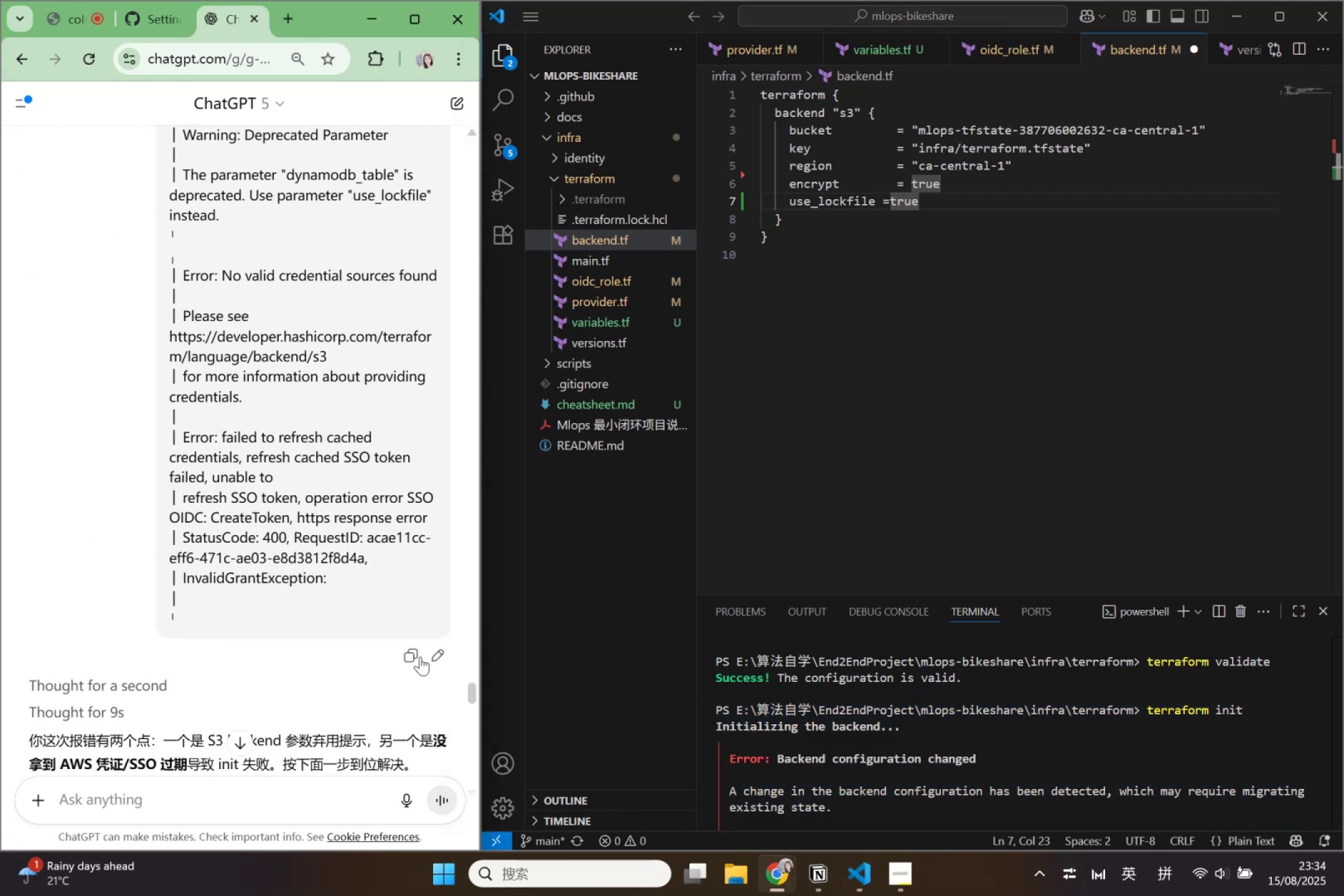 
left_click([434, 662])
 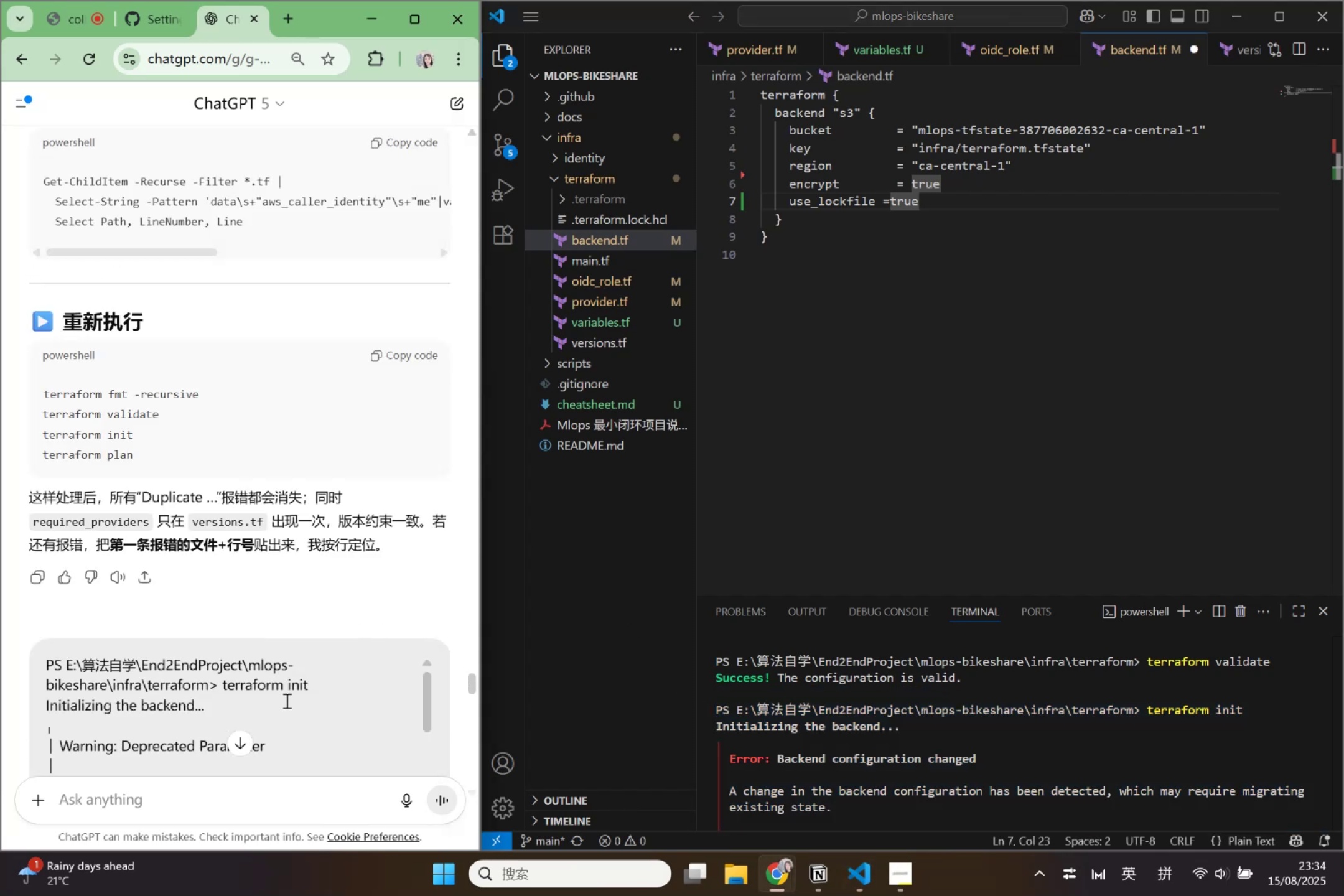 
left_click([286, 701])
 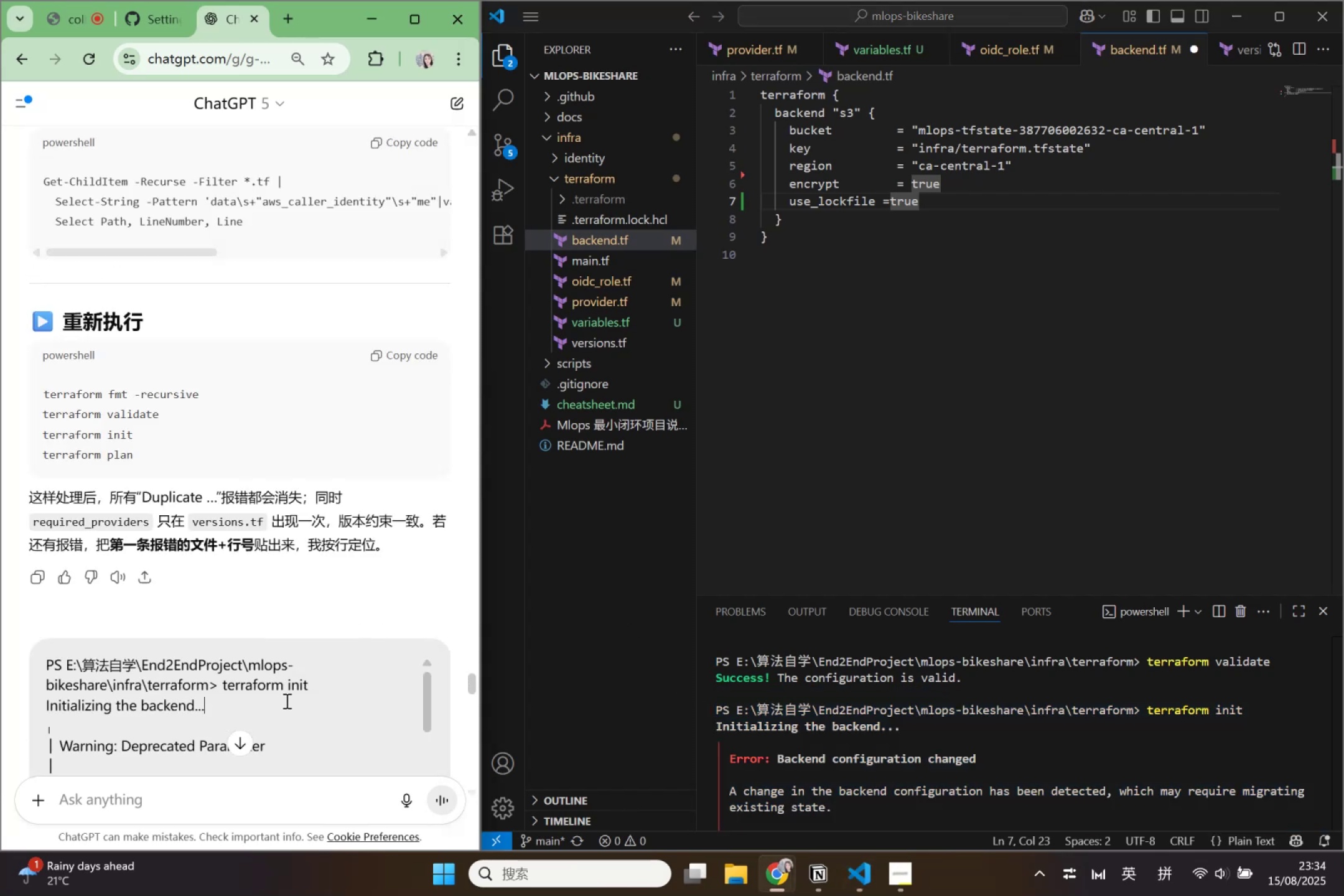 
key(Control+A)
 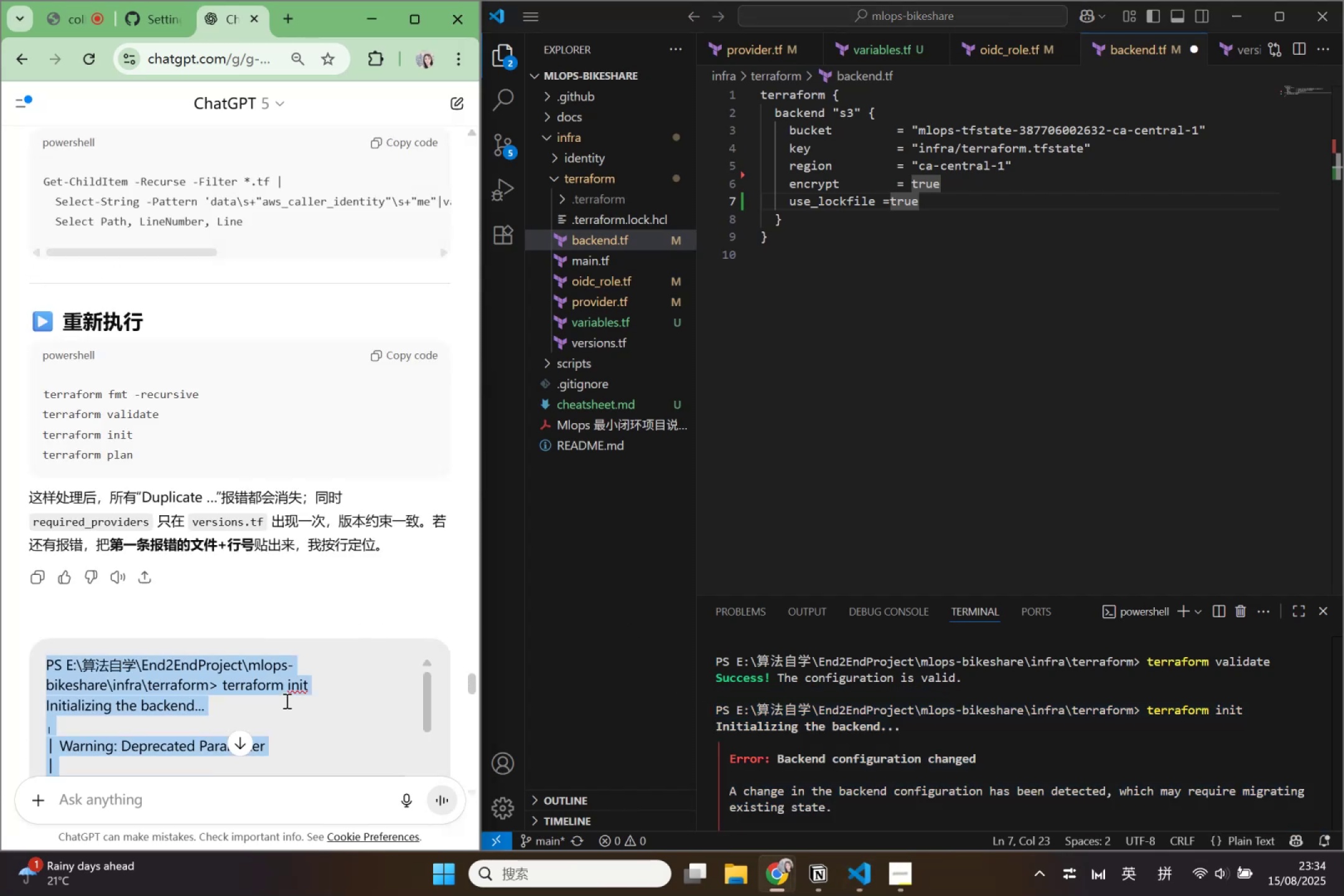 
key(Control+V)
 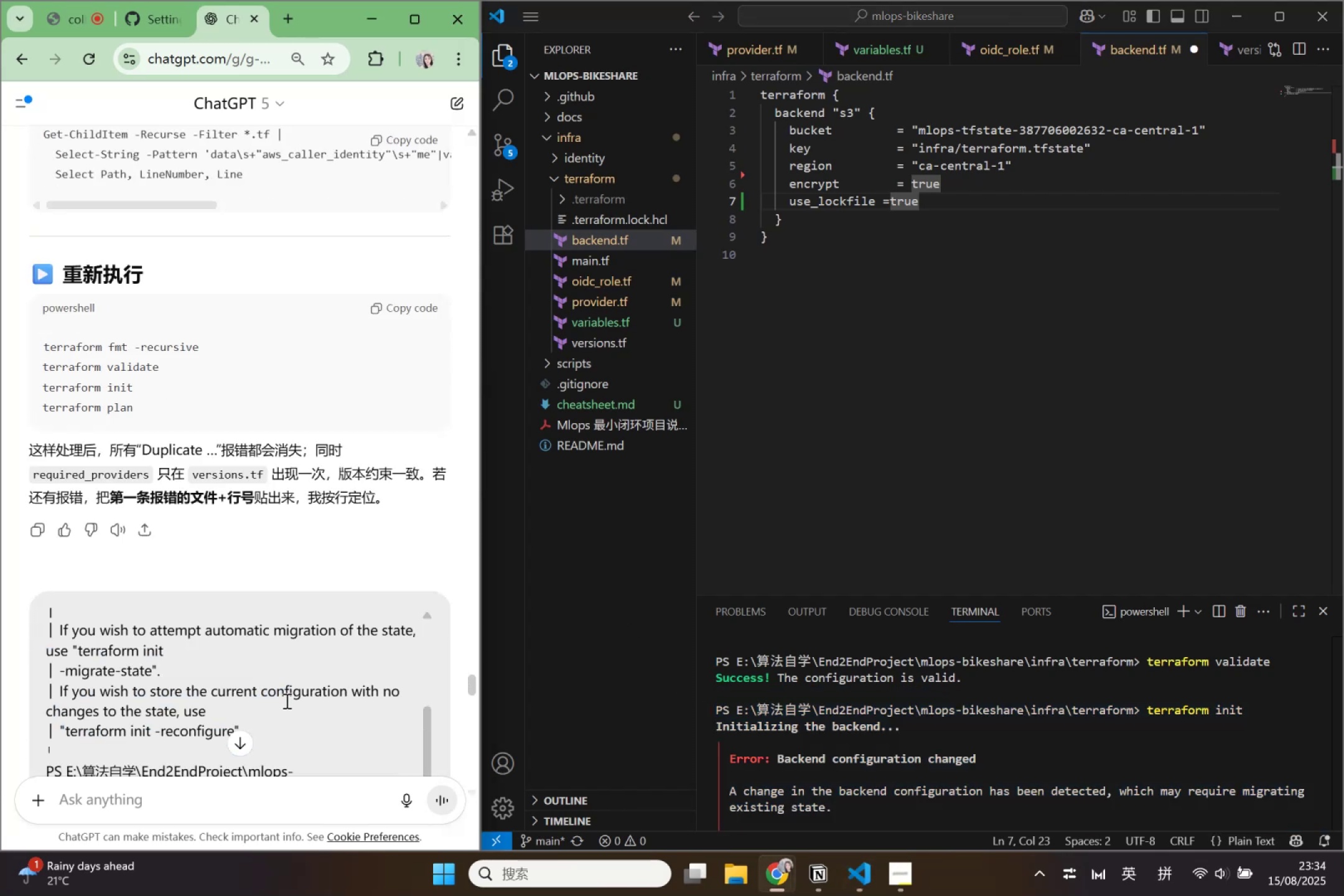 
key(Enter)
 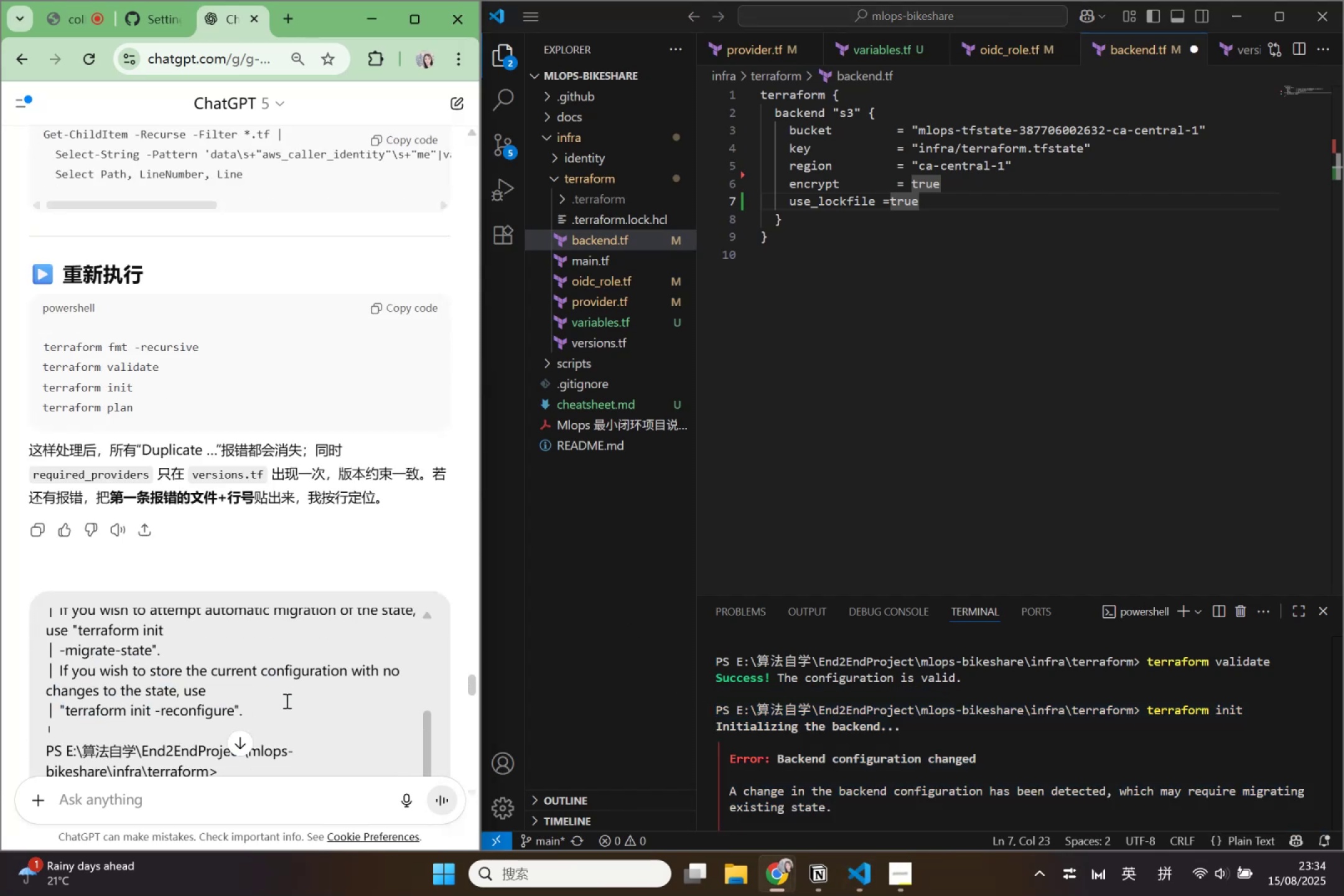 
scroll: coordinate [388, 495], scroll_direction: down, amount: 4.0
 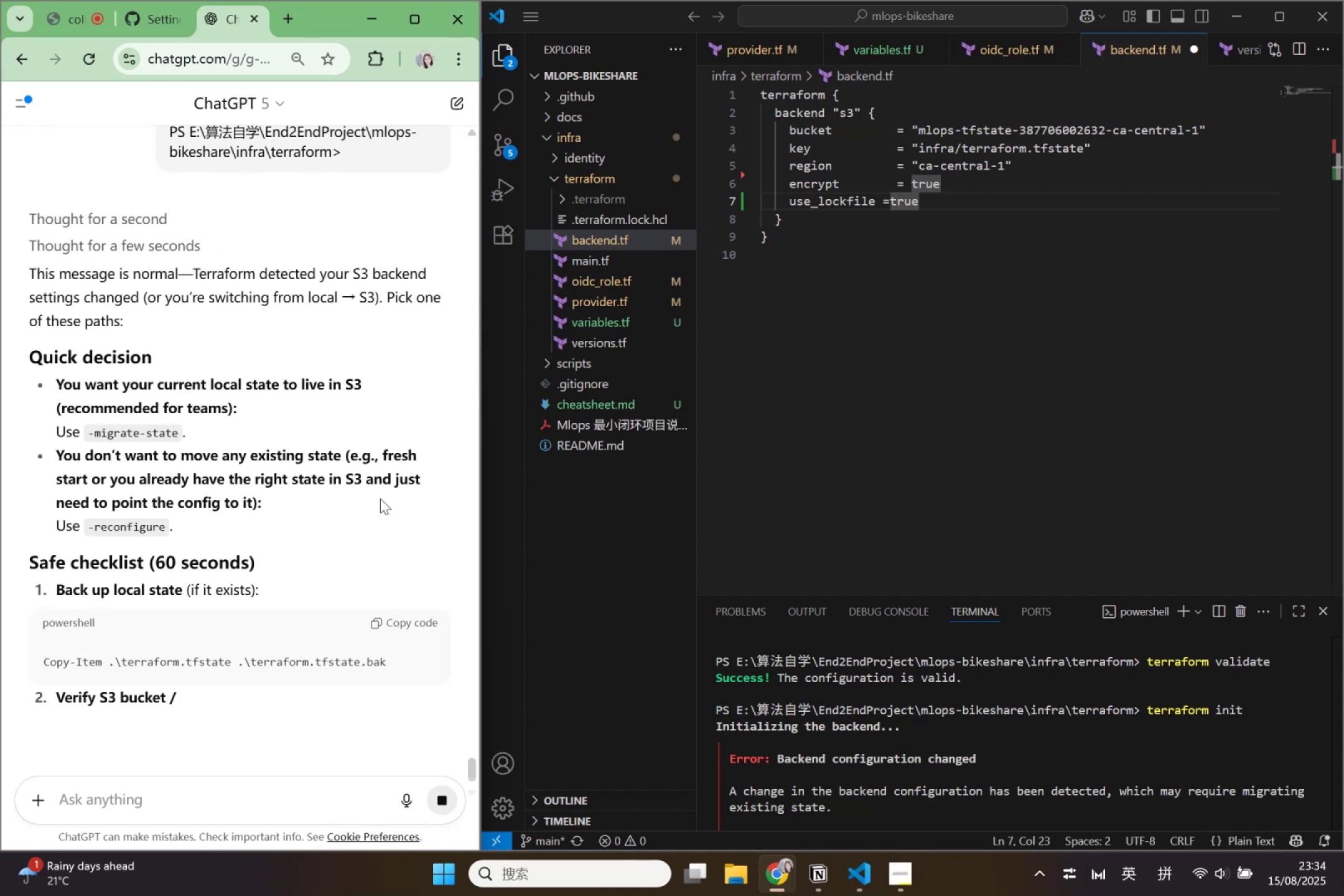 
wait(15.48)
 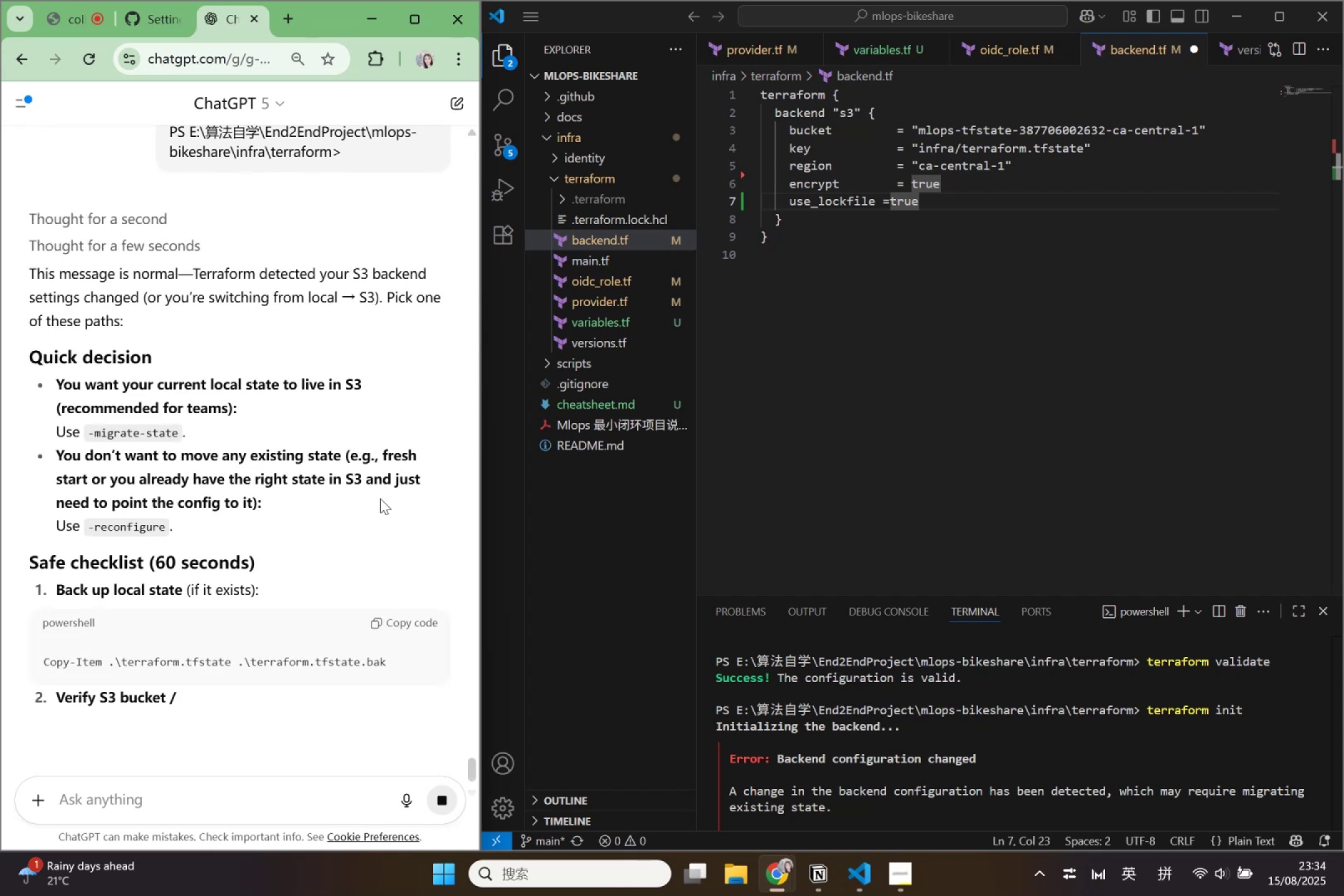 
scroll: coordinate [182, 523], scroll_direction: down, amount: 2.0
 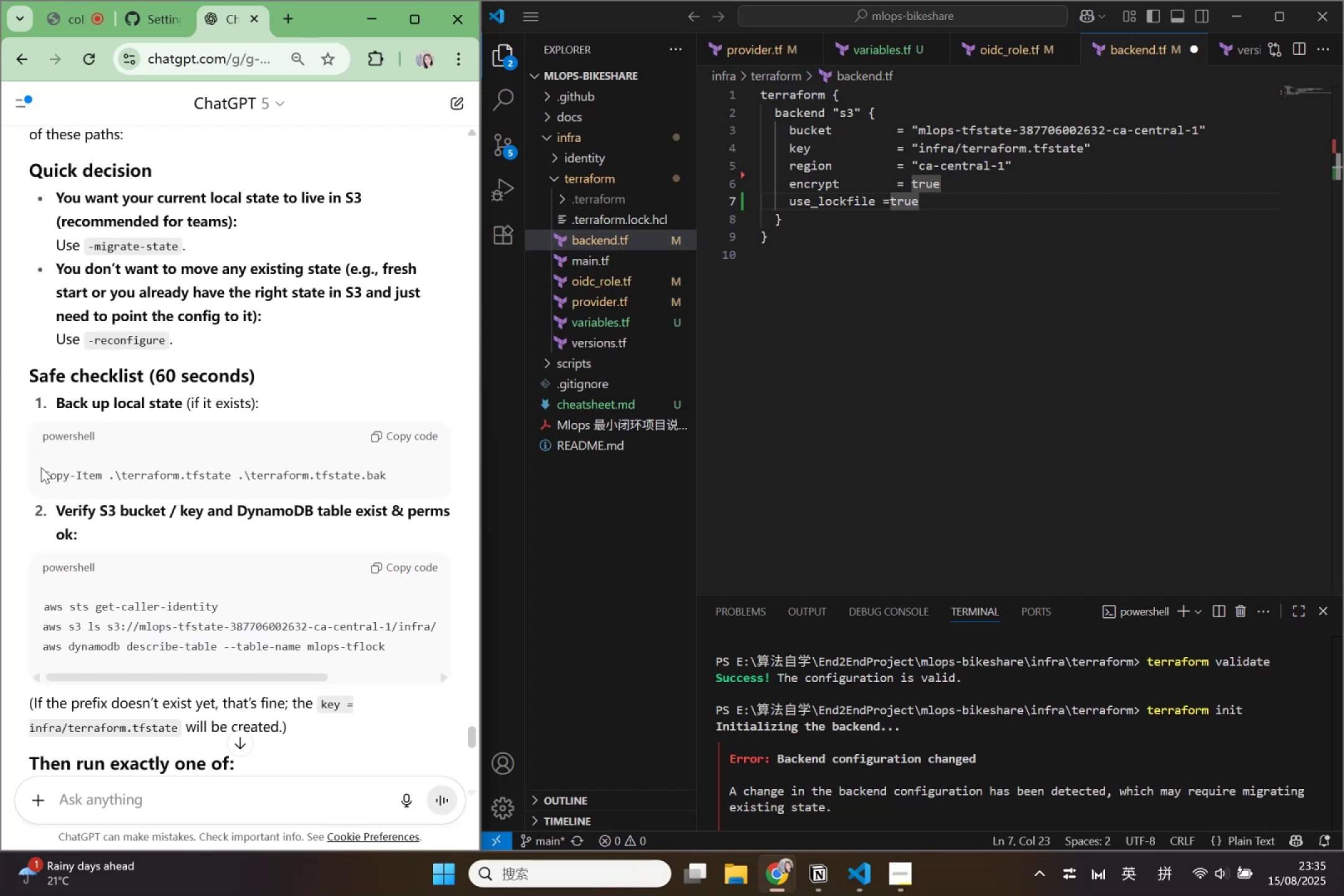 
wait(18.81)
 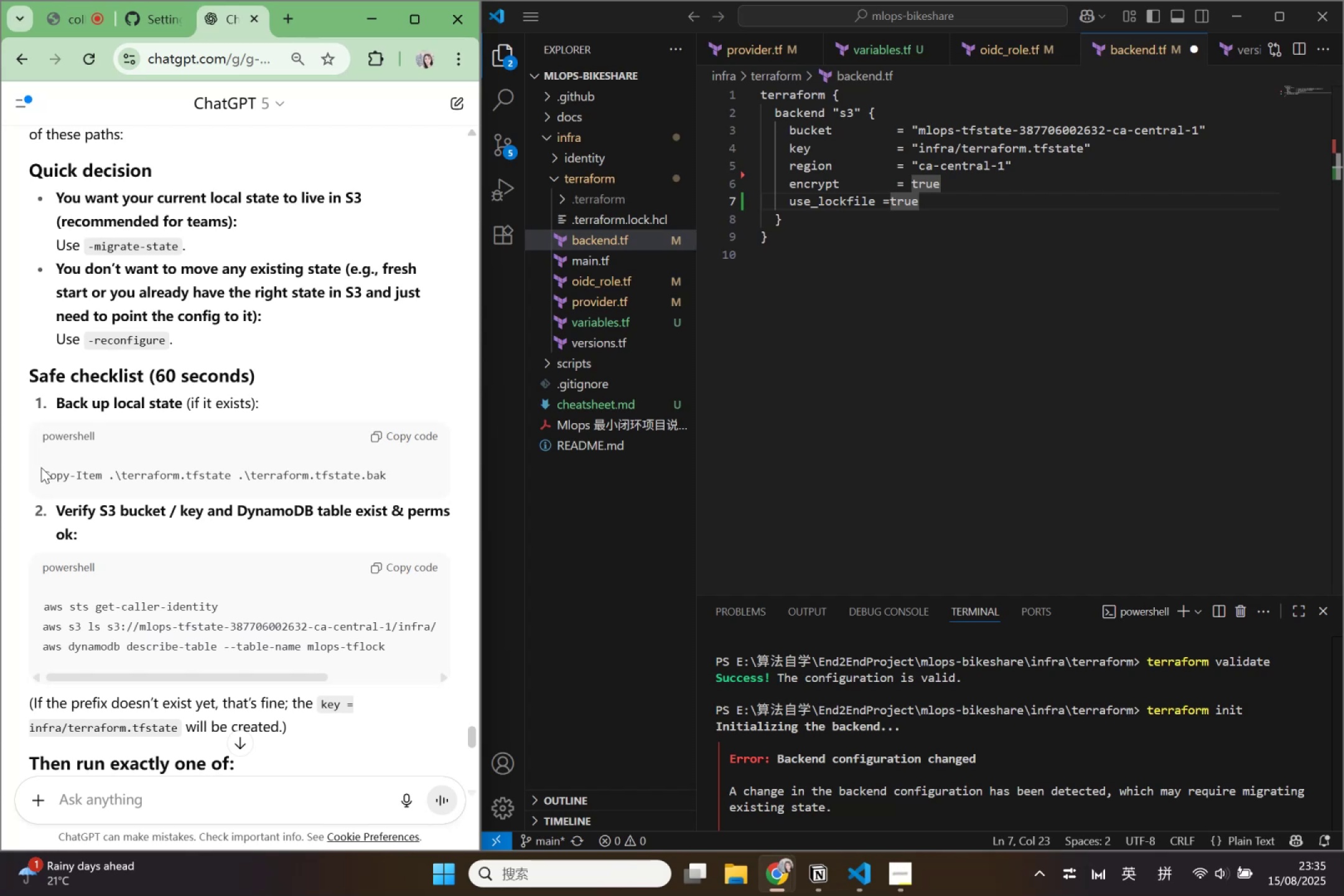 
scroll: coordinate [41, 467], scroll_direction: up, amount: 1.0
 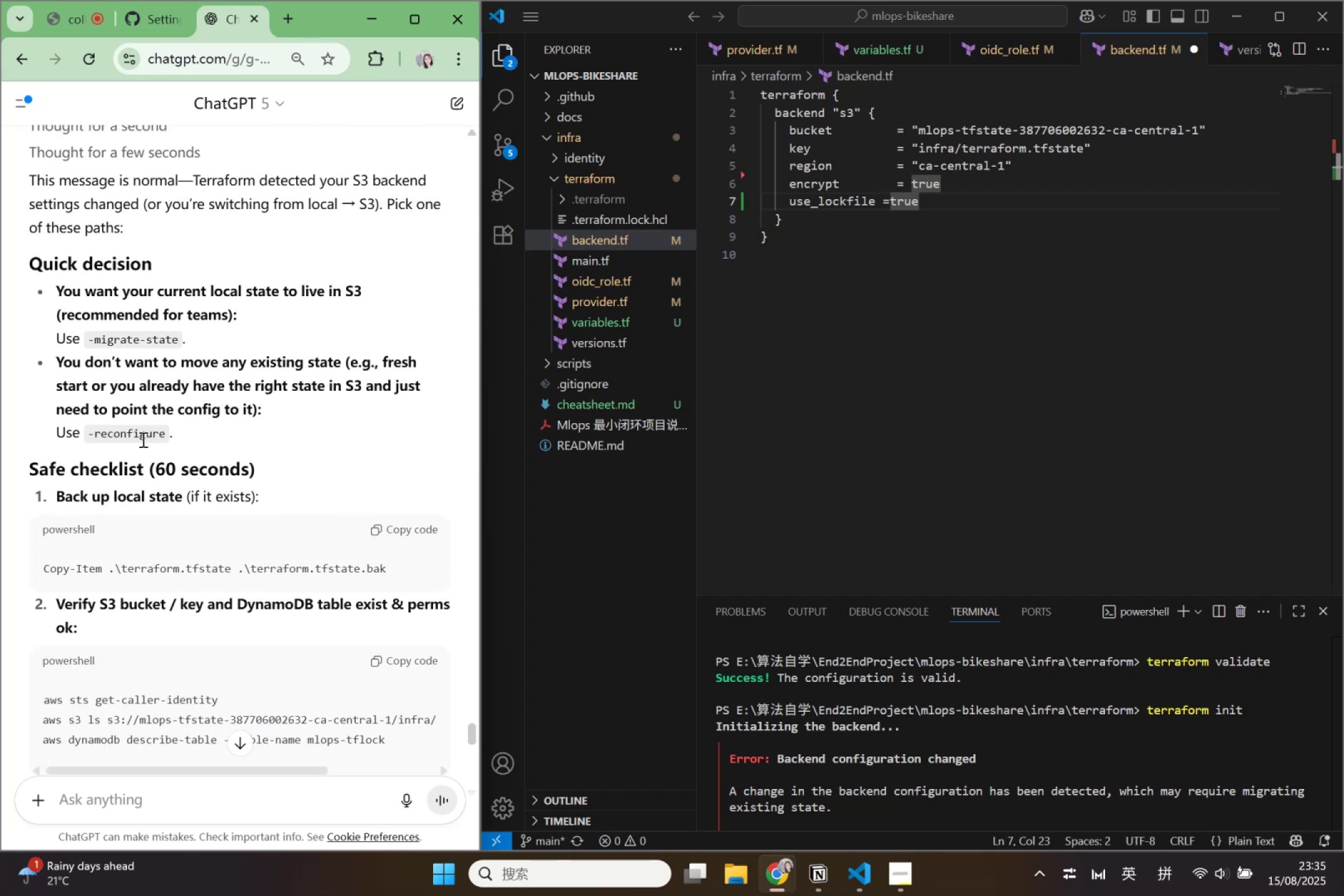 
wait(10.29)
 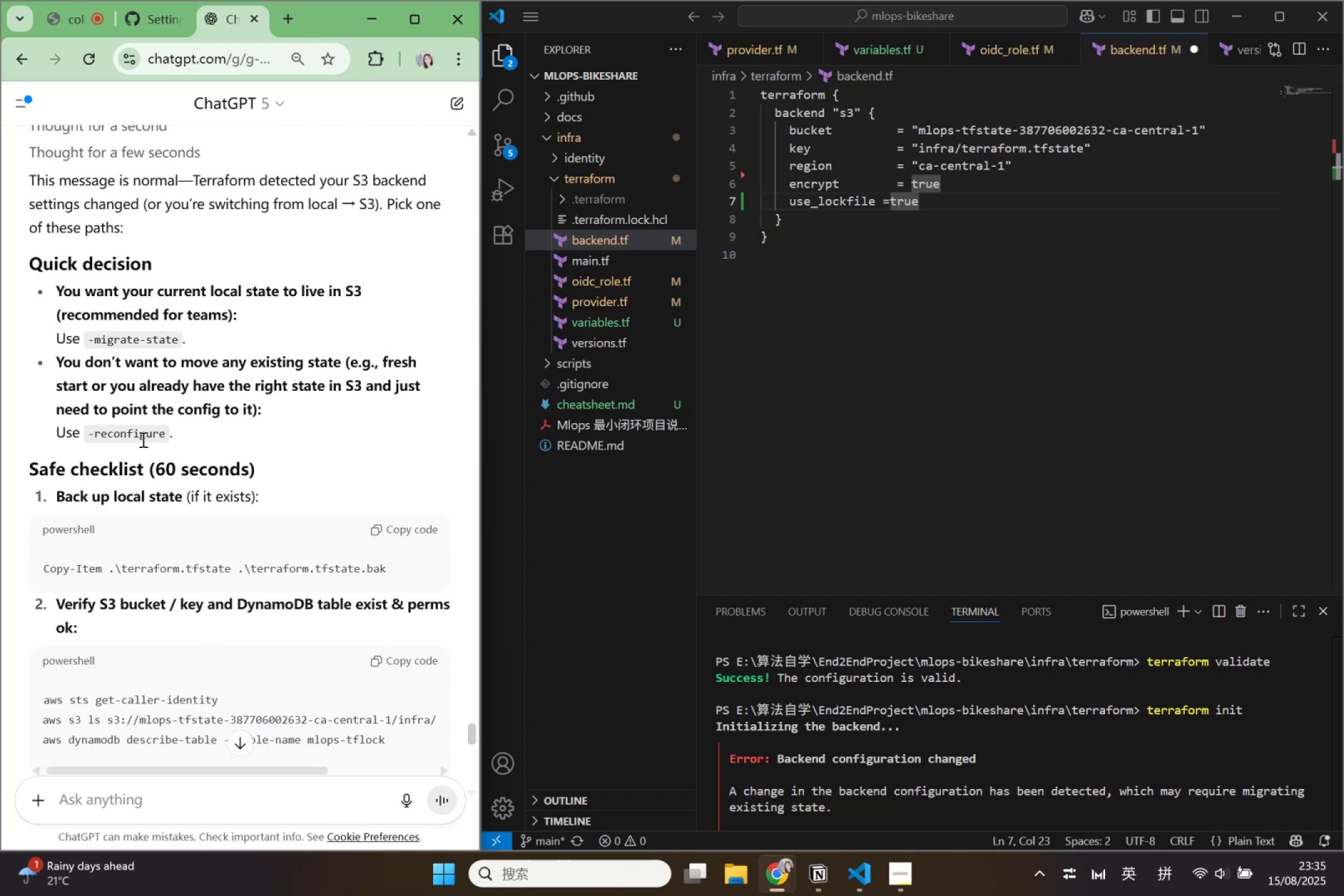 
left_click([897, 806])
 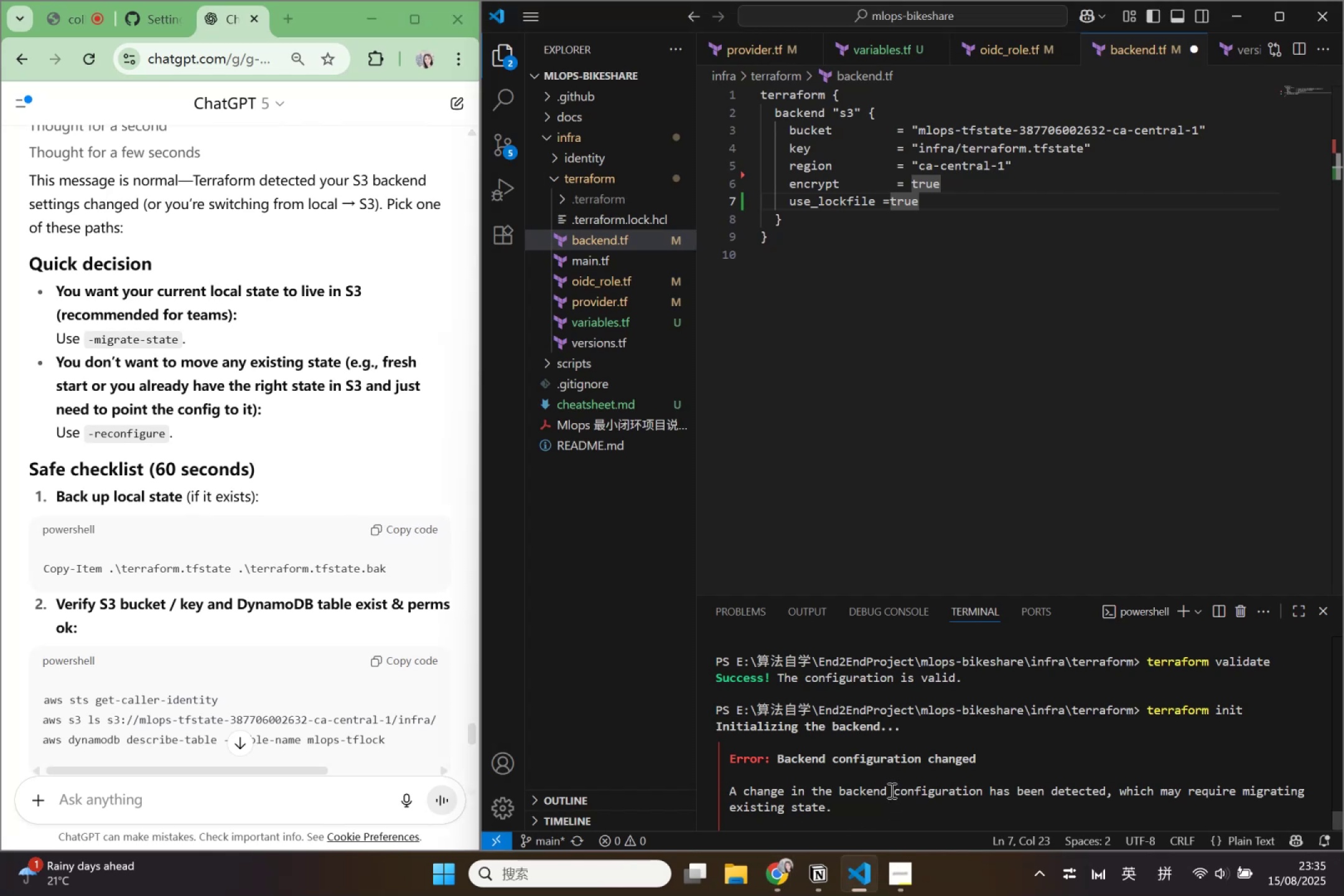 
scroll: coordinate [902, 805], scroll_direction: down, amount: 7.0
 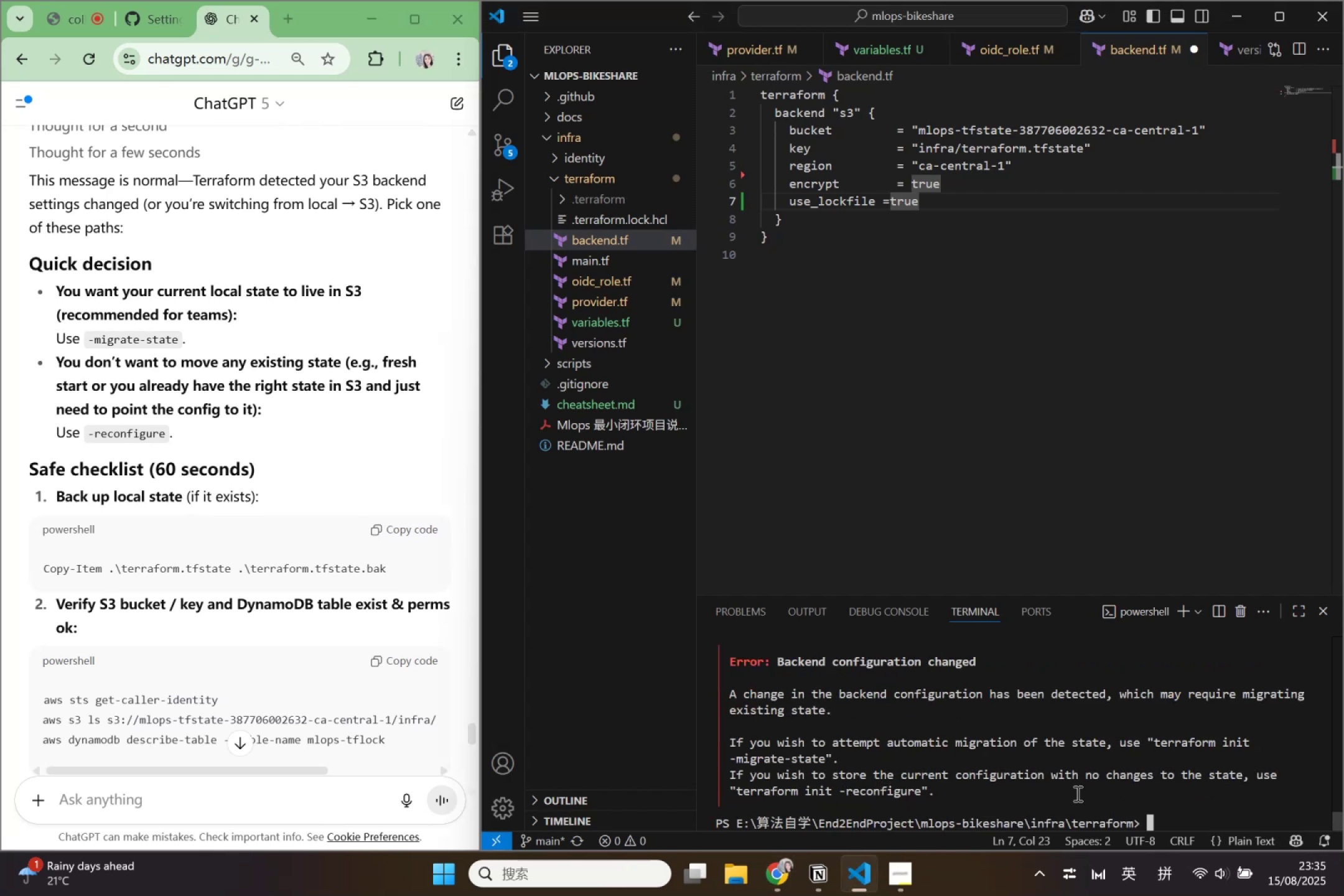 
mouse_move([1276, 828])
 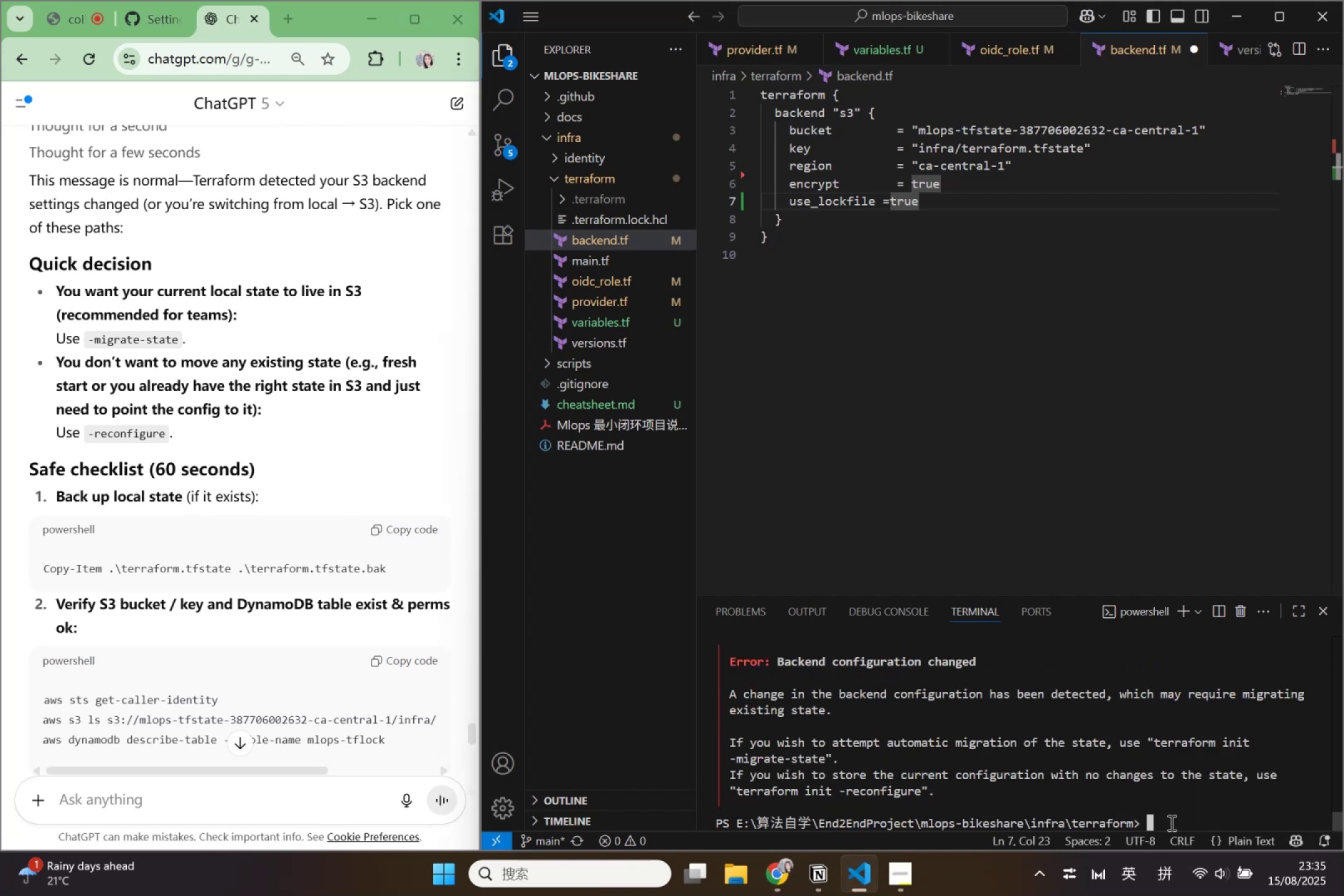 
left_click([1170, 823])
 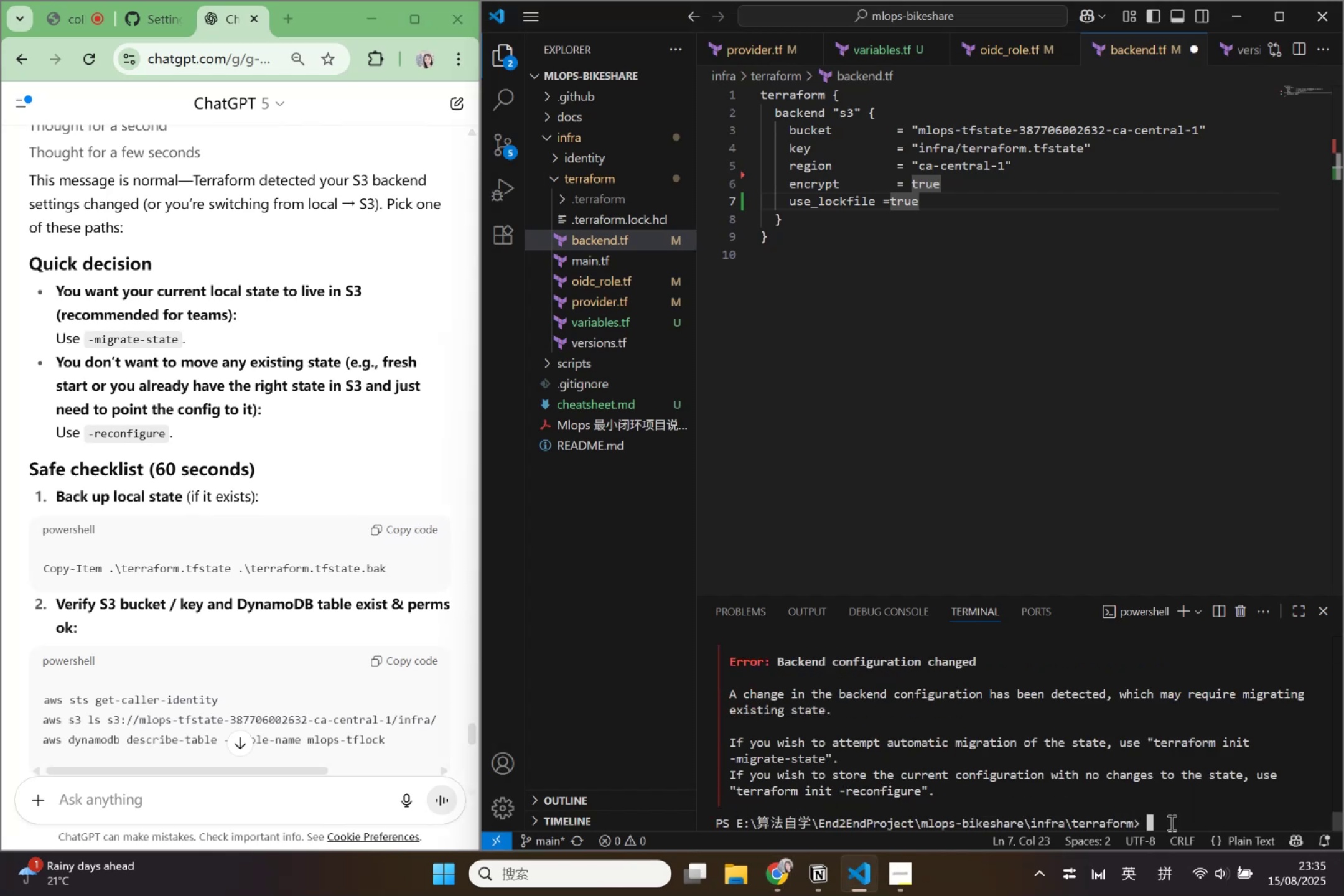 
key(Control+V)
 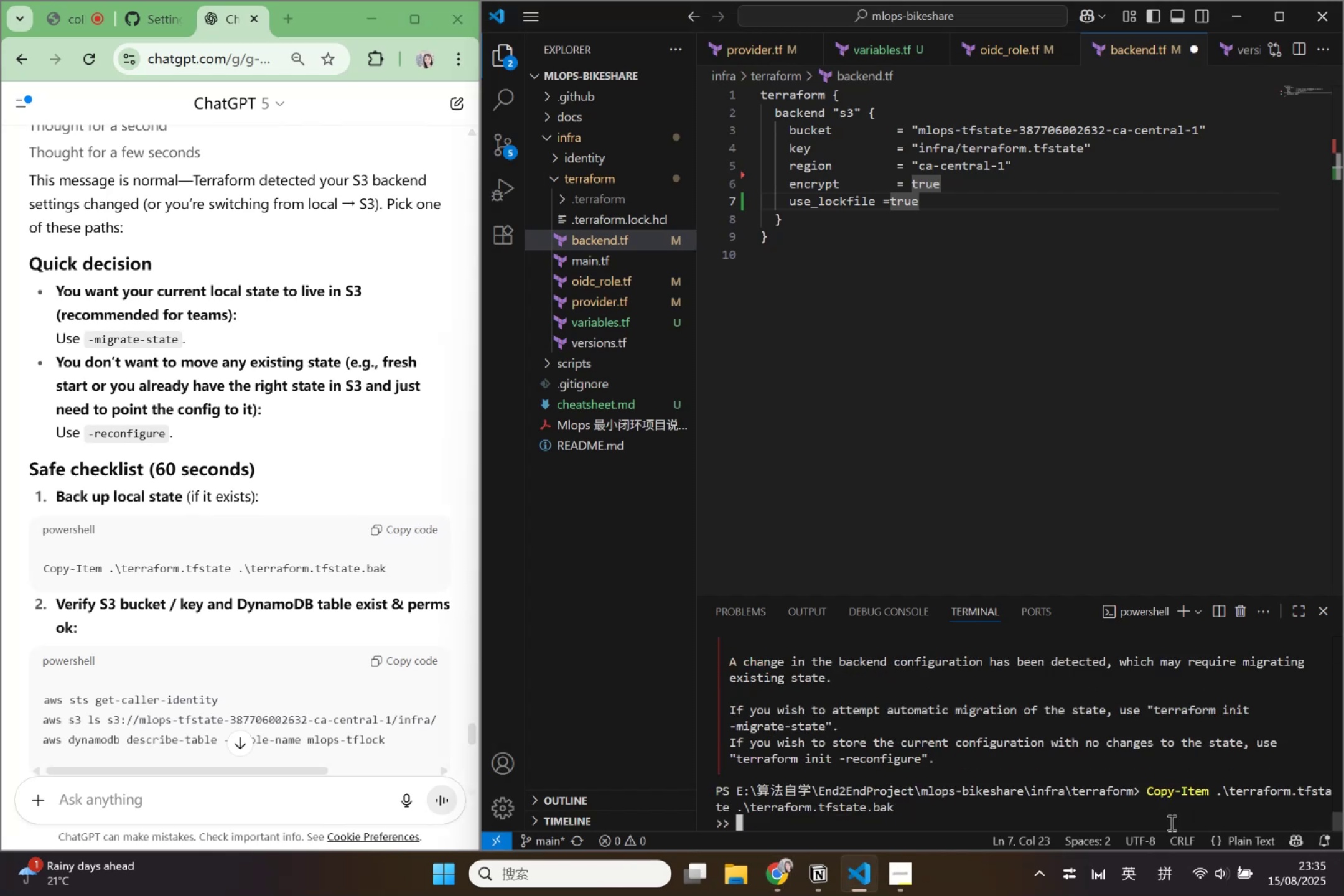 
key(Enter)
 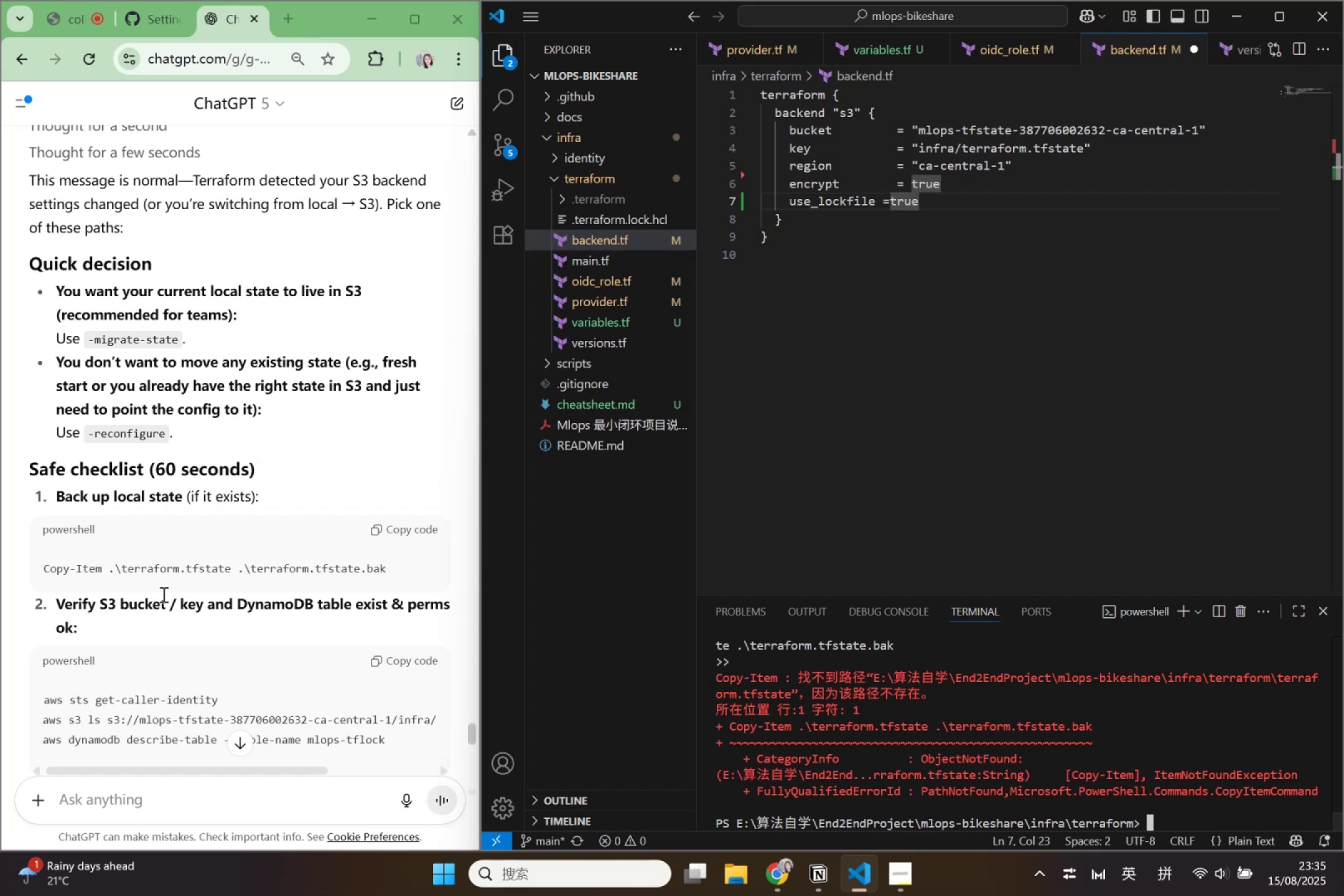 
scroll: coordinate [167, 578], scroll_direction: down, amount: 5.0
 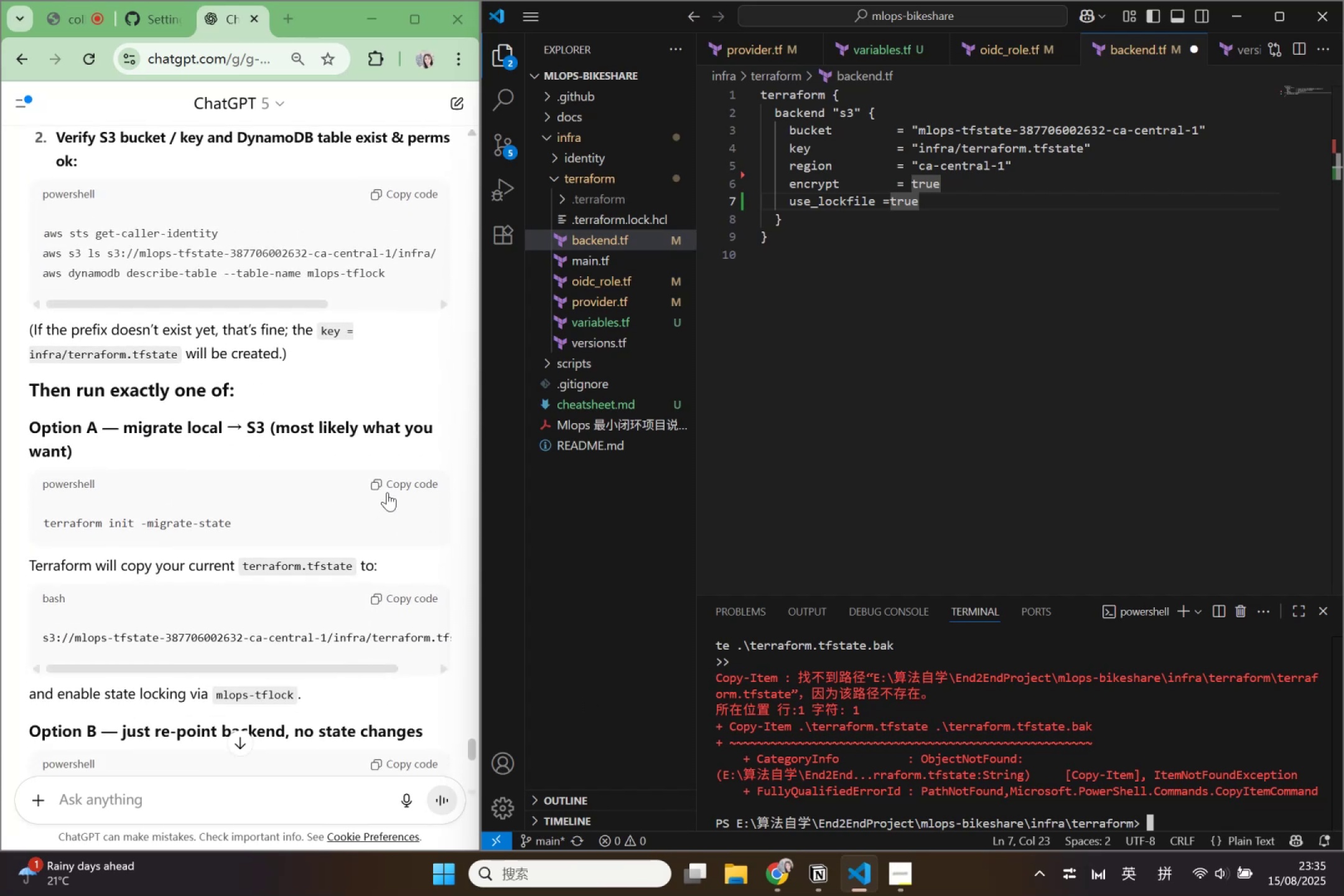 
left_click([390, 486])
 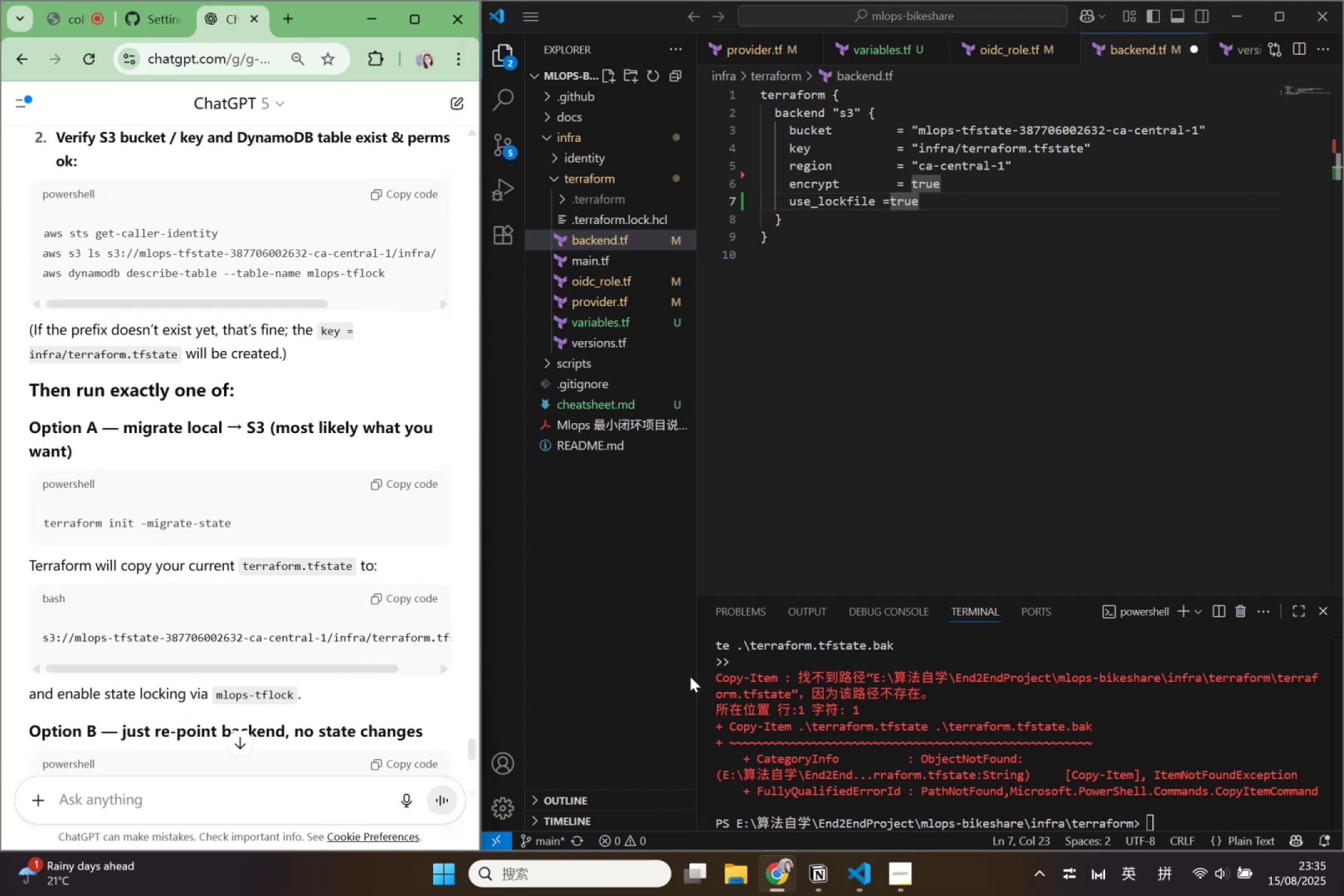 
left_click([1175, 821])
 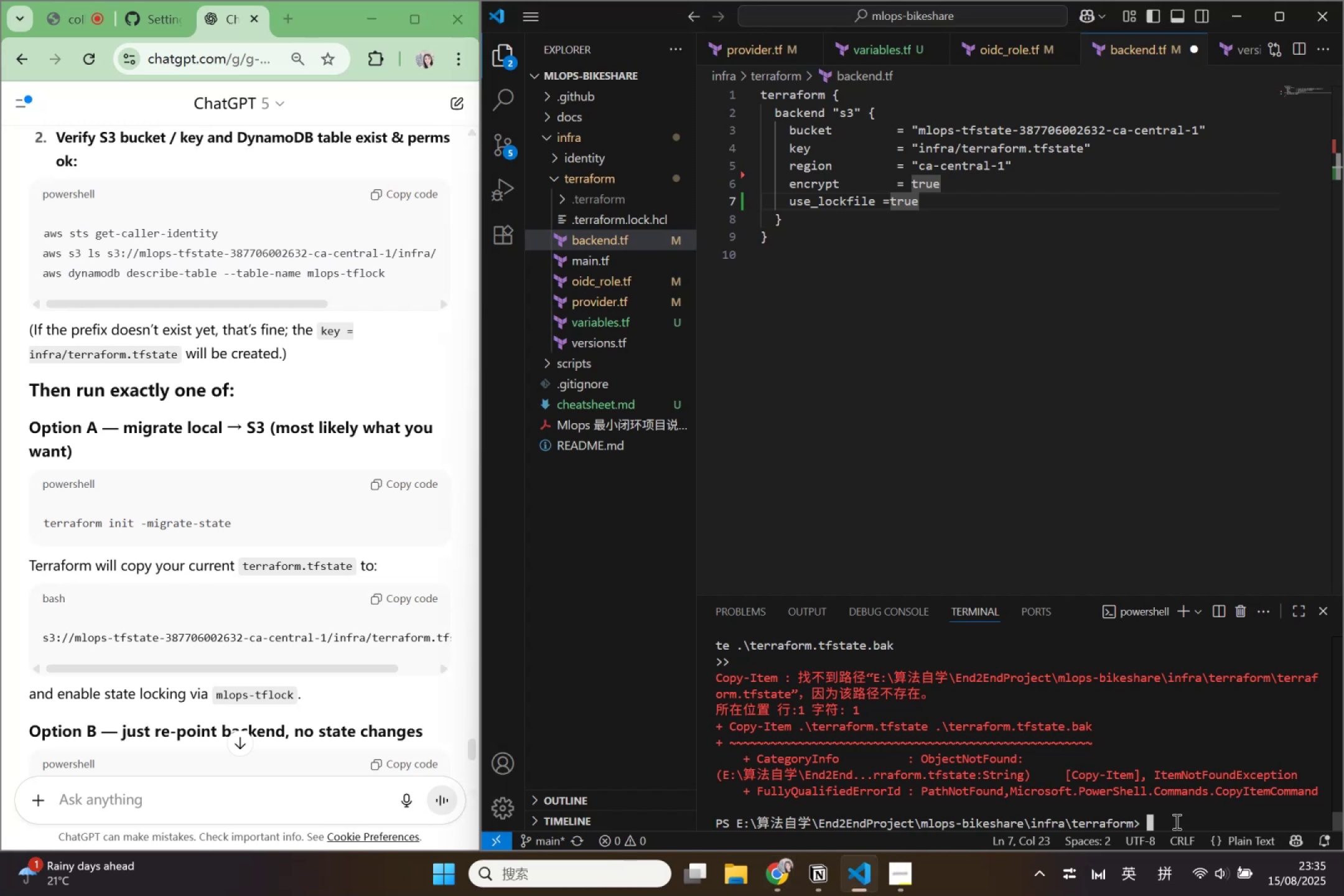 
key(ArrowUp)
 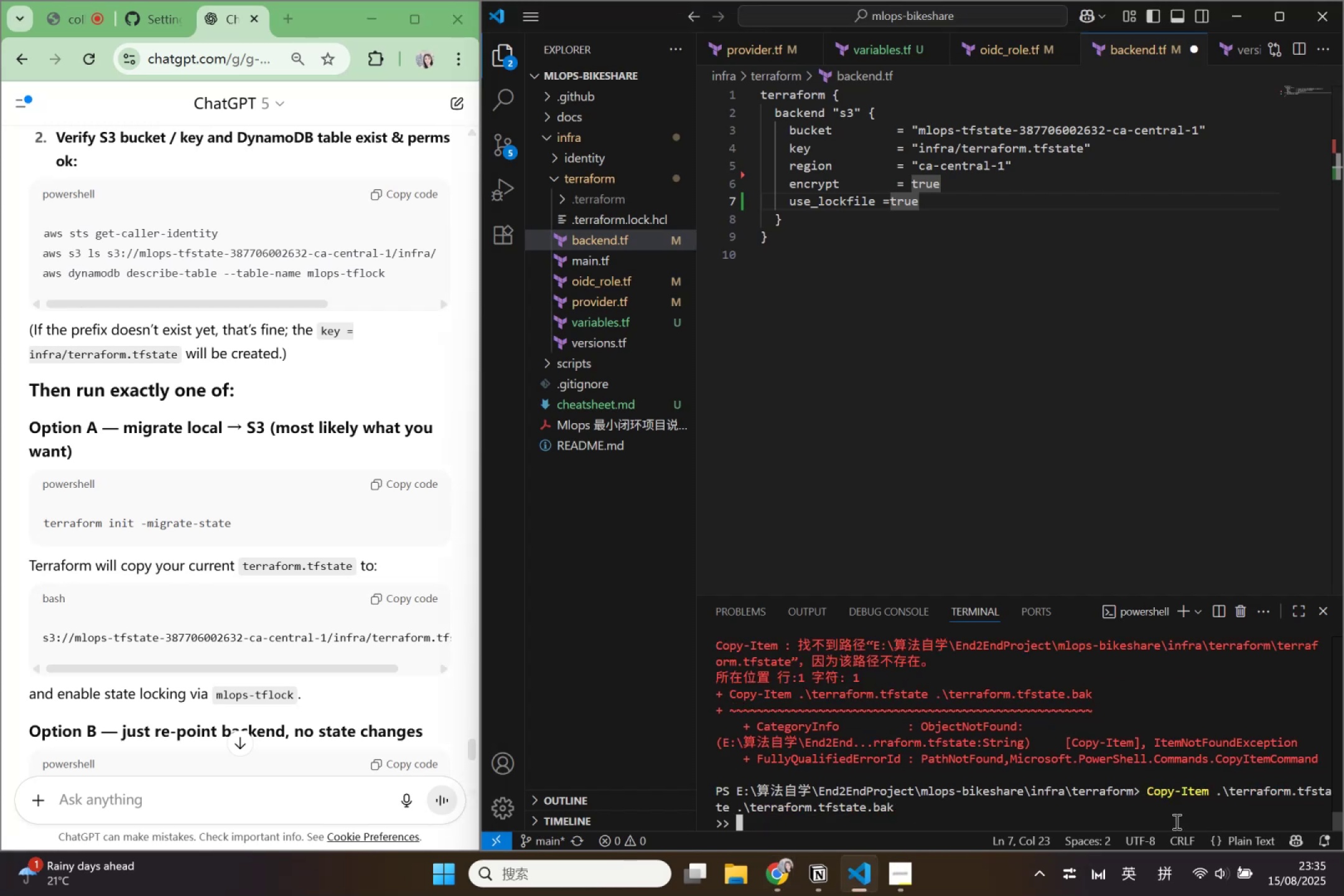 
key(ArrowUp)
 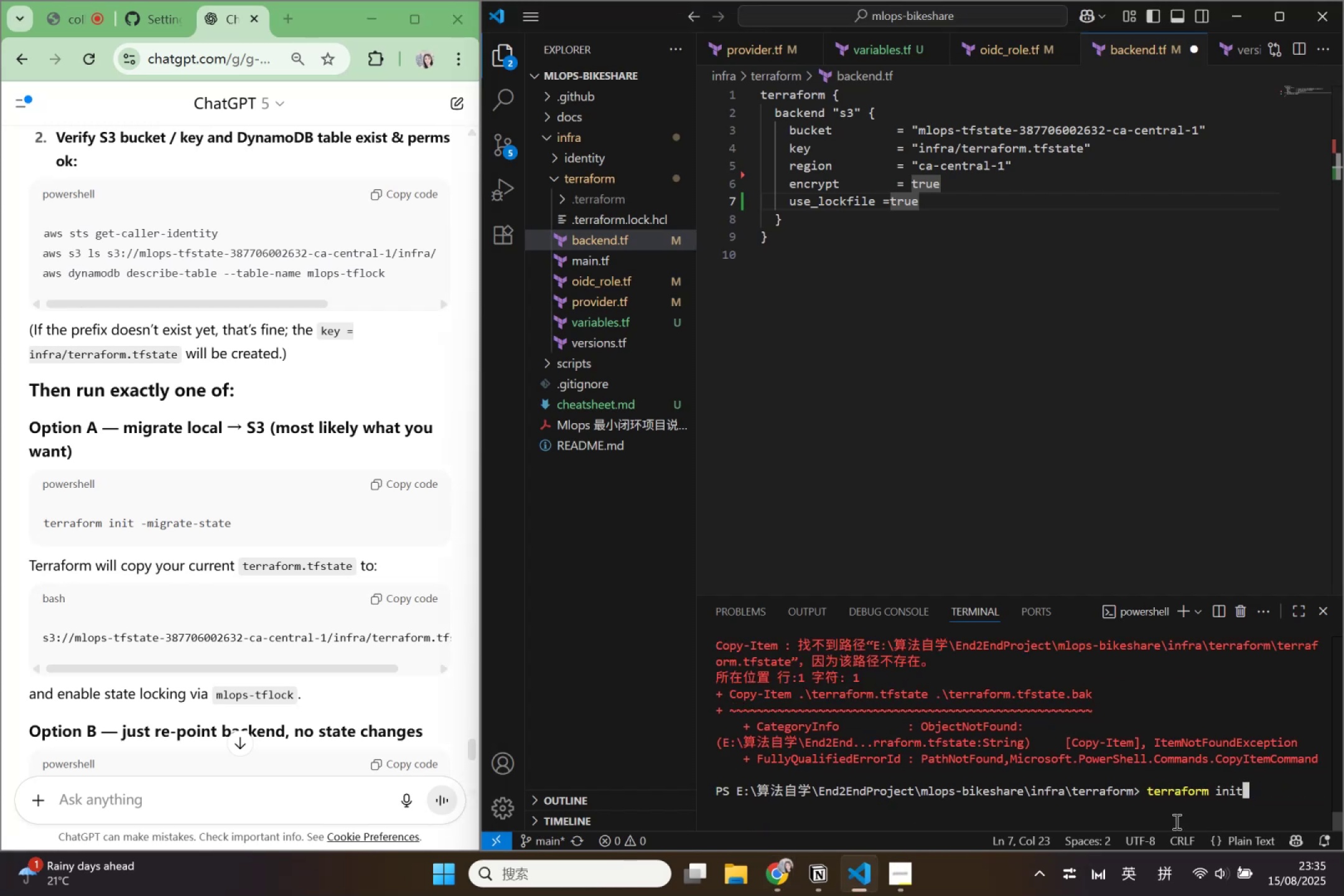 
key(ArrowUp)
 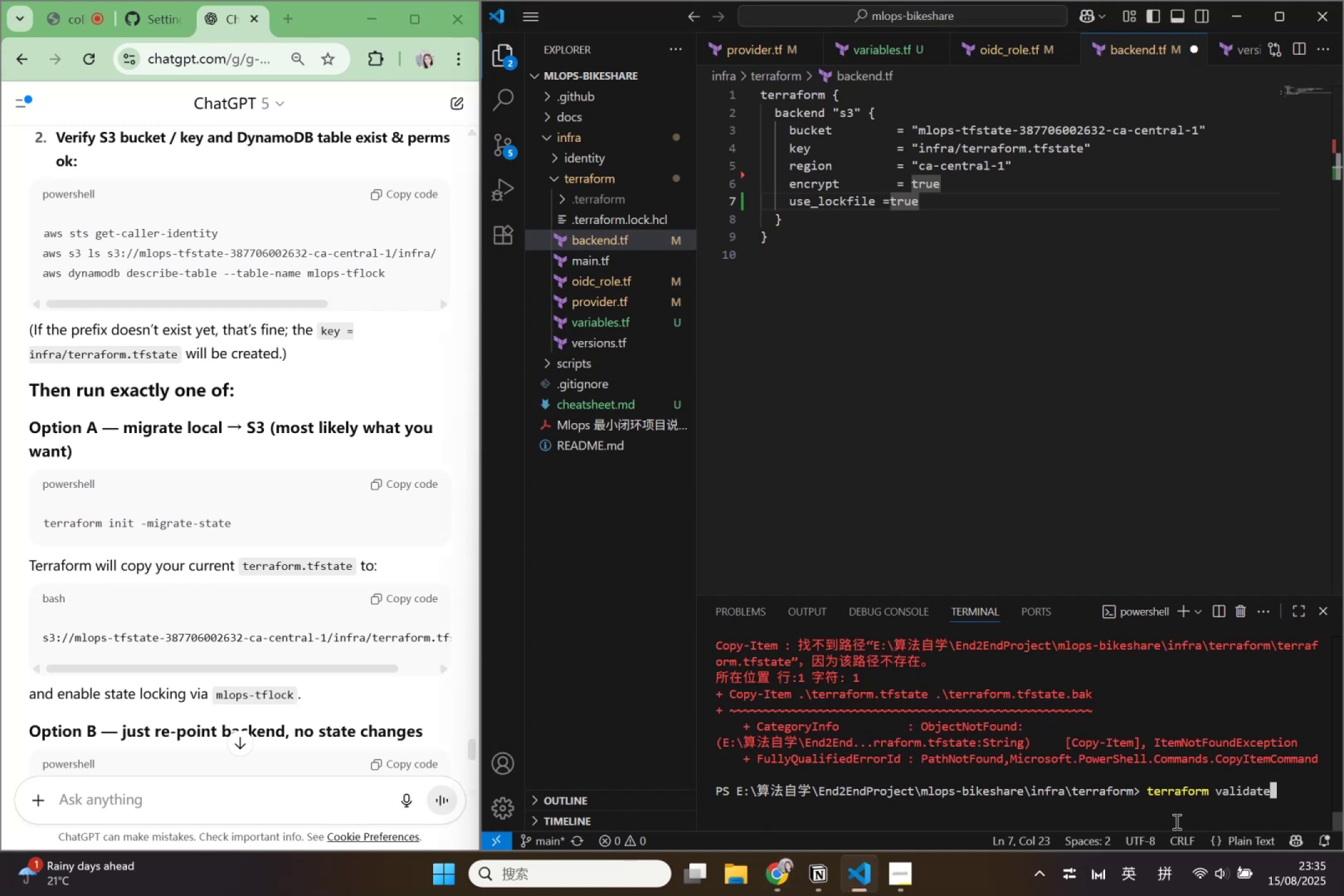 
key(ArrowUp)
 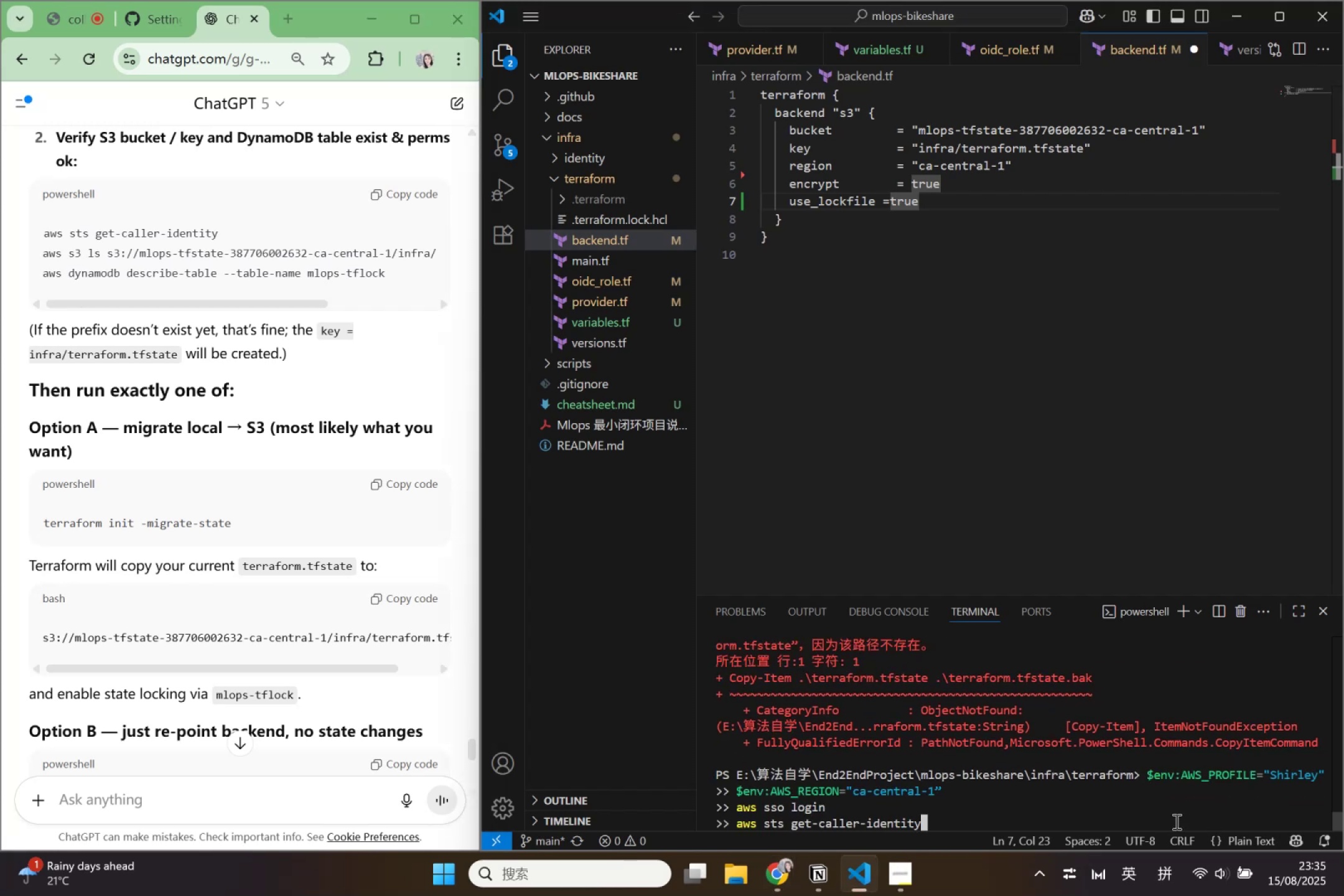 
key(ArrowUp)
 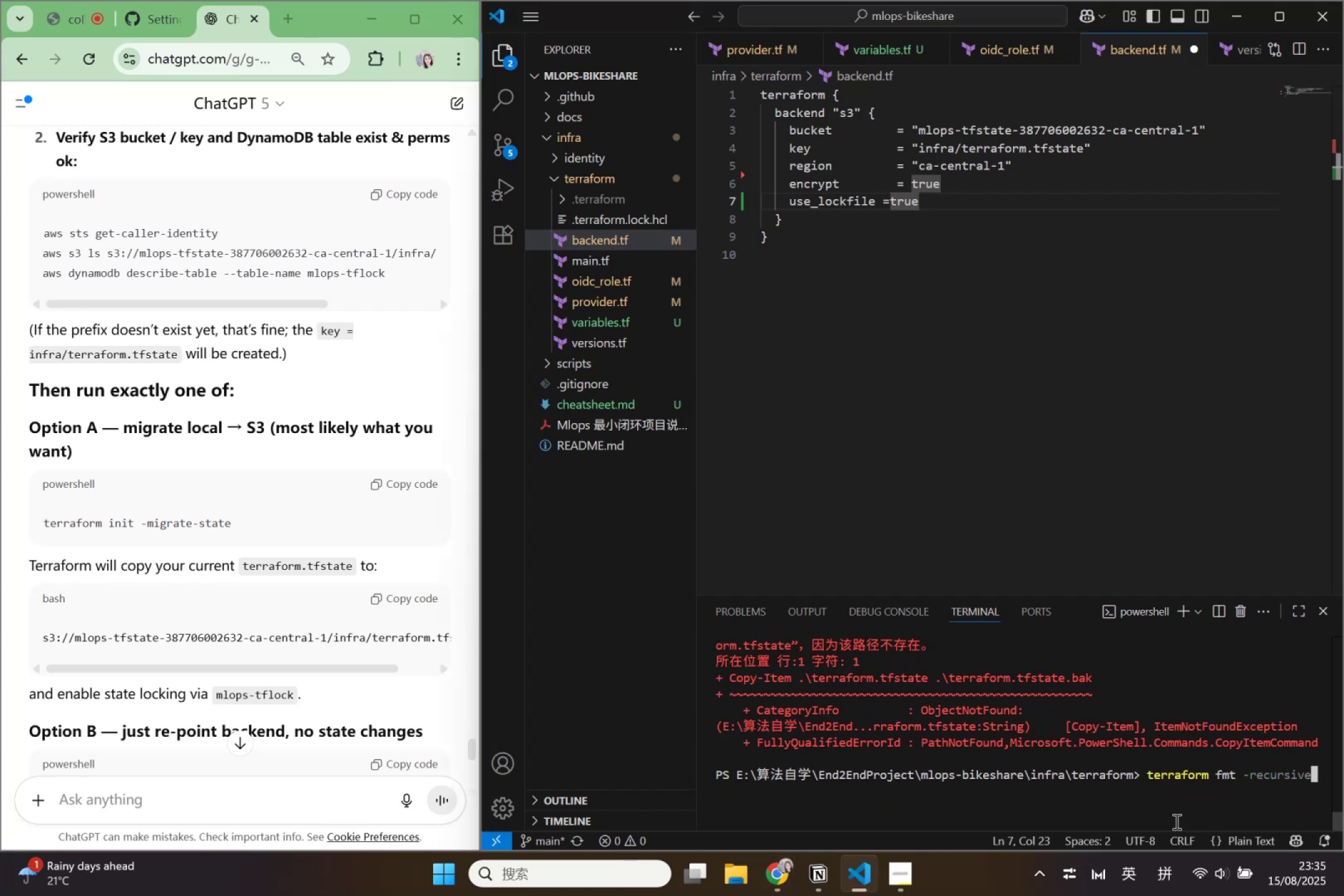 
key(Enter)
 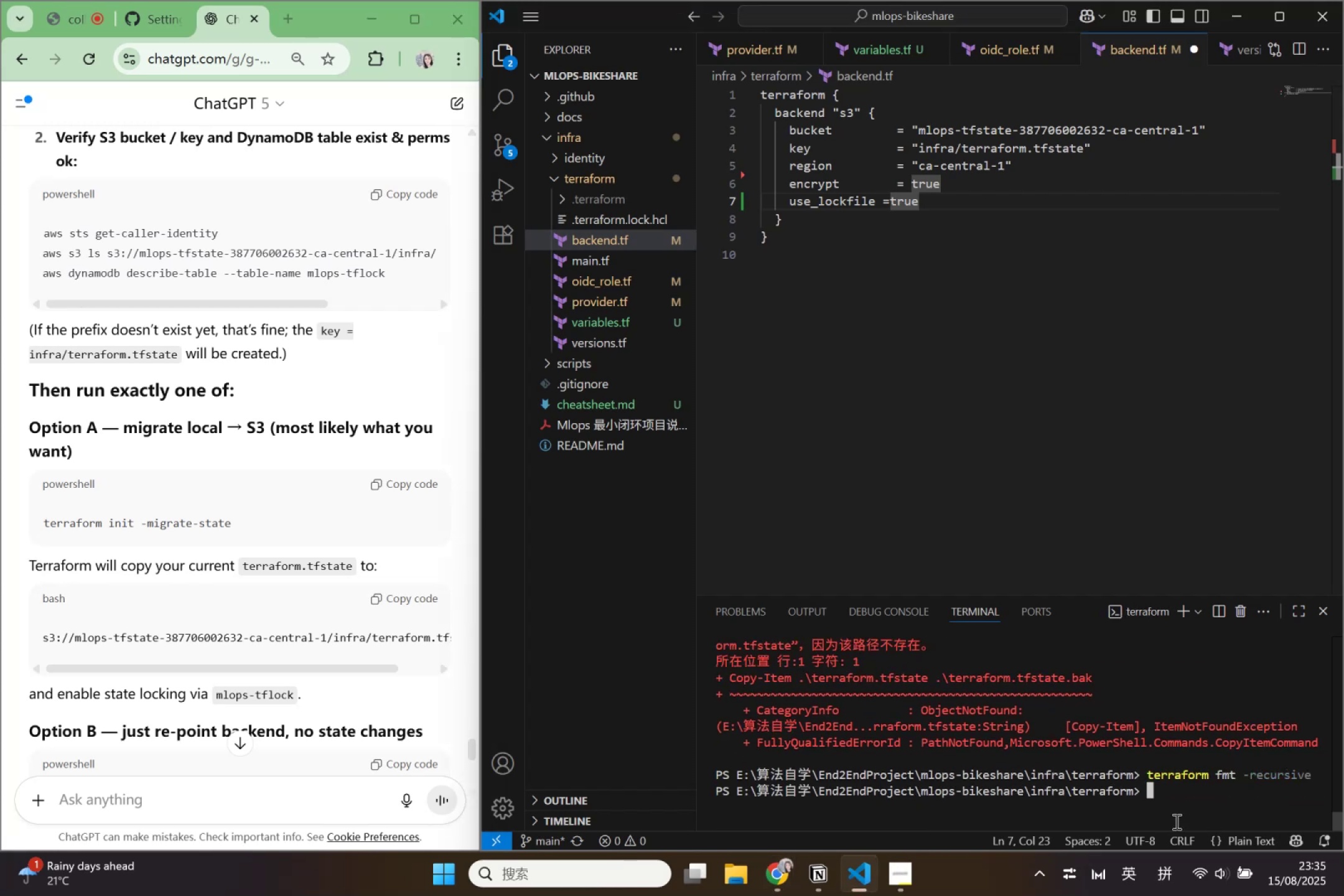 
key(ArrowUp)
 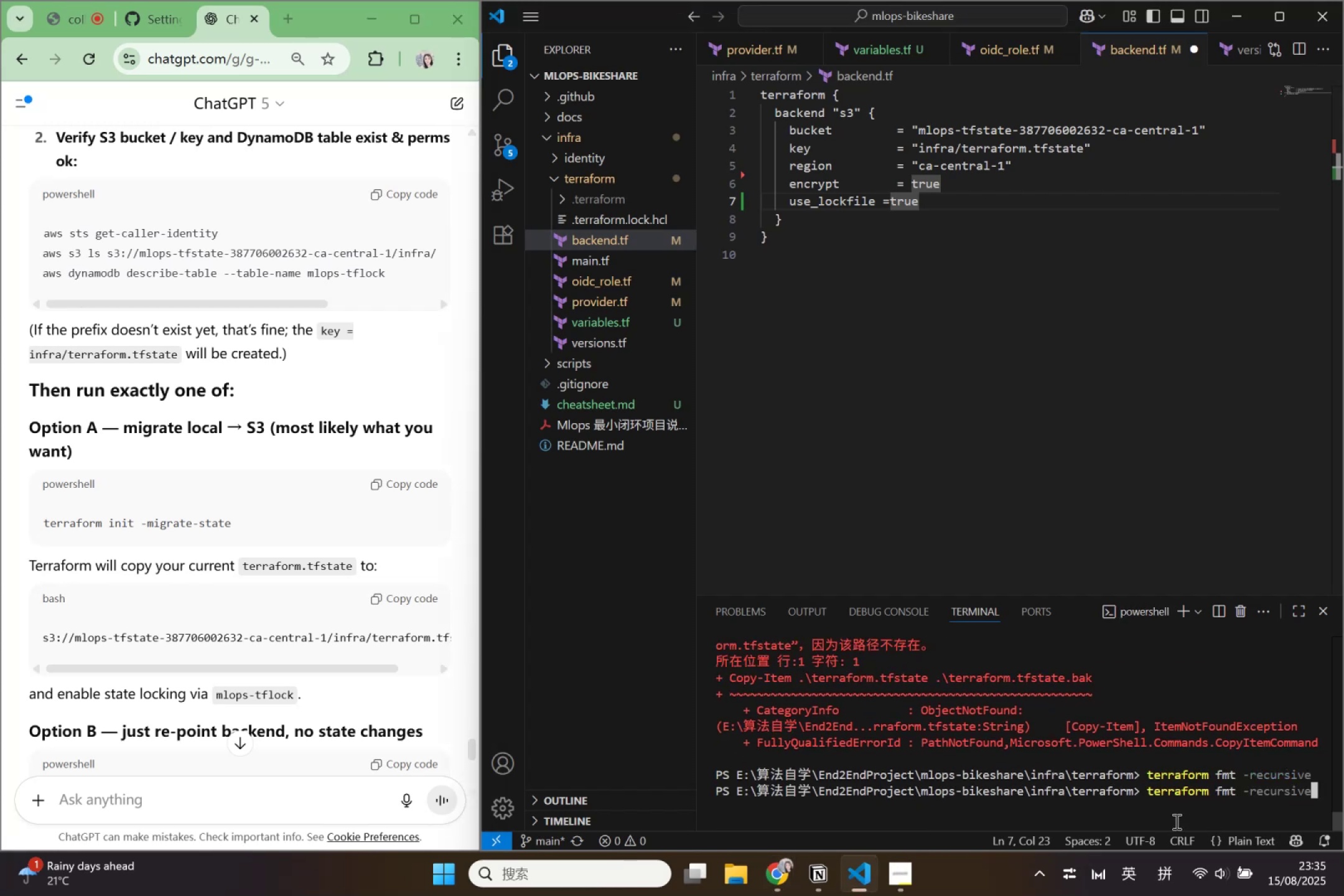 
key(ArrowUp)
 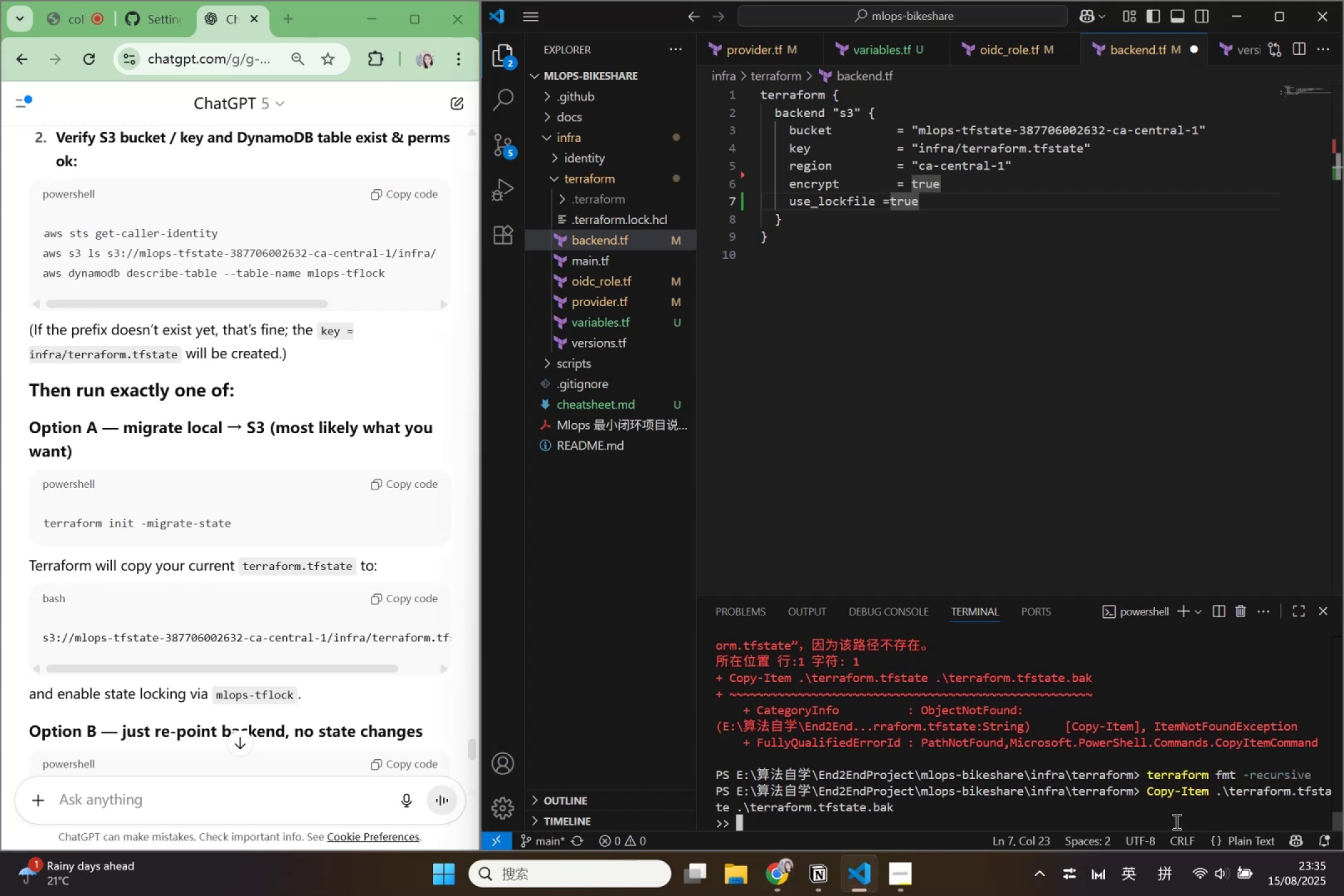 
key(ArrowUp)
 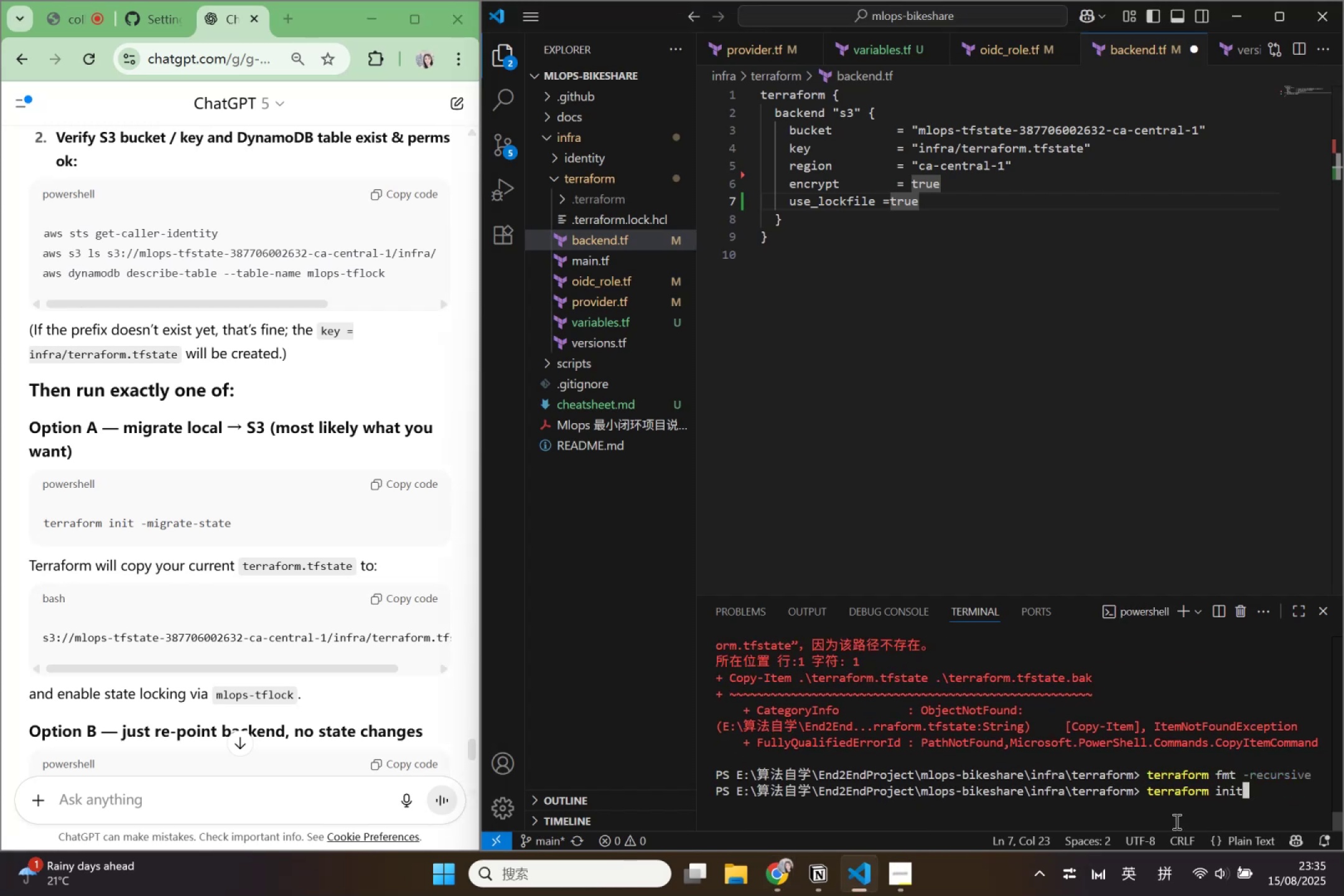 
key(ArrowUp)
 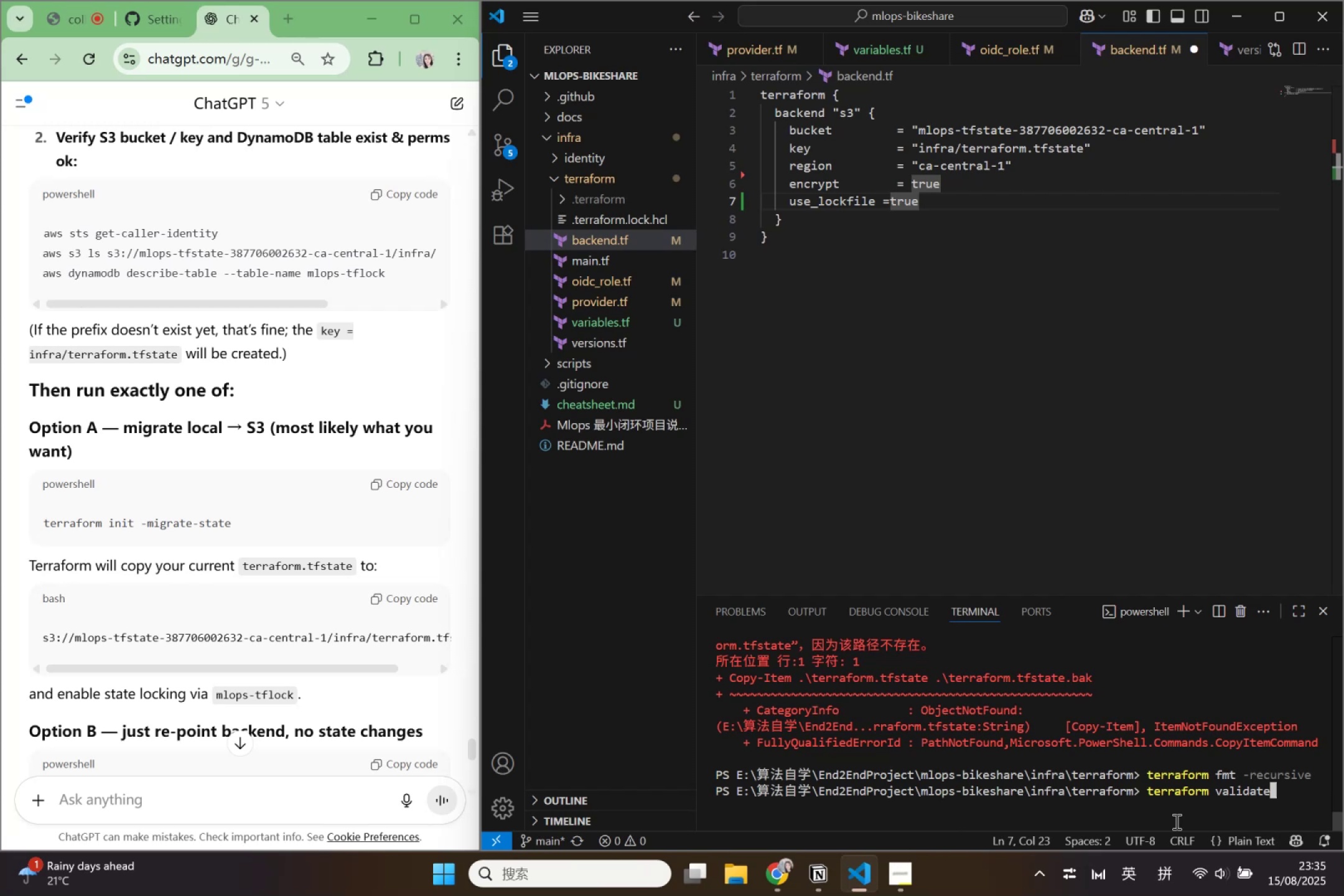 
key(Enter)
 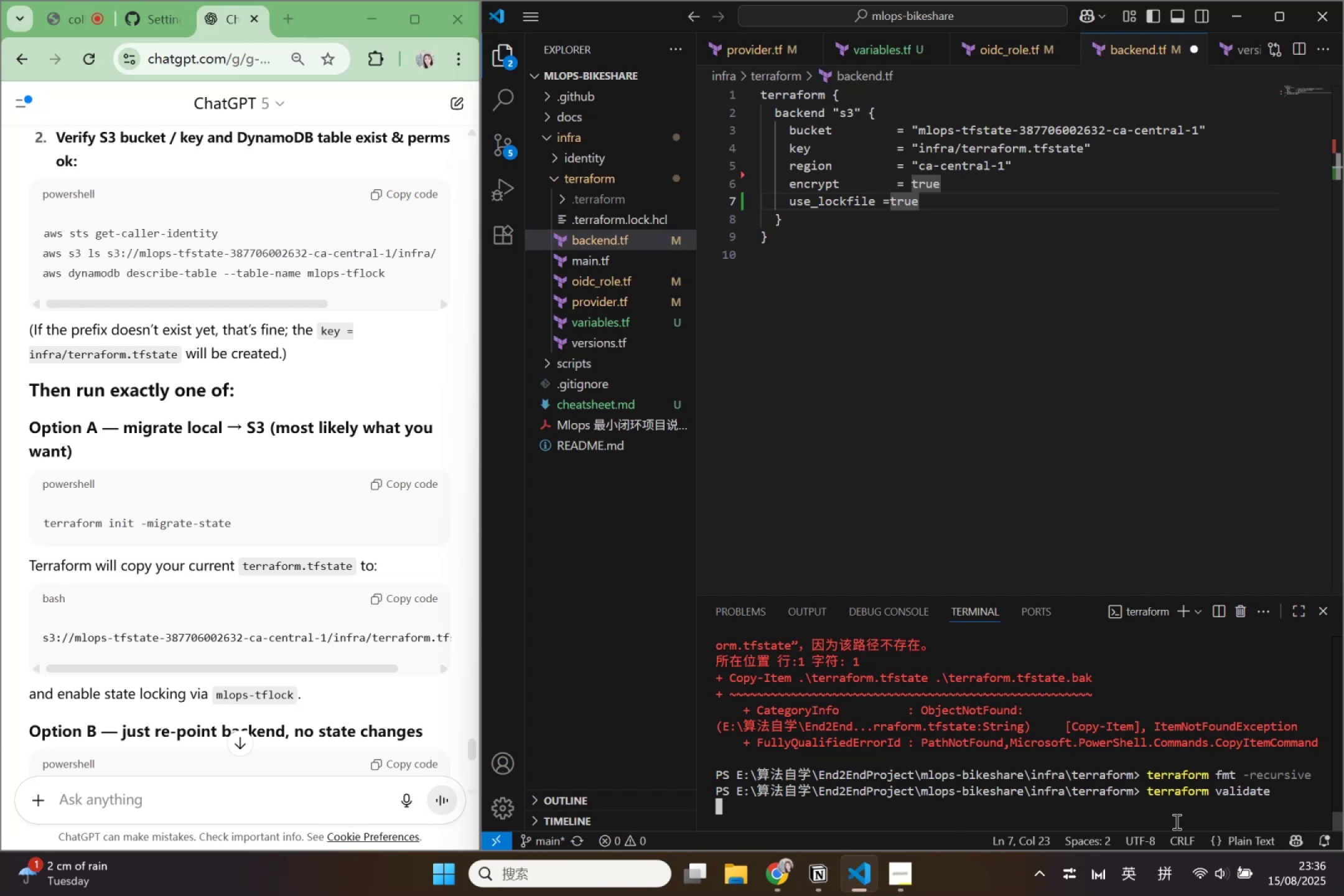 
wait(17.08)
 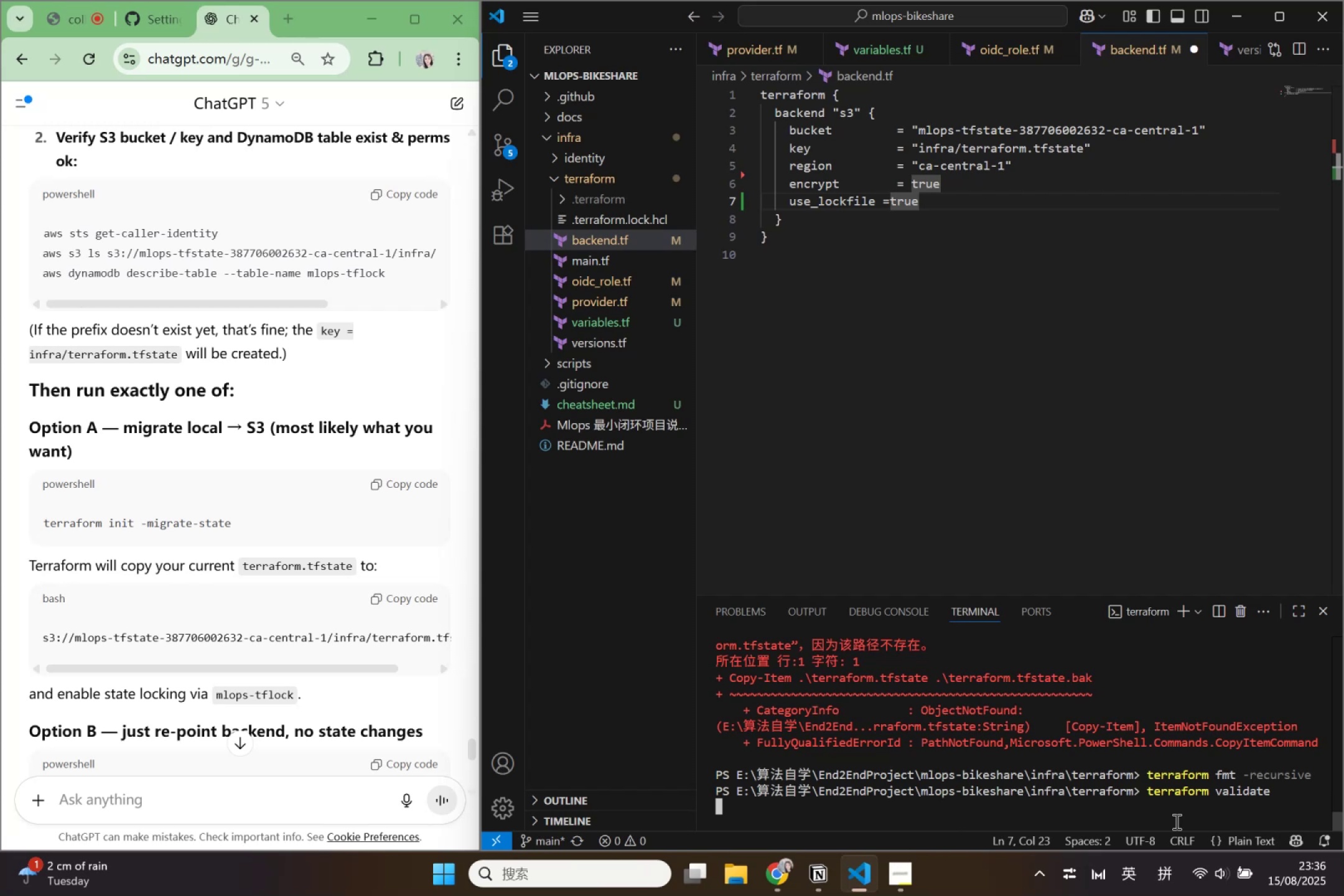 
scroll: coordinate [367, 566], scroll_direction: down, amount: 4.0
 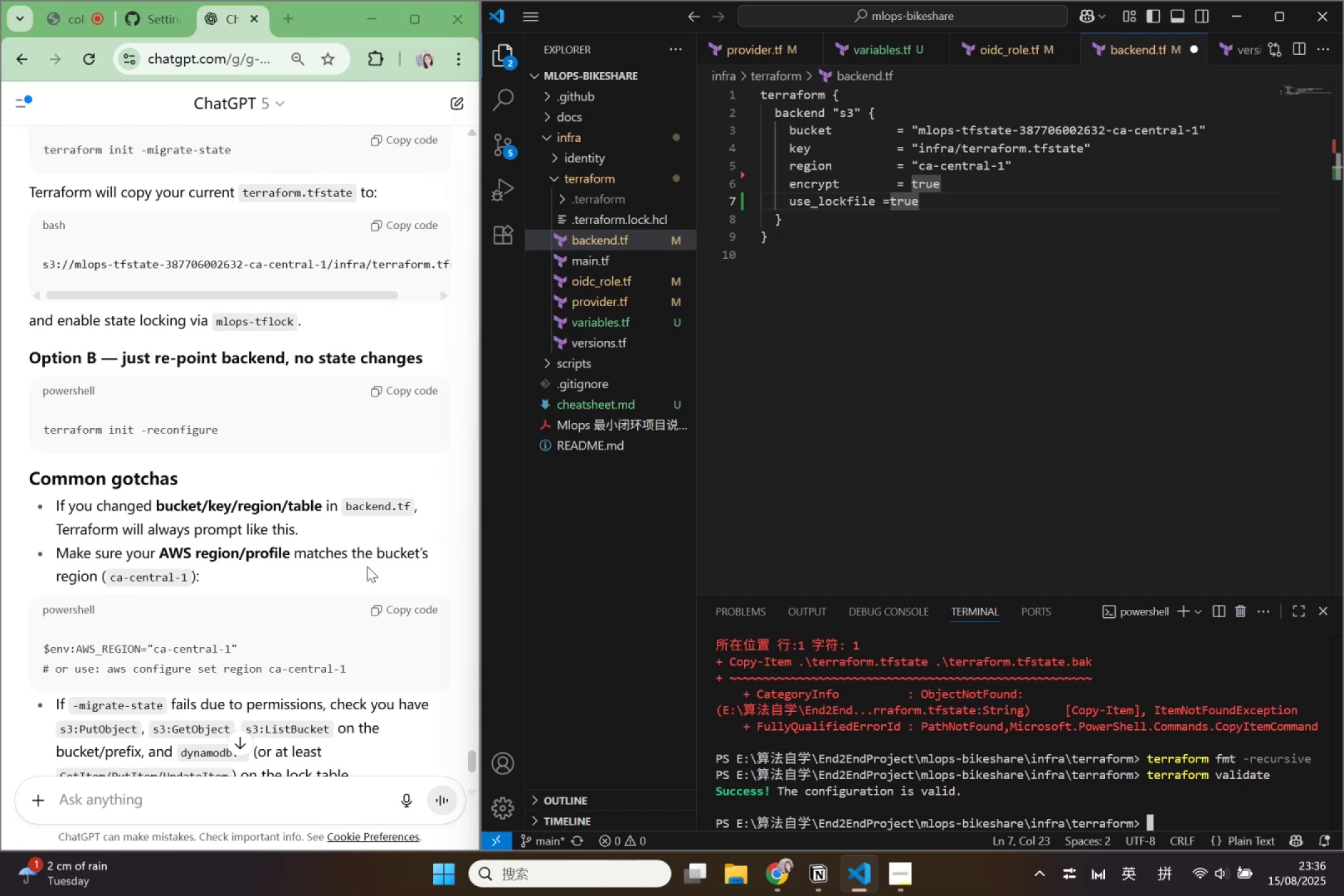 
wait(5.27)
 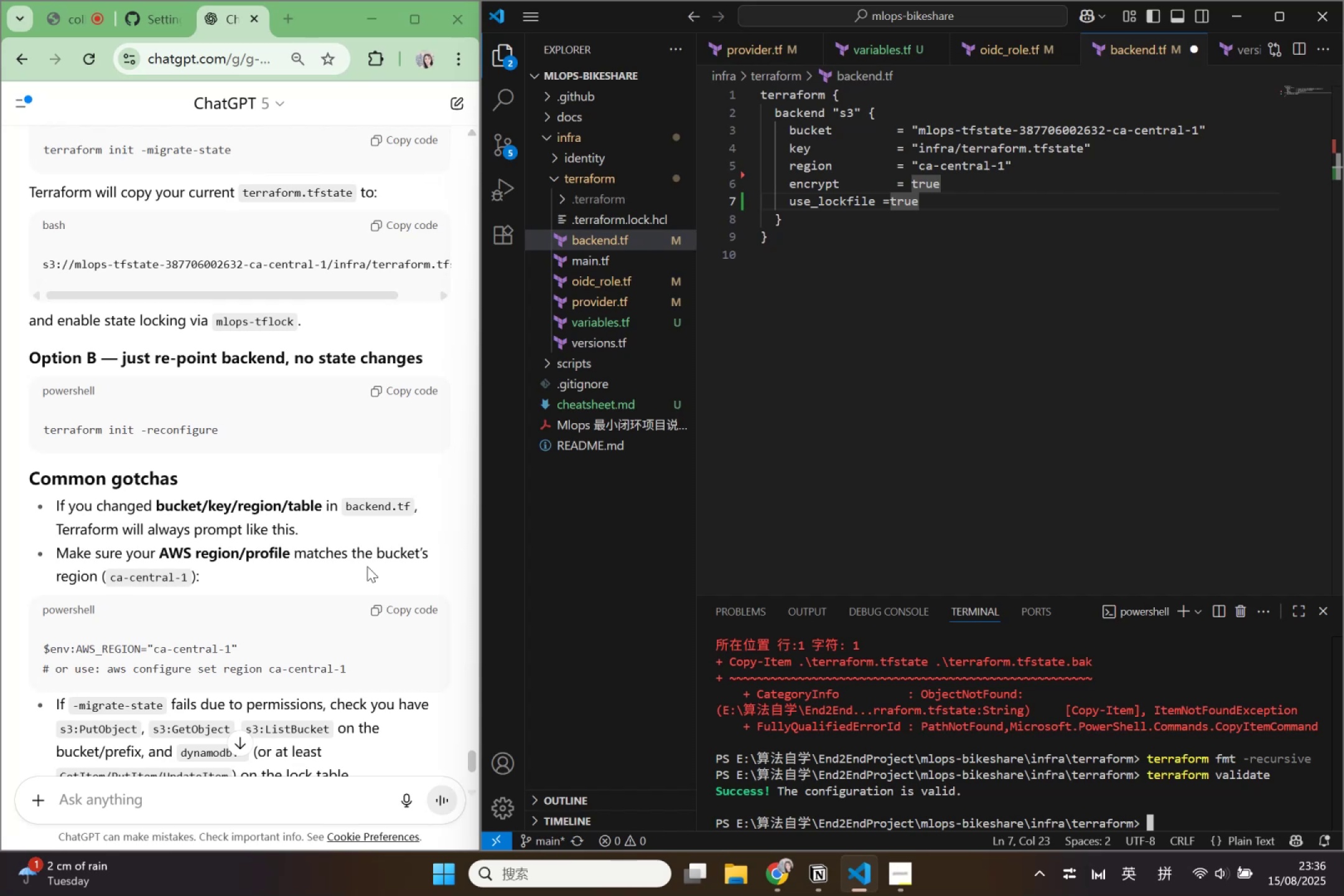 
scroll: coordinate [367, 567], scroll_direction: down, amount: 1.0
 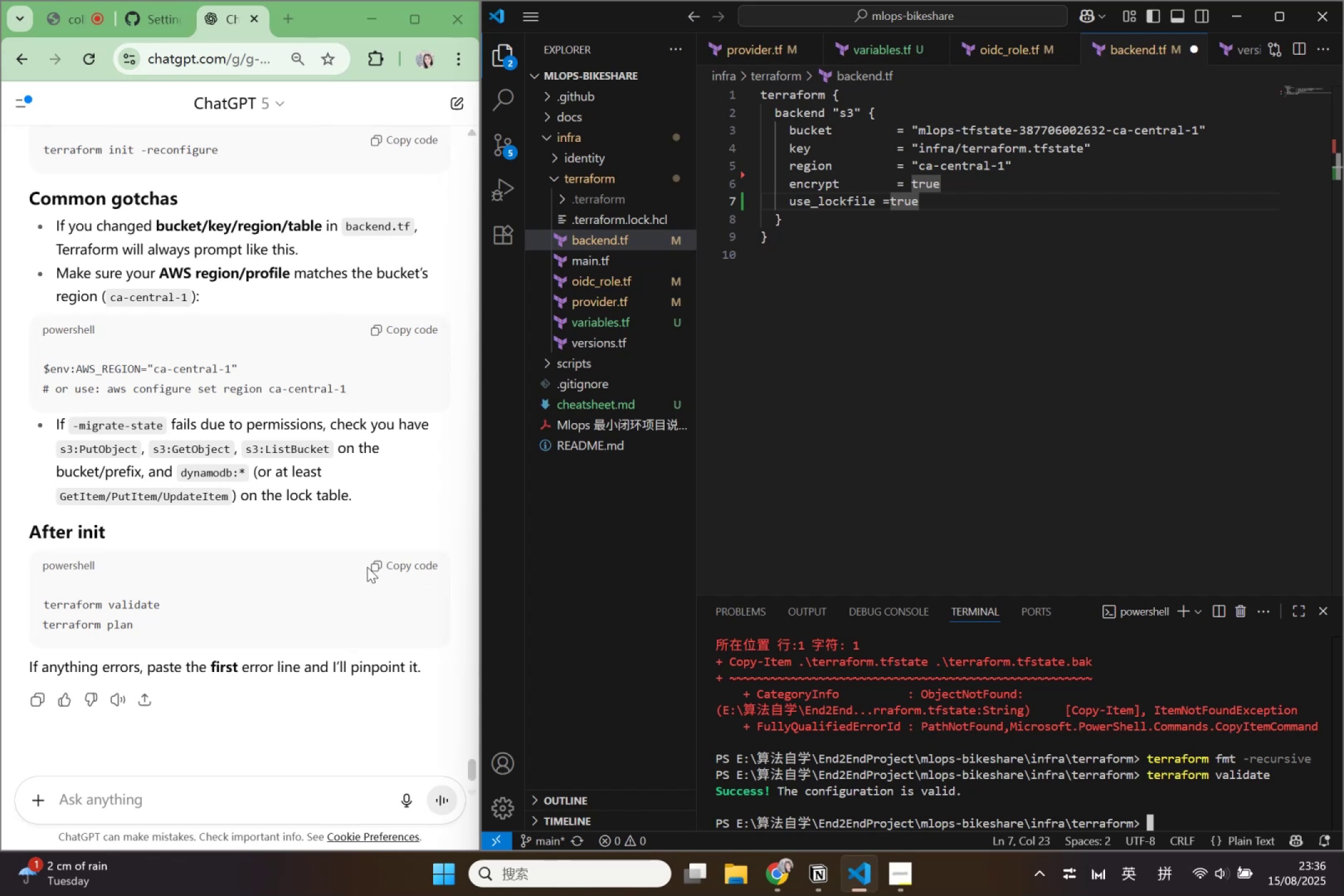 
wait(10.51)
 